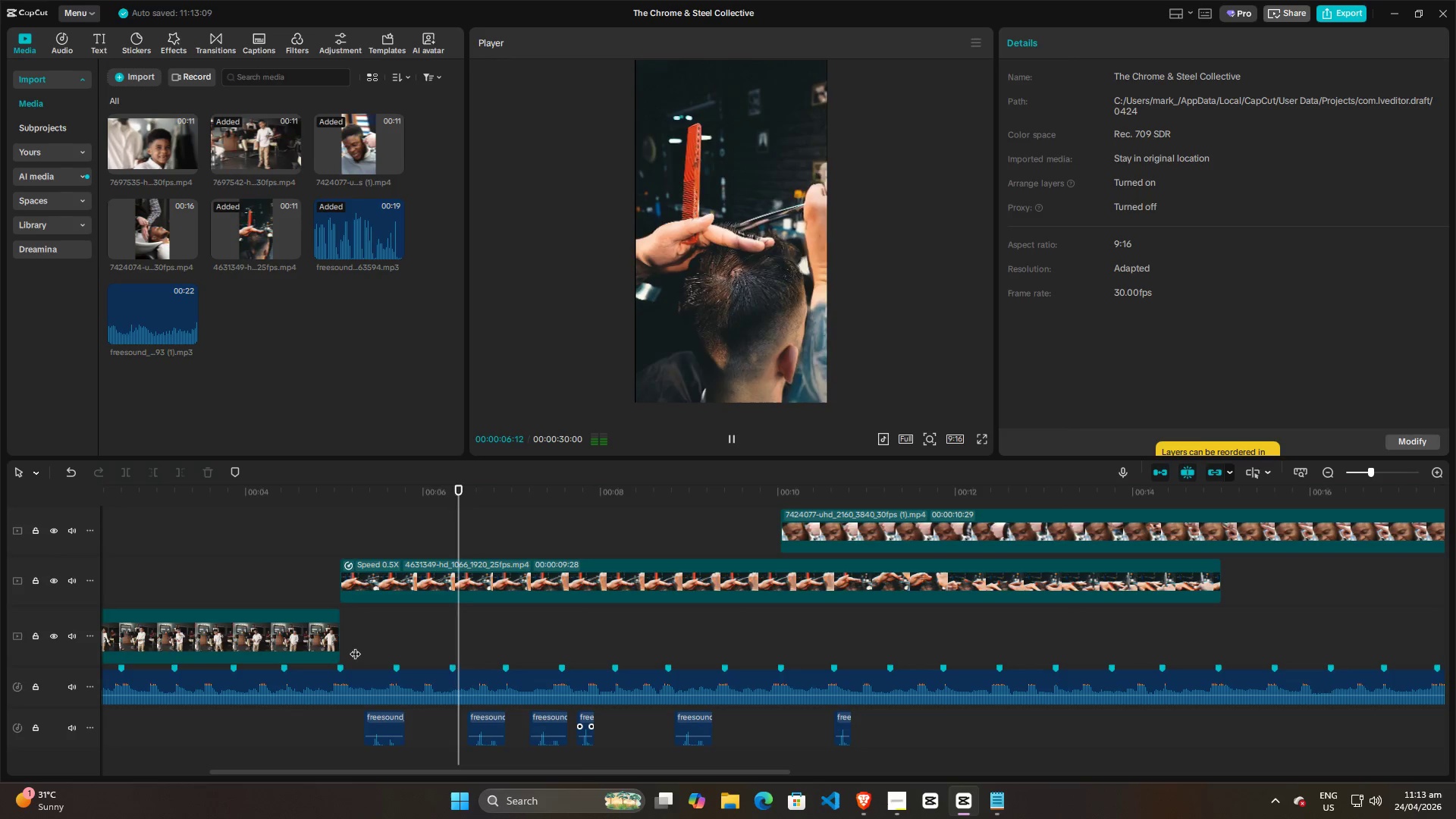 
key(Space)
 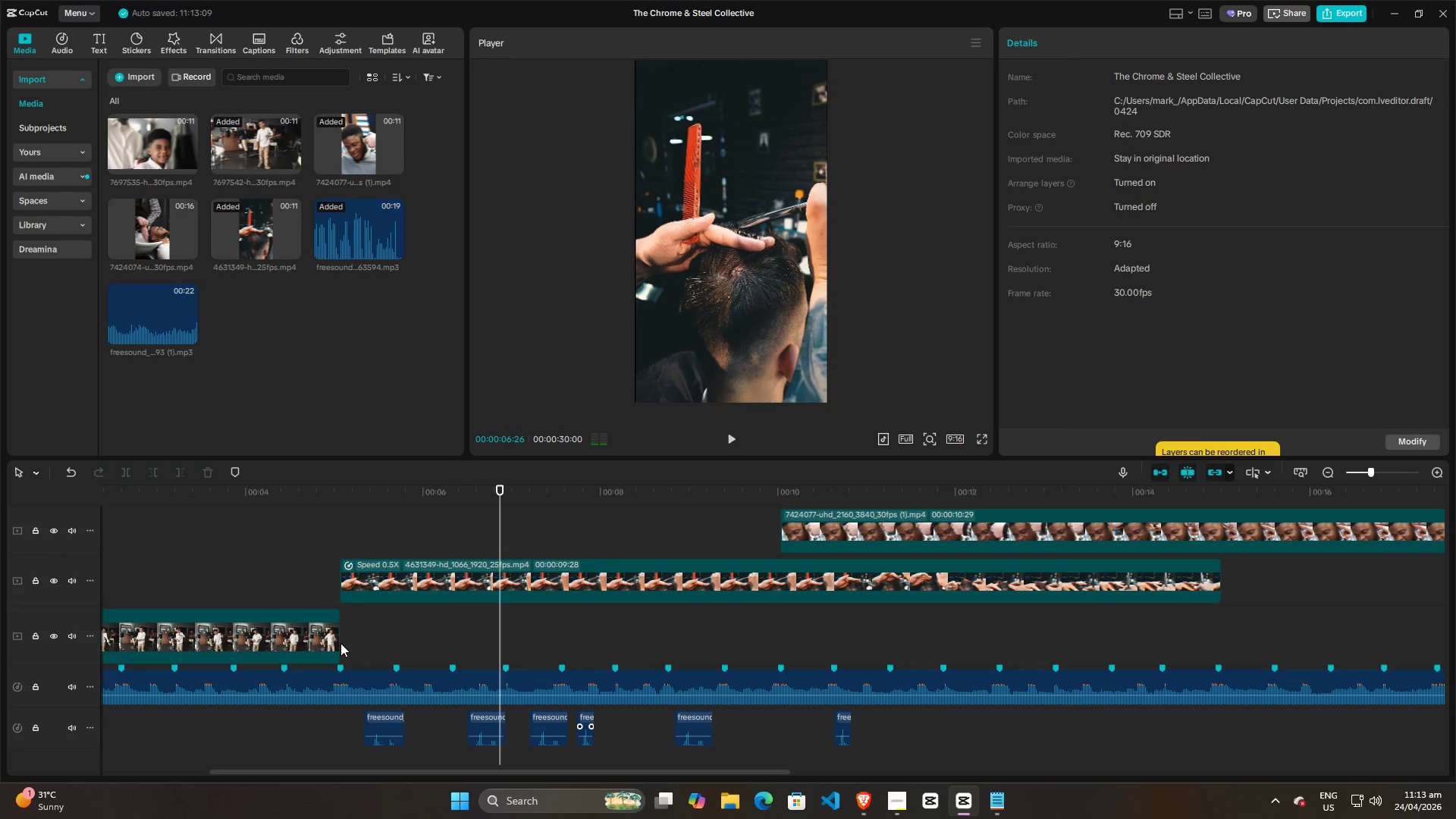 
left_click([340, 643])
 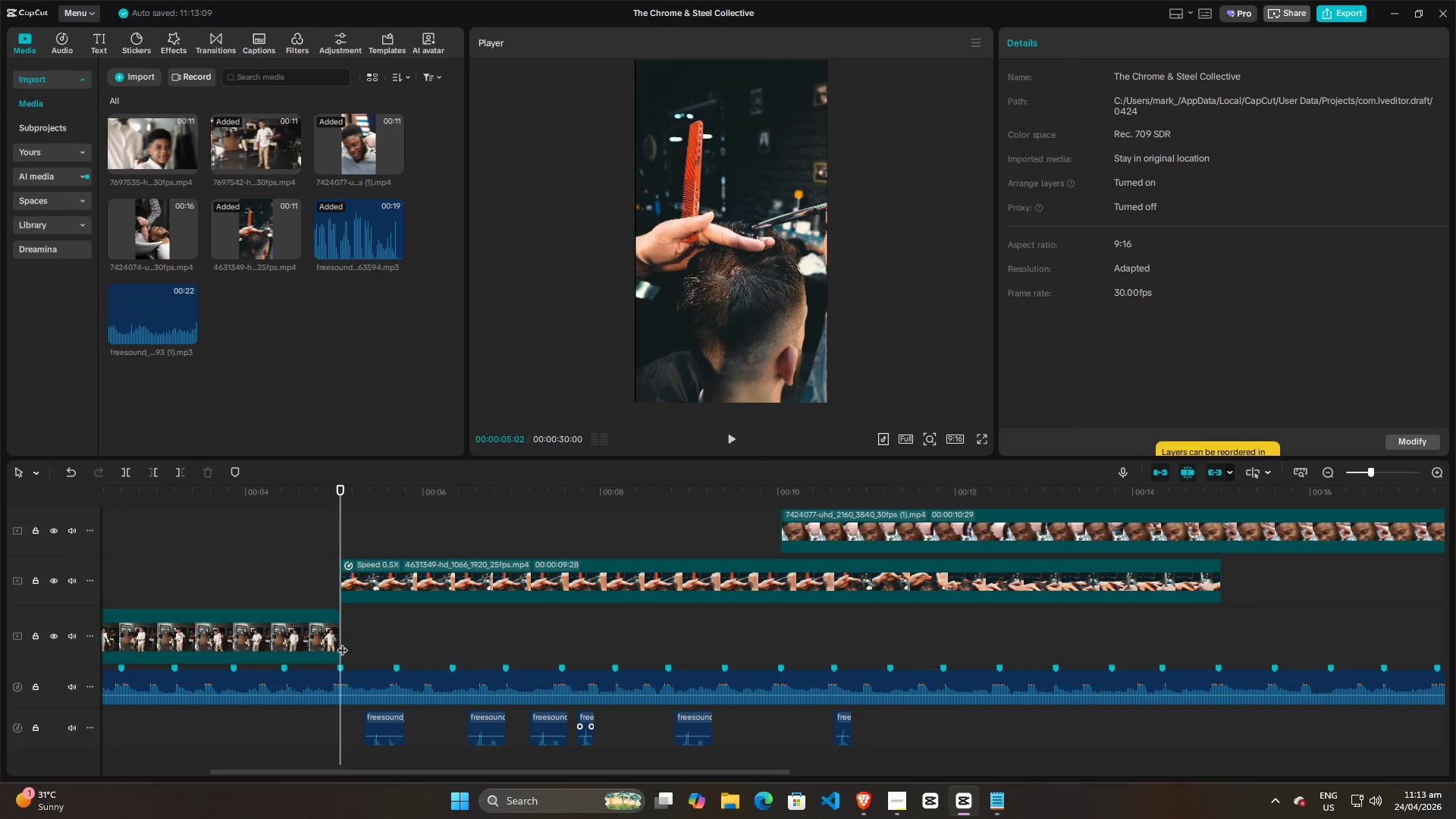 
key(Space)
 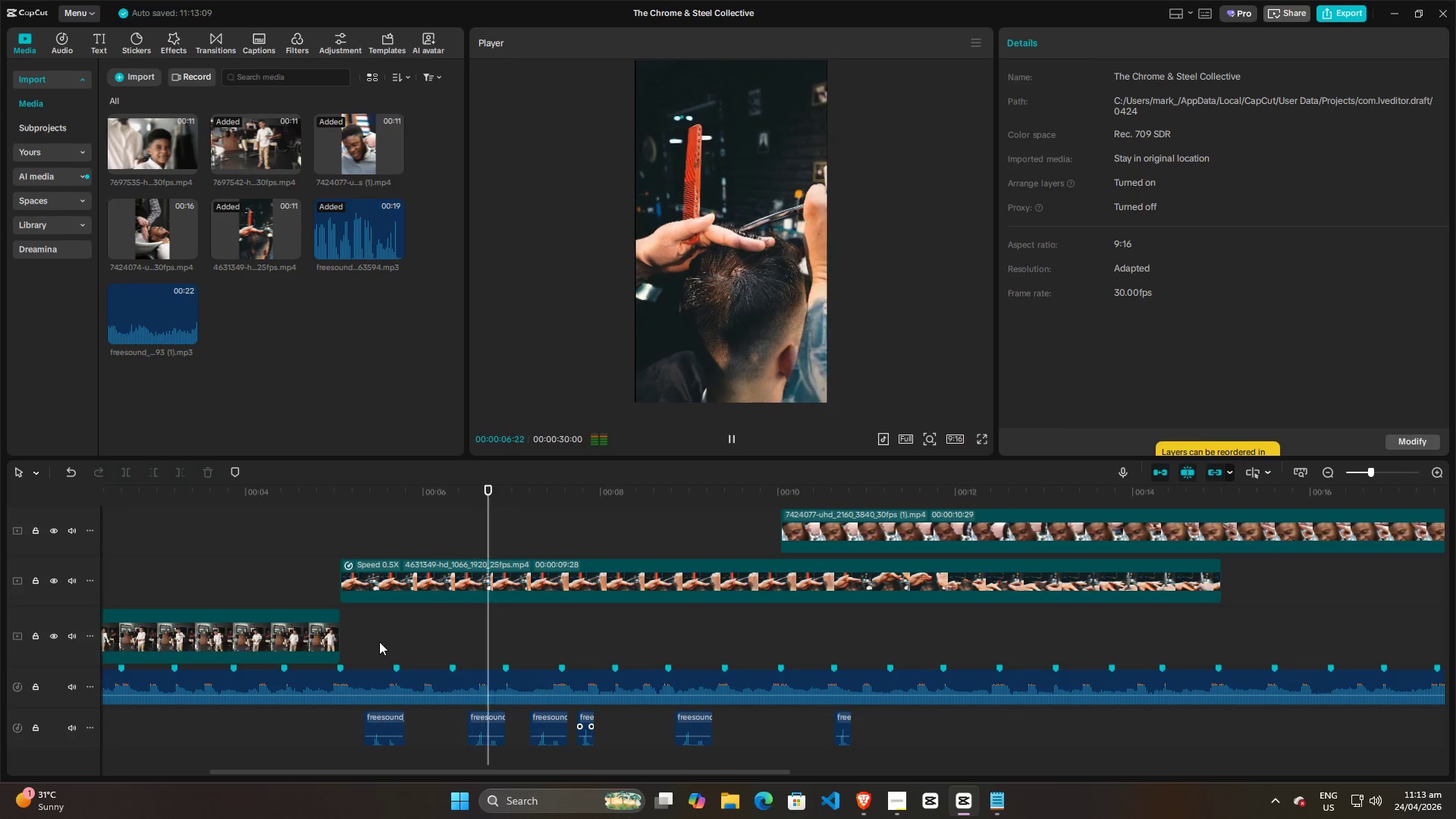 
key(Space)
 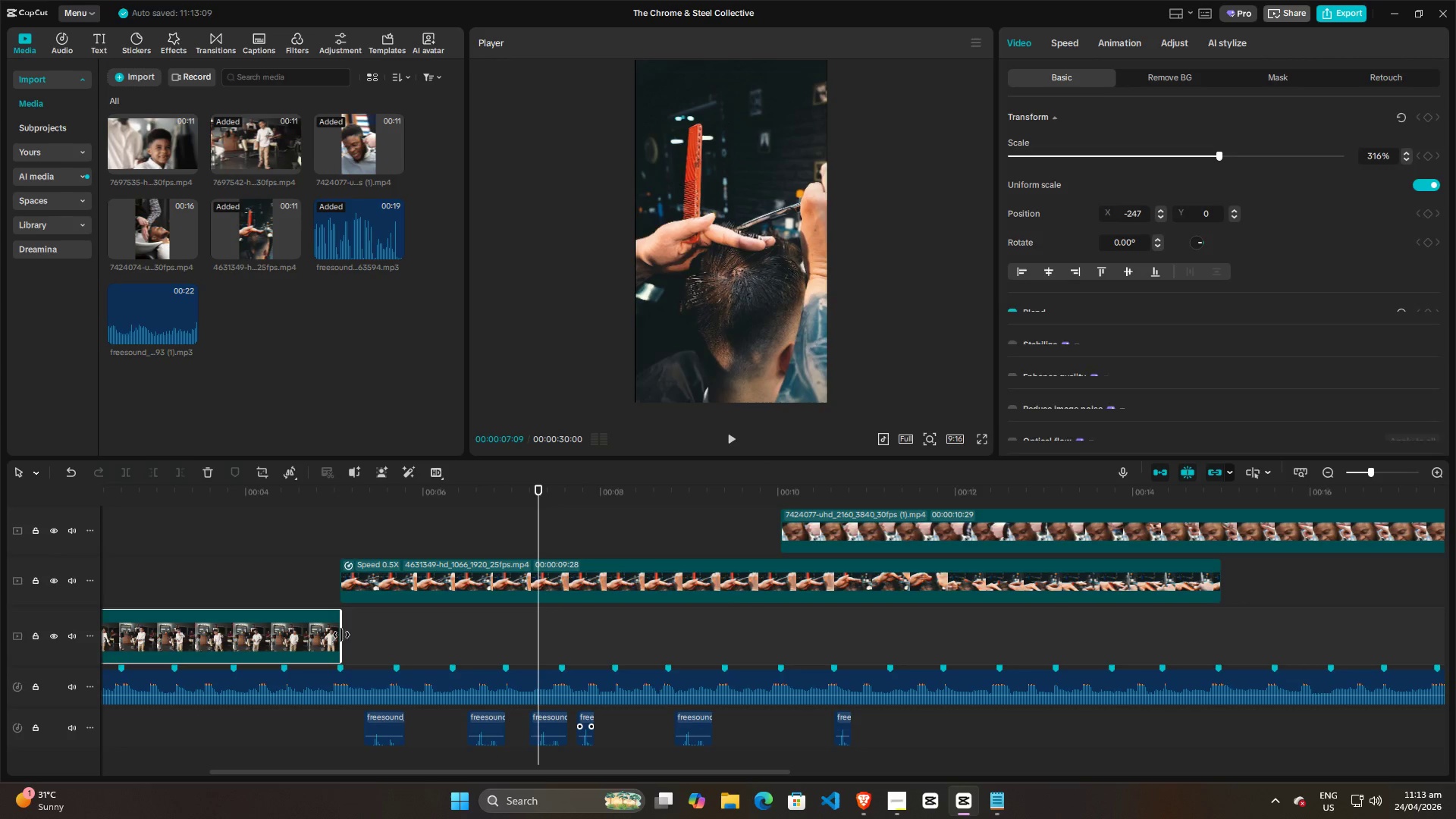 
double_click([345, 634])
 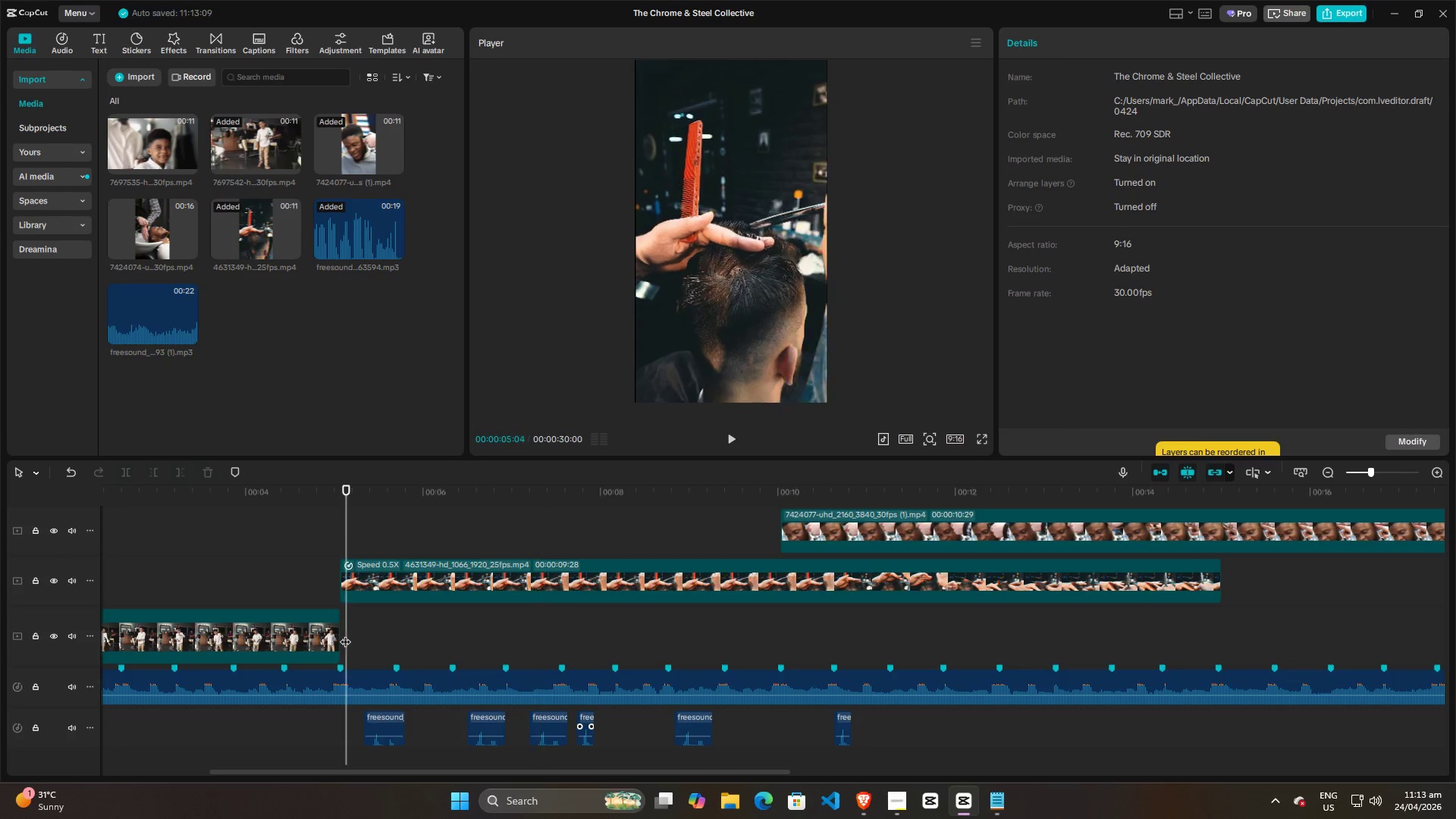 
key(Space)
 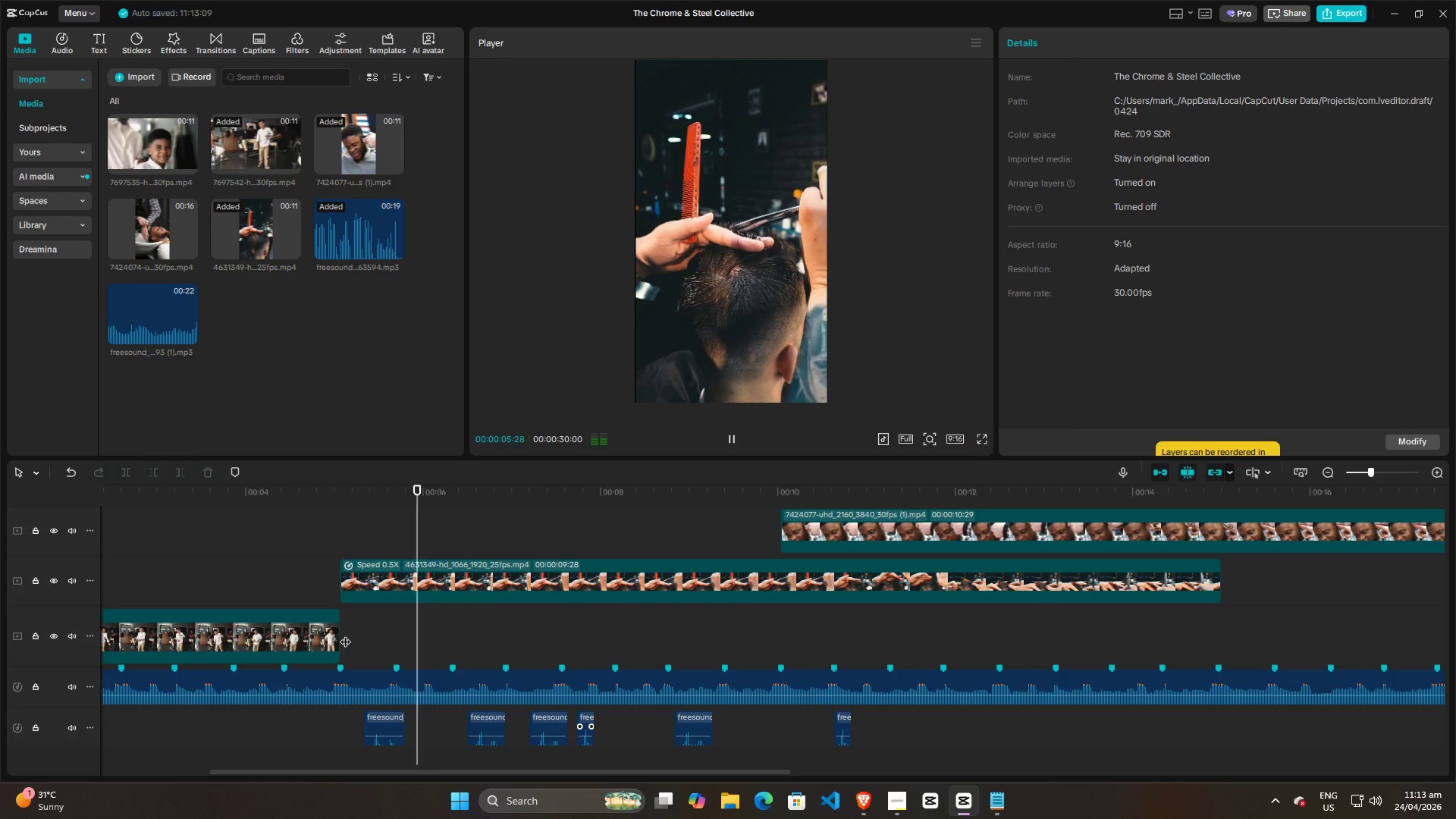 
key(Space)
 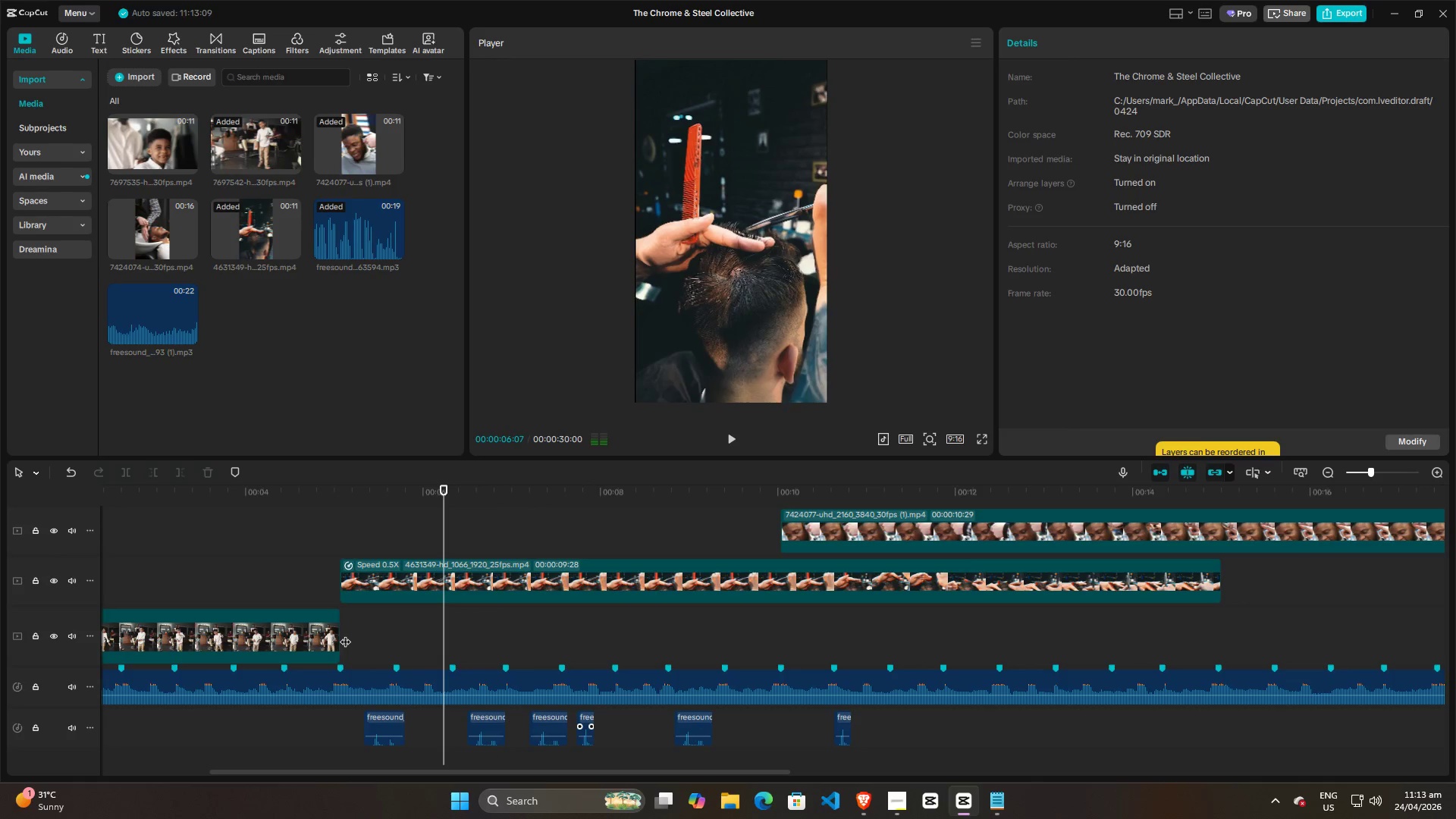 
left_click([345, 634])
 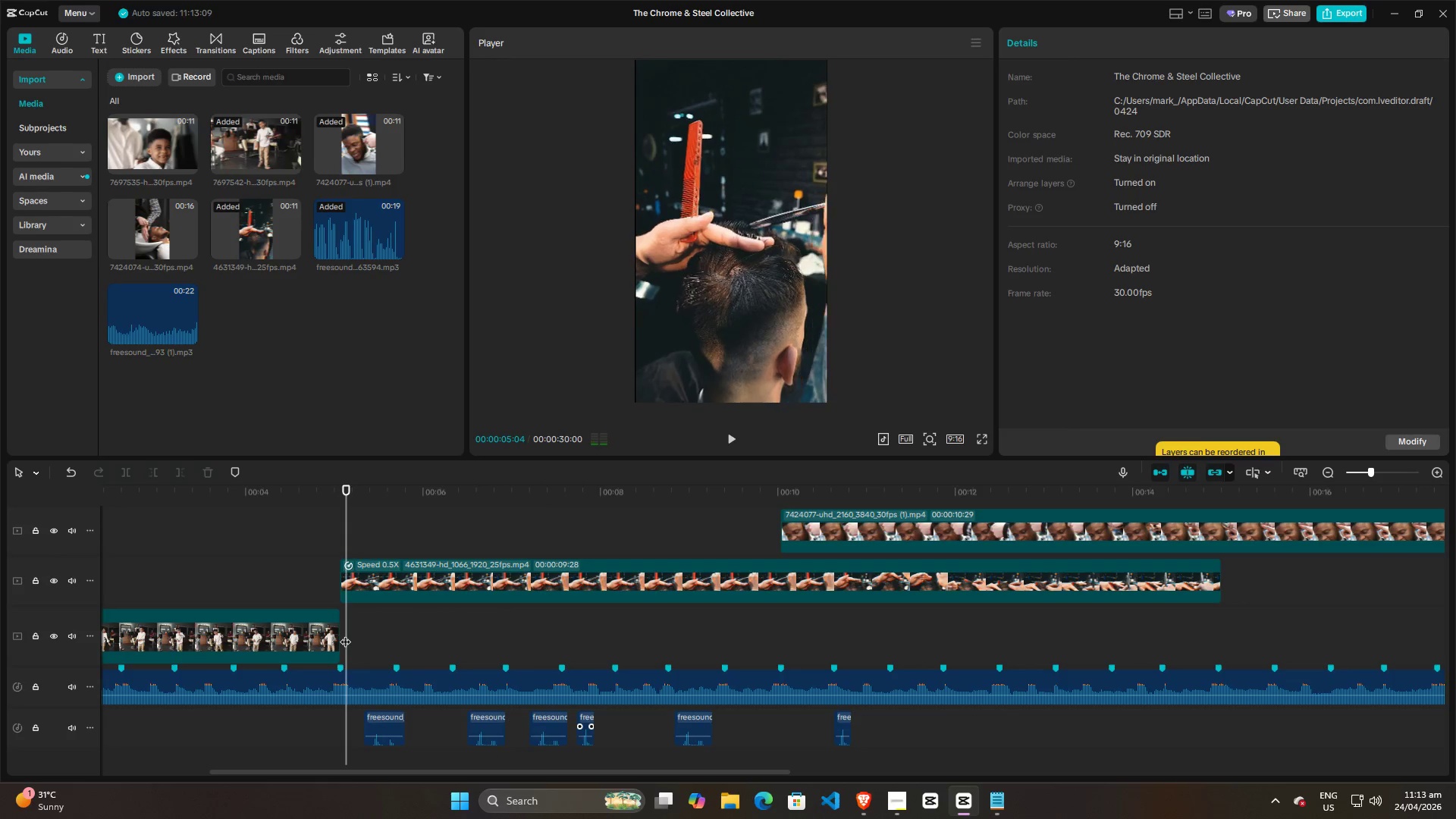 
key(Space)
 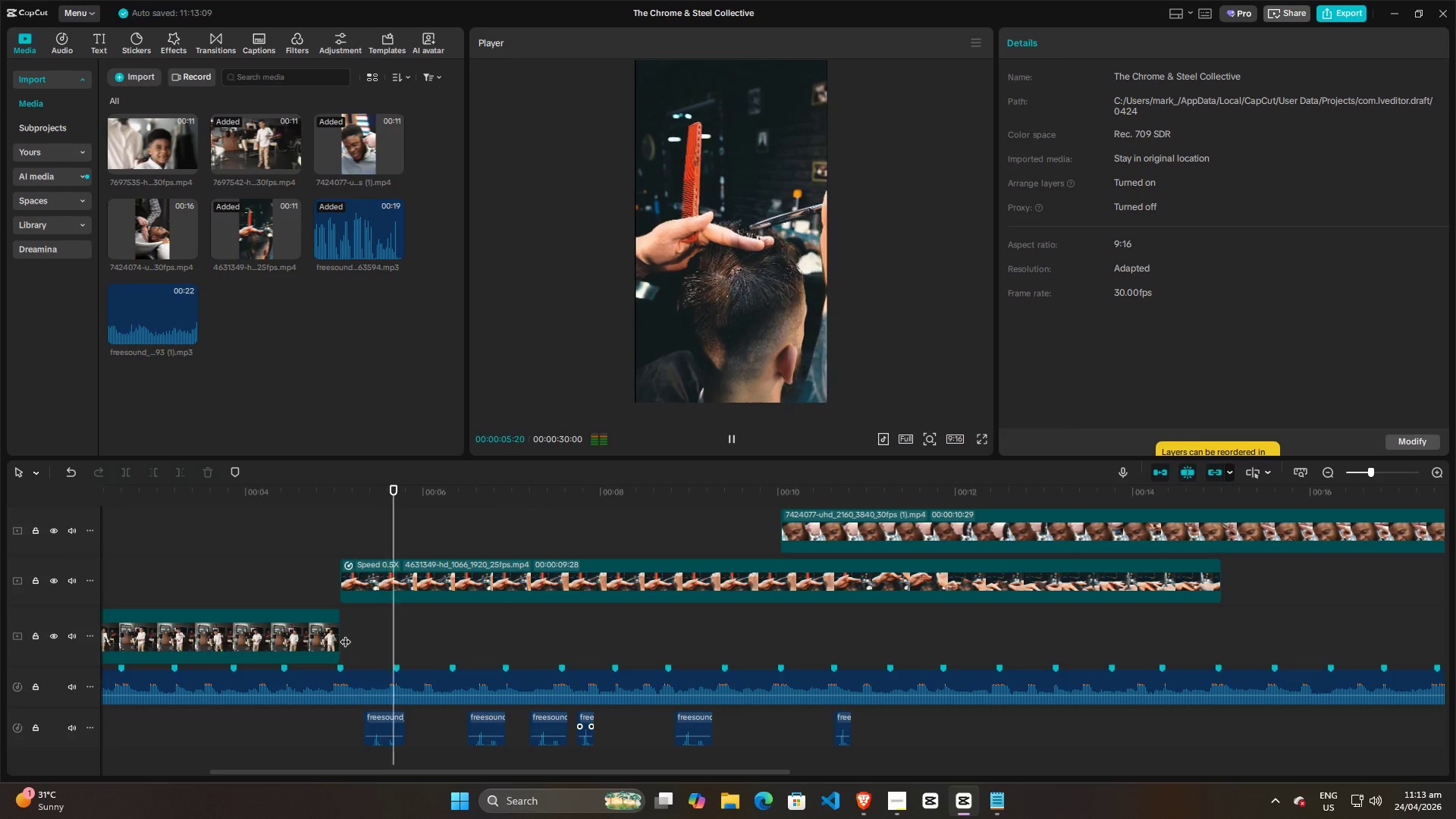 
key(Space)
 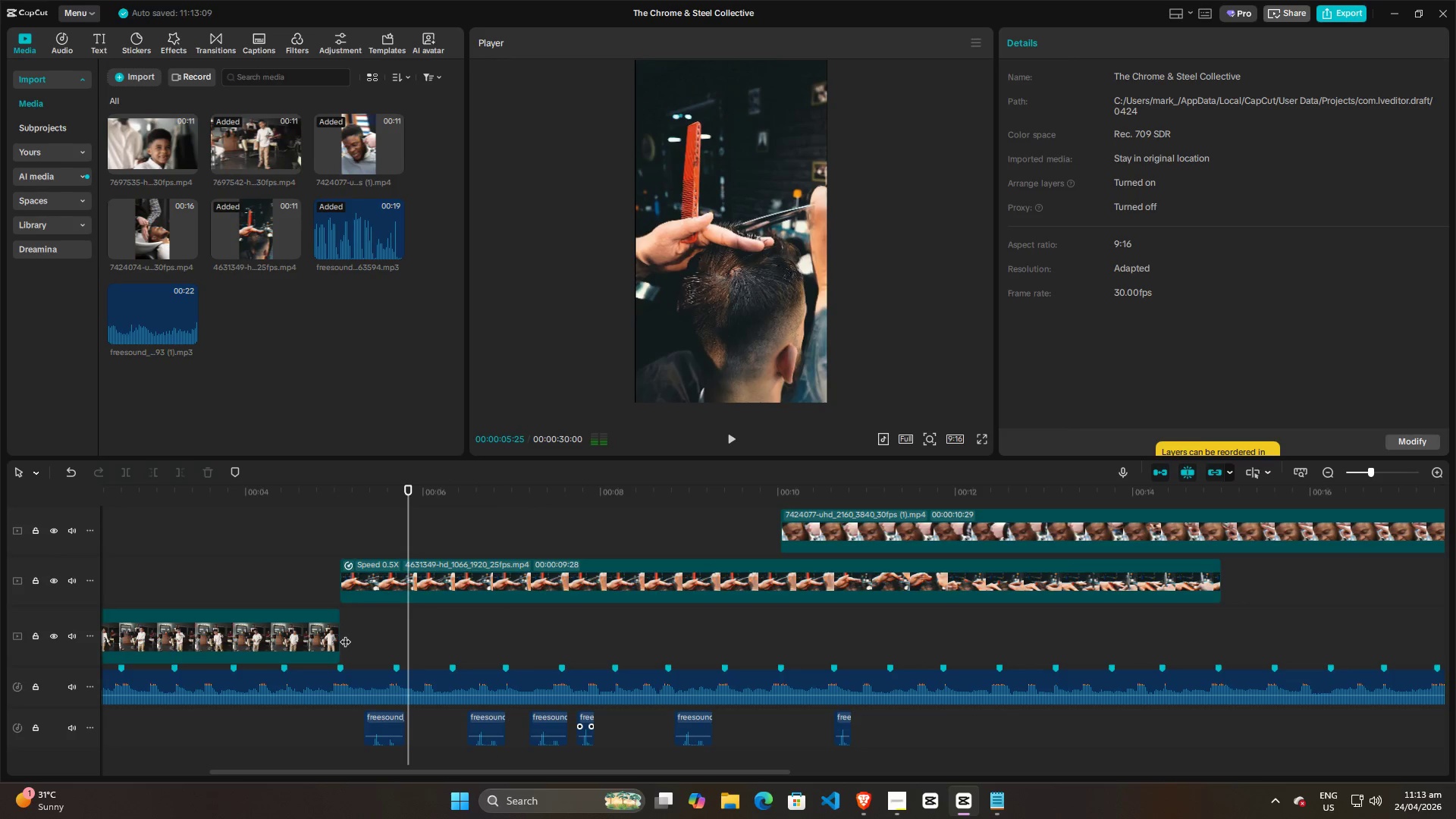 
left_click([345, 634])
 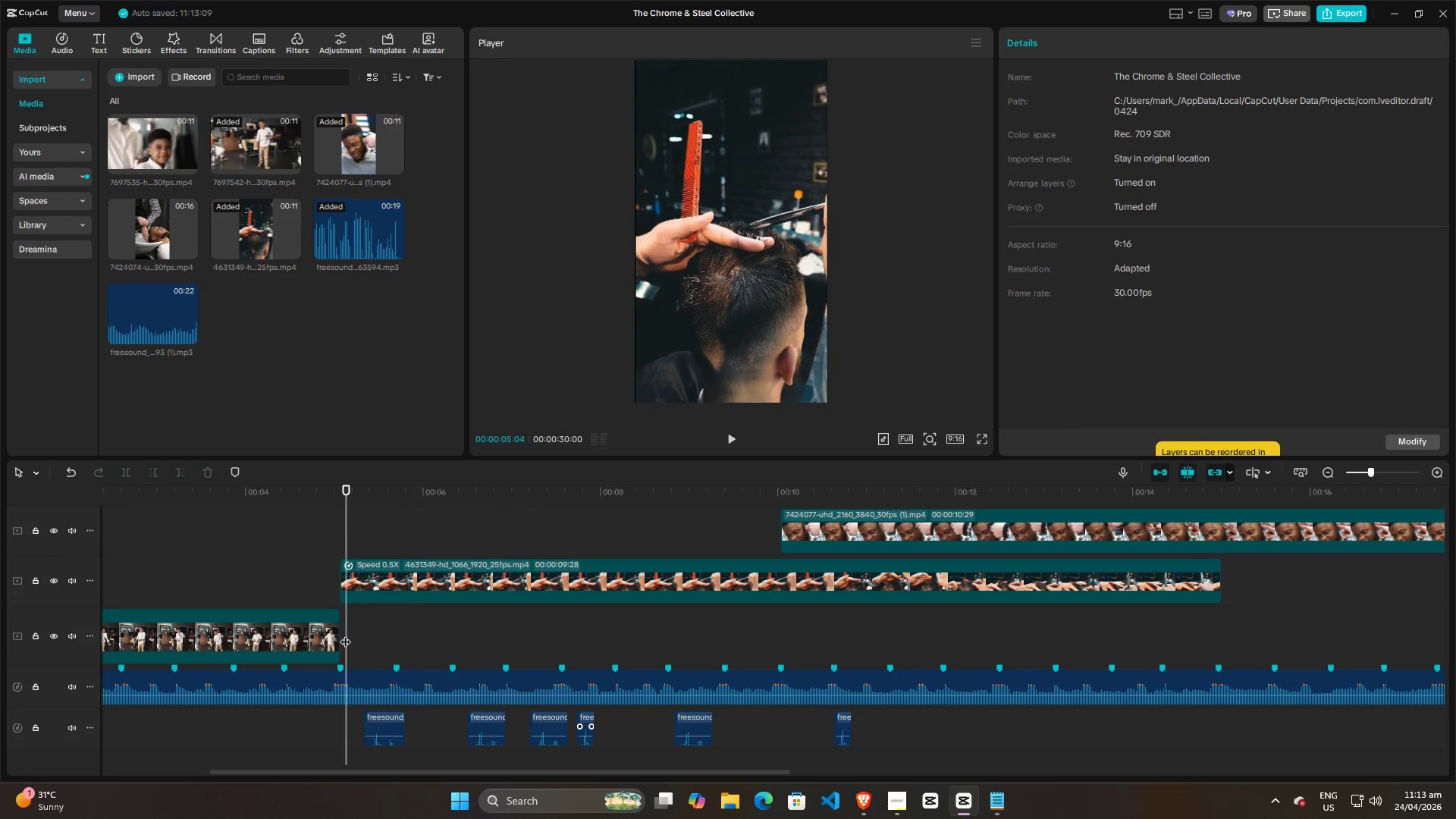 
key(Space)
 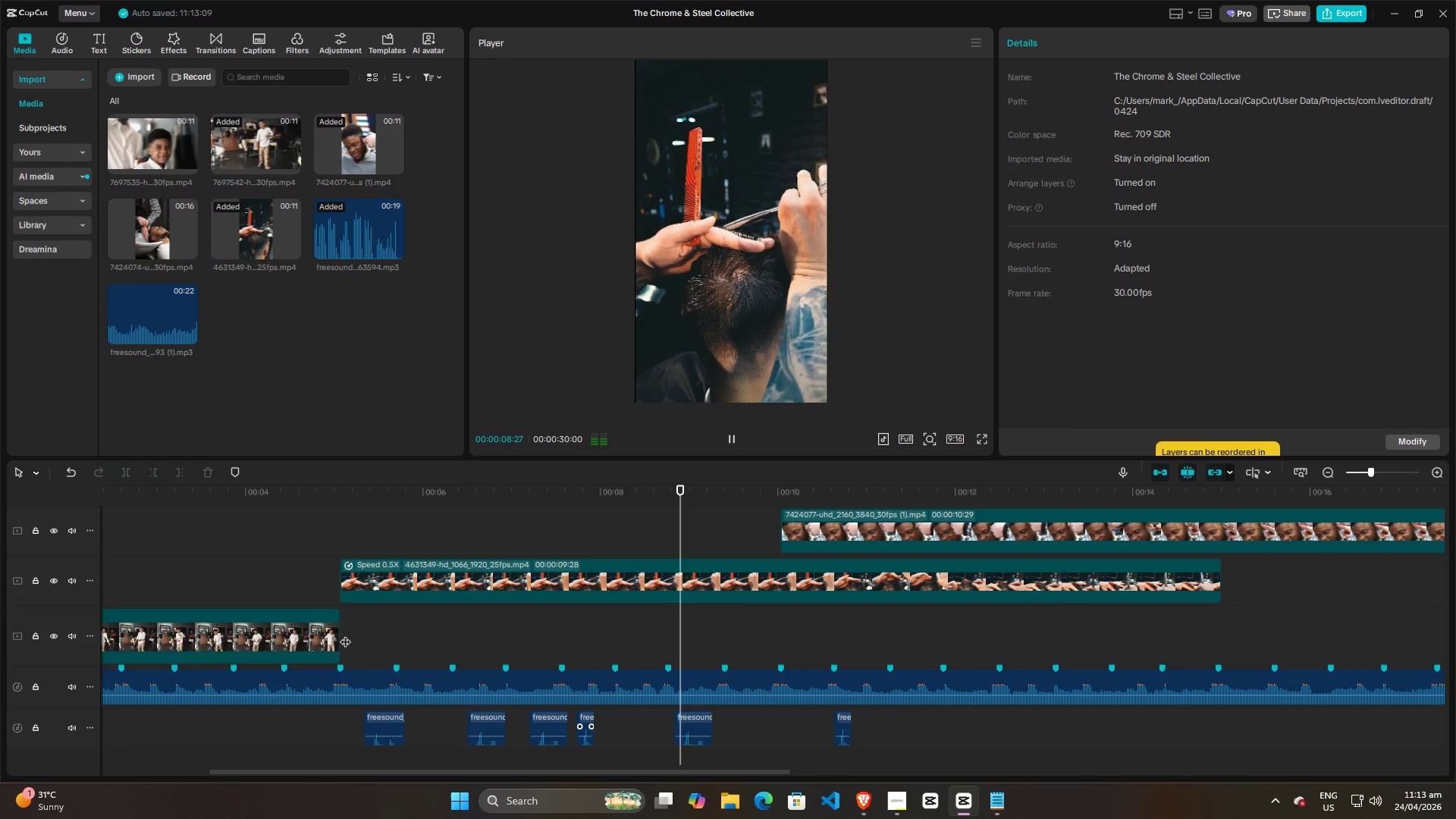 
wait(5.06)
 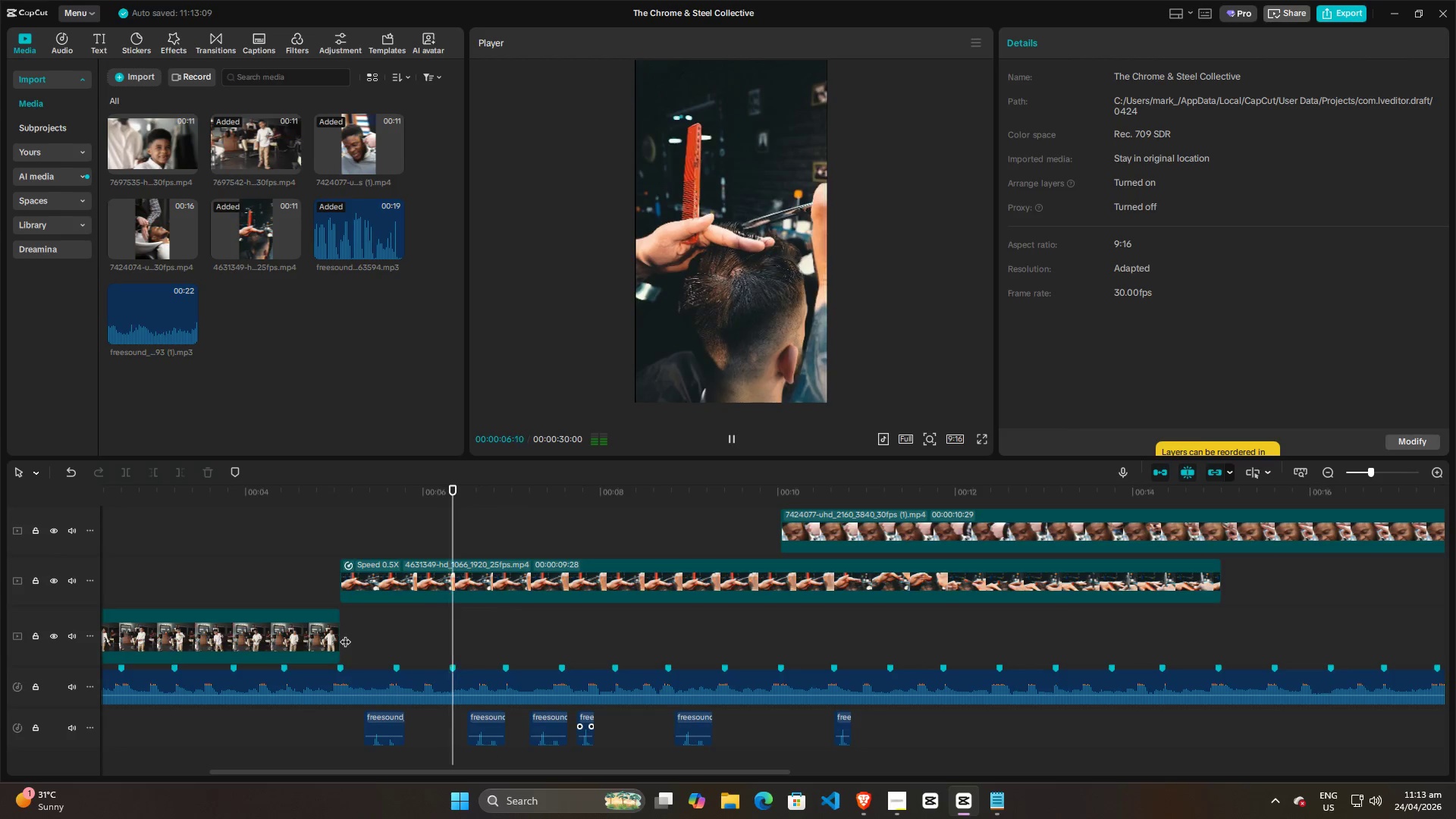 
key(Space)
 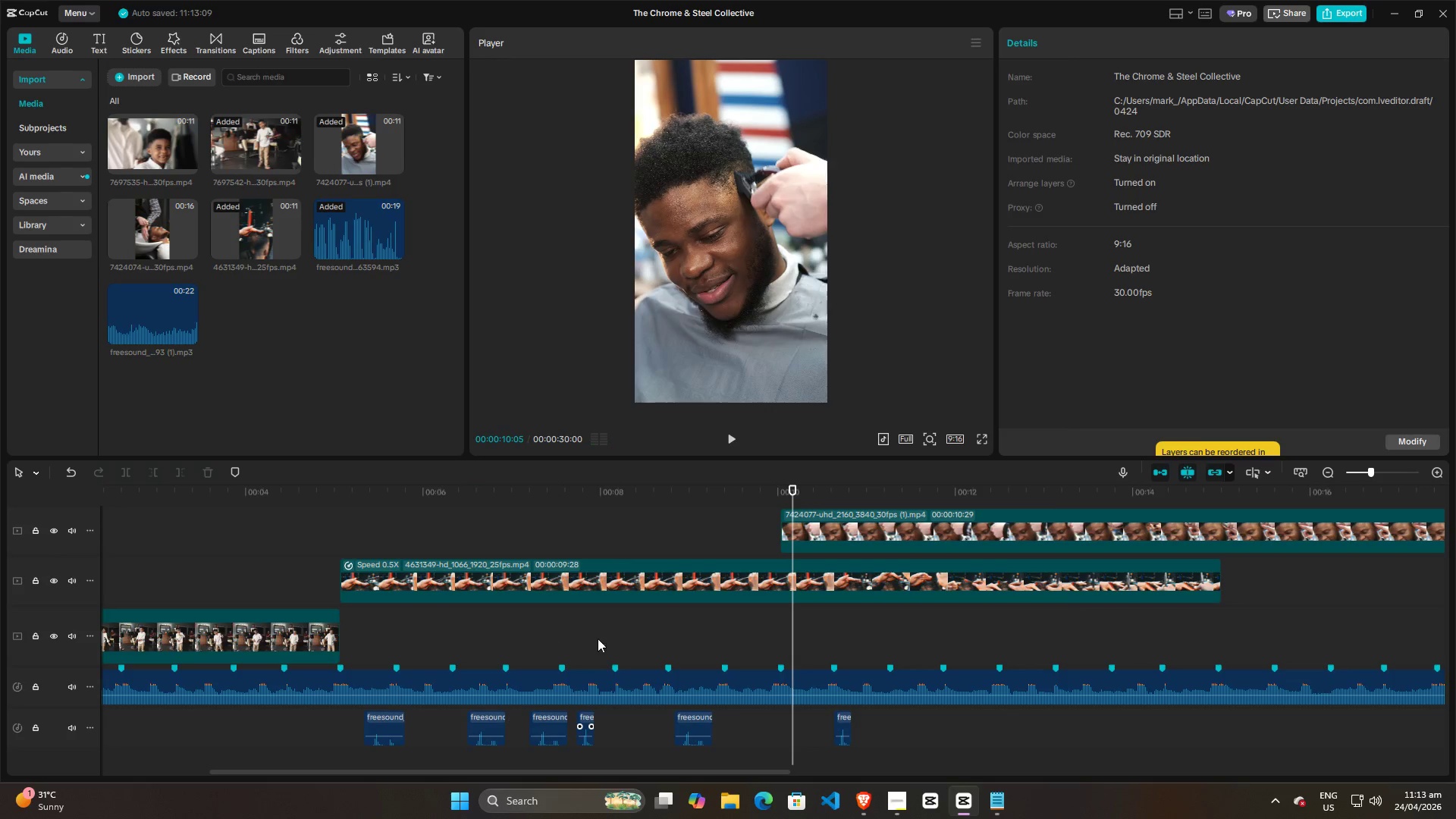 
left_click([604, 639])
 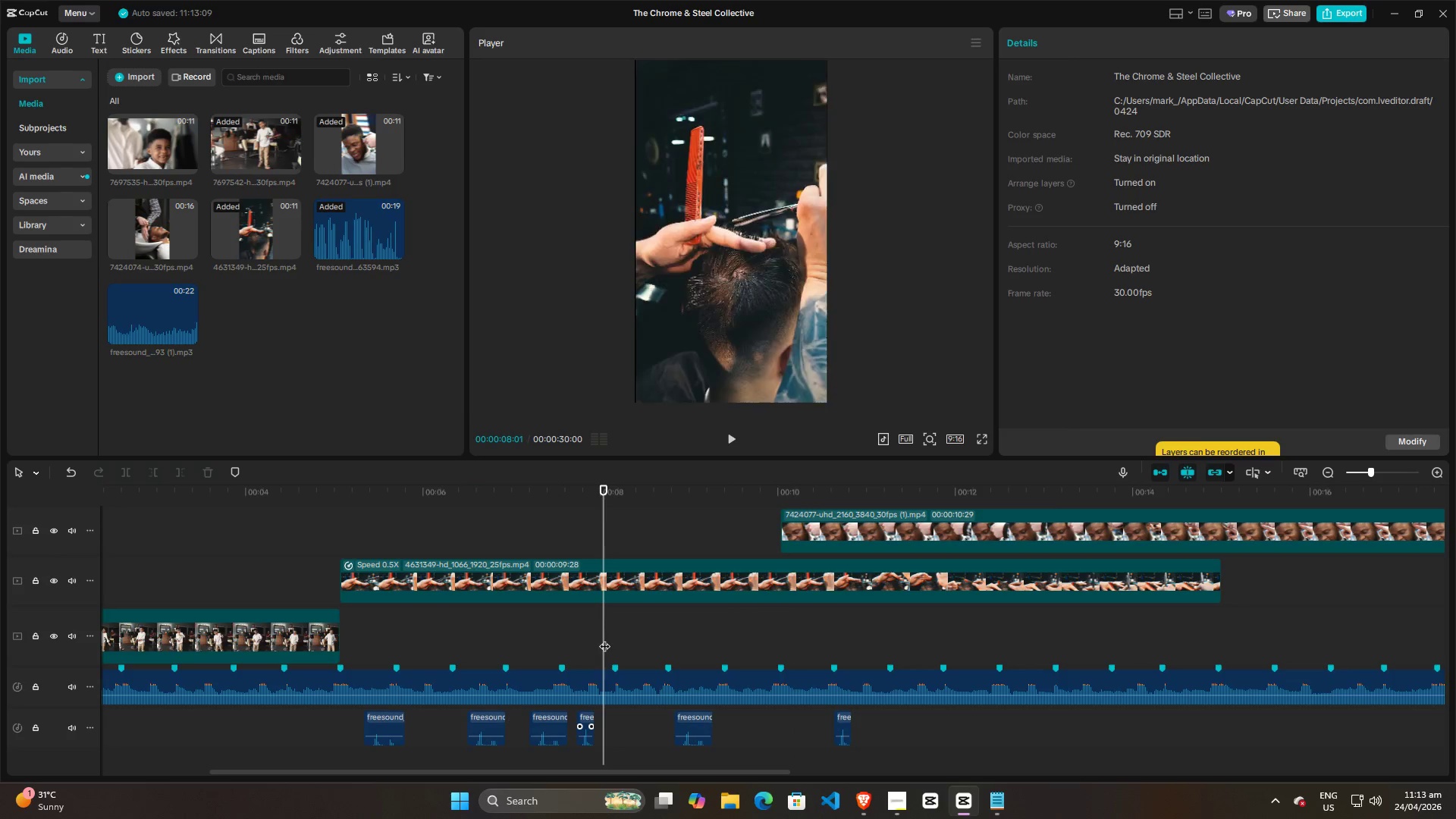 
key(Space)
 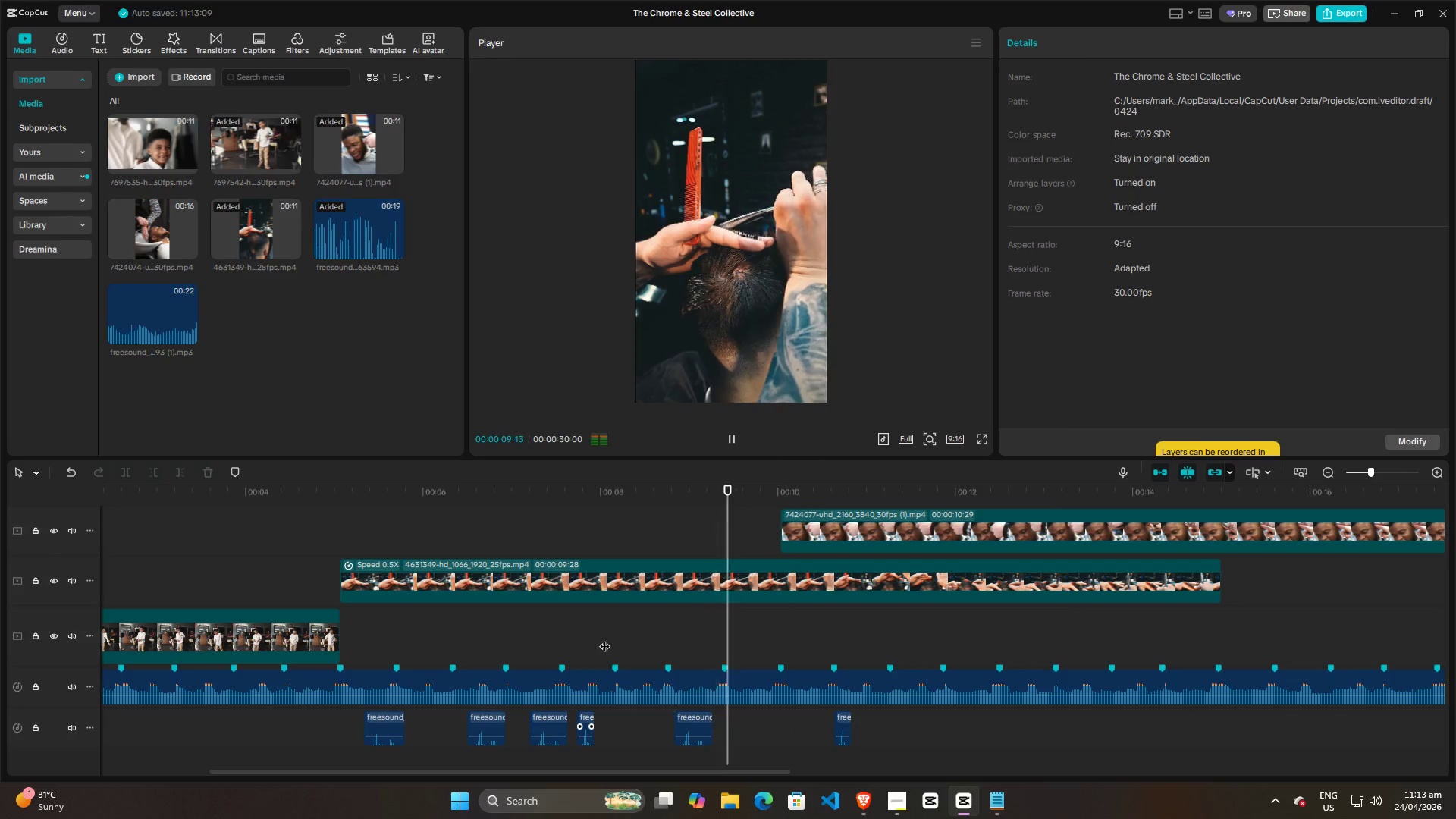 
key(Space)
 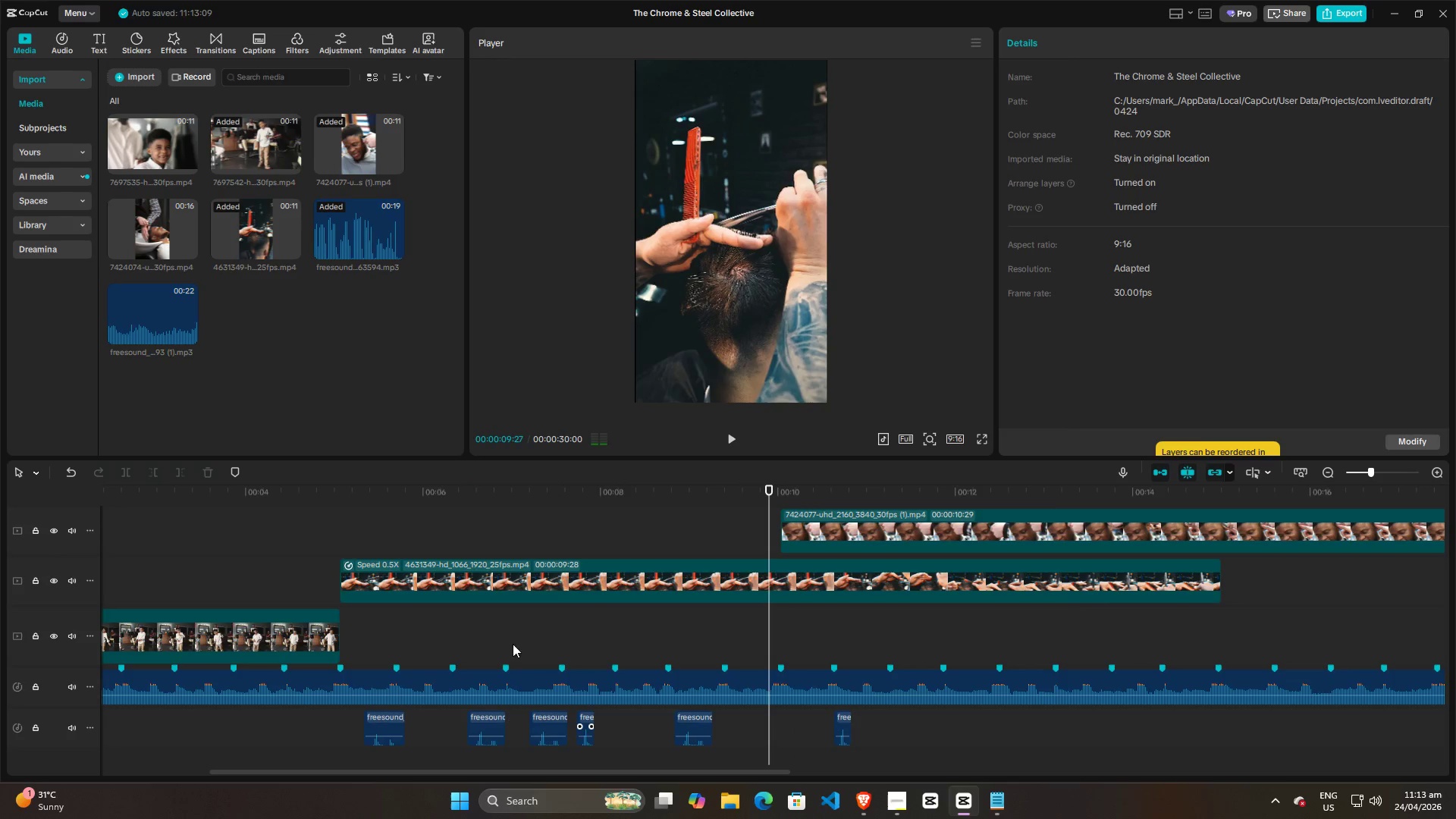 
left_click([497, 644])
 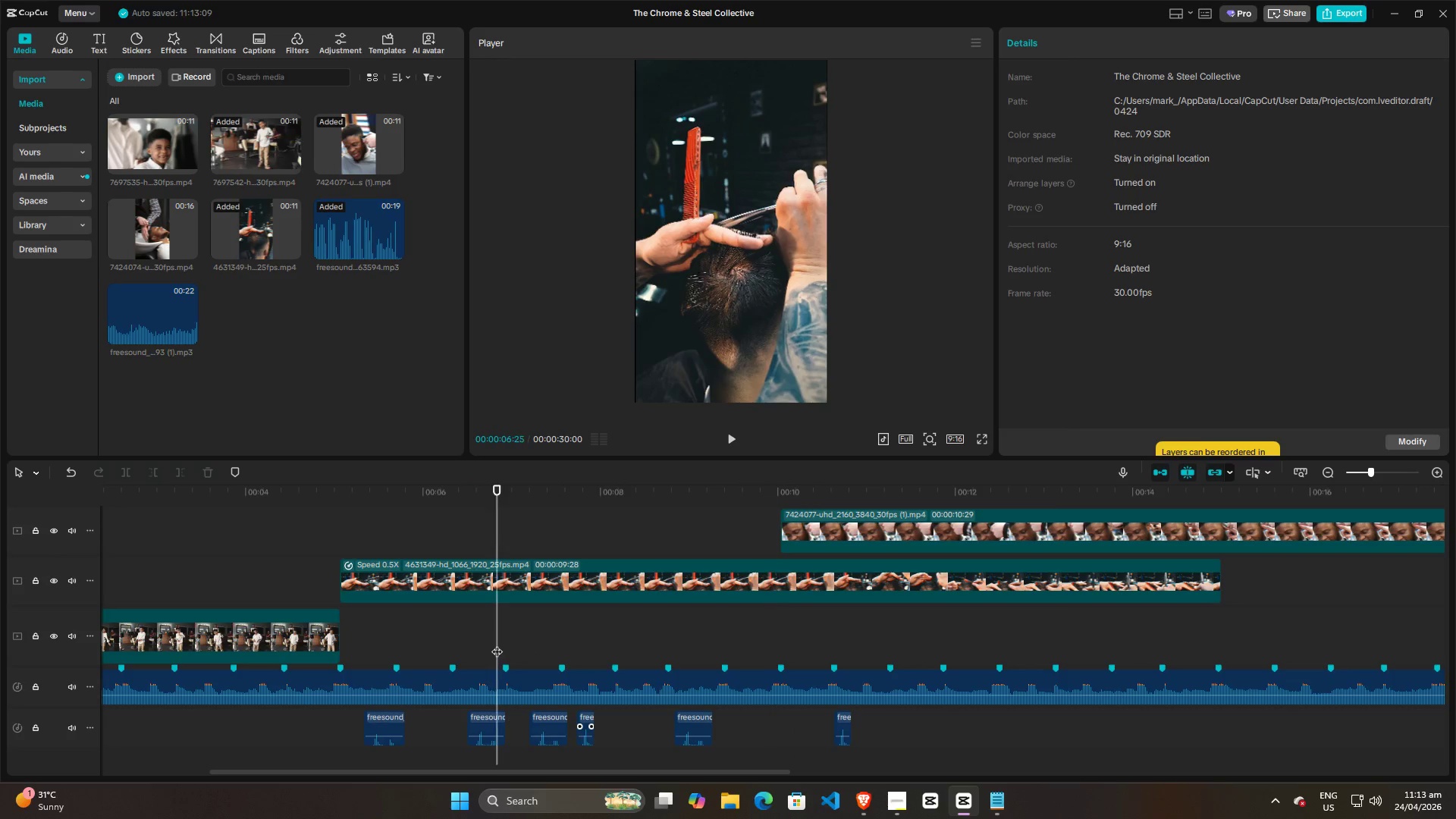 
key(Space)
 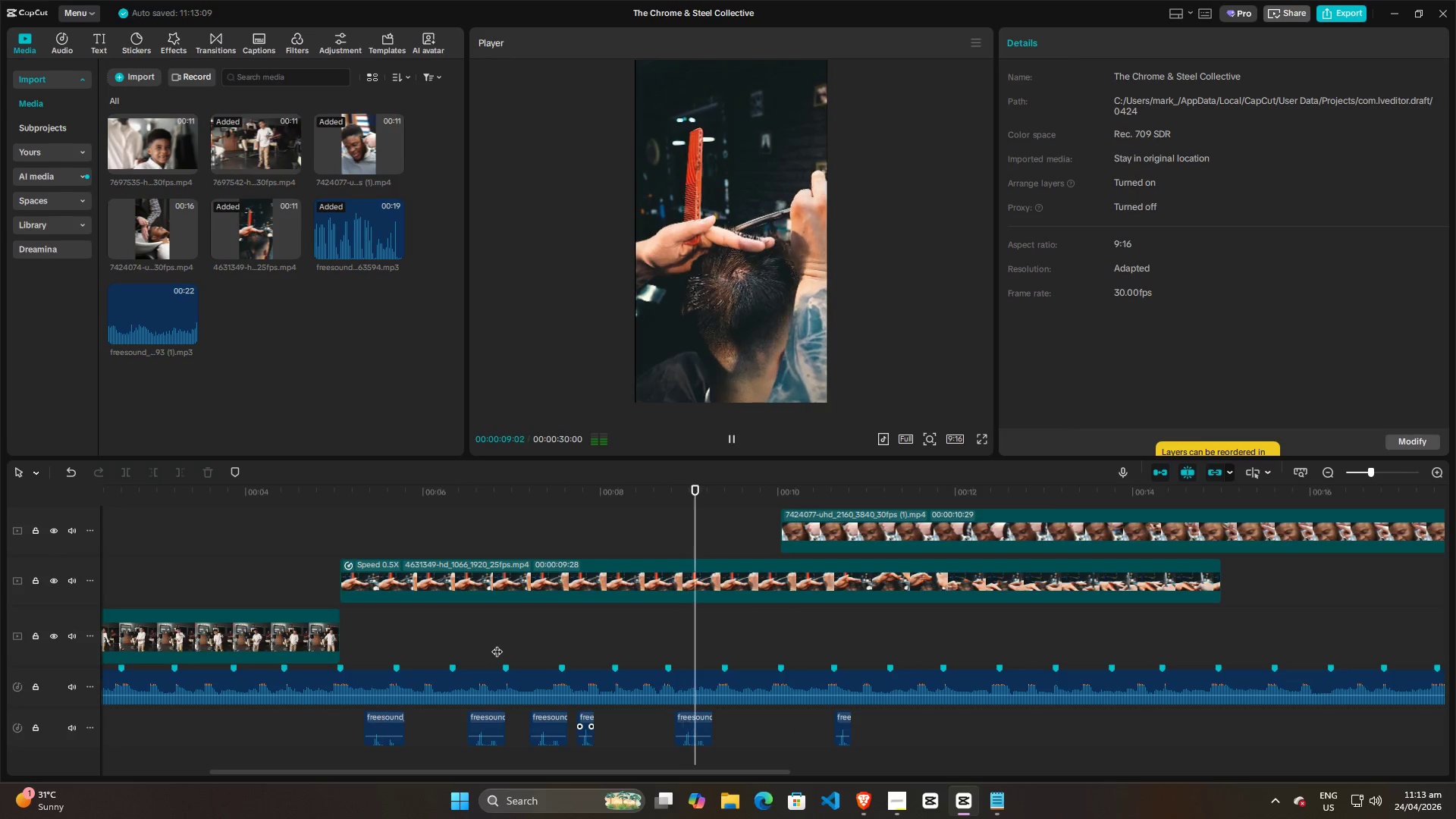 
key(Space)
 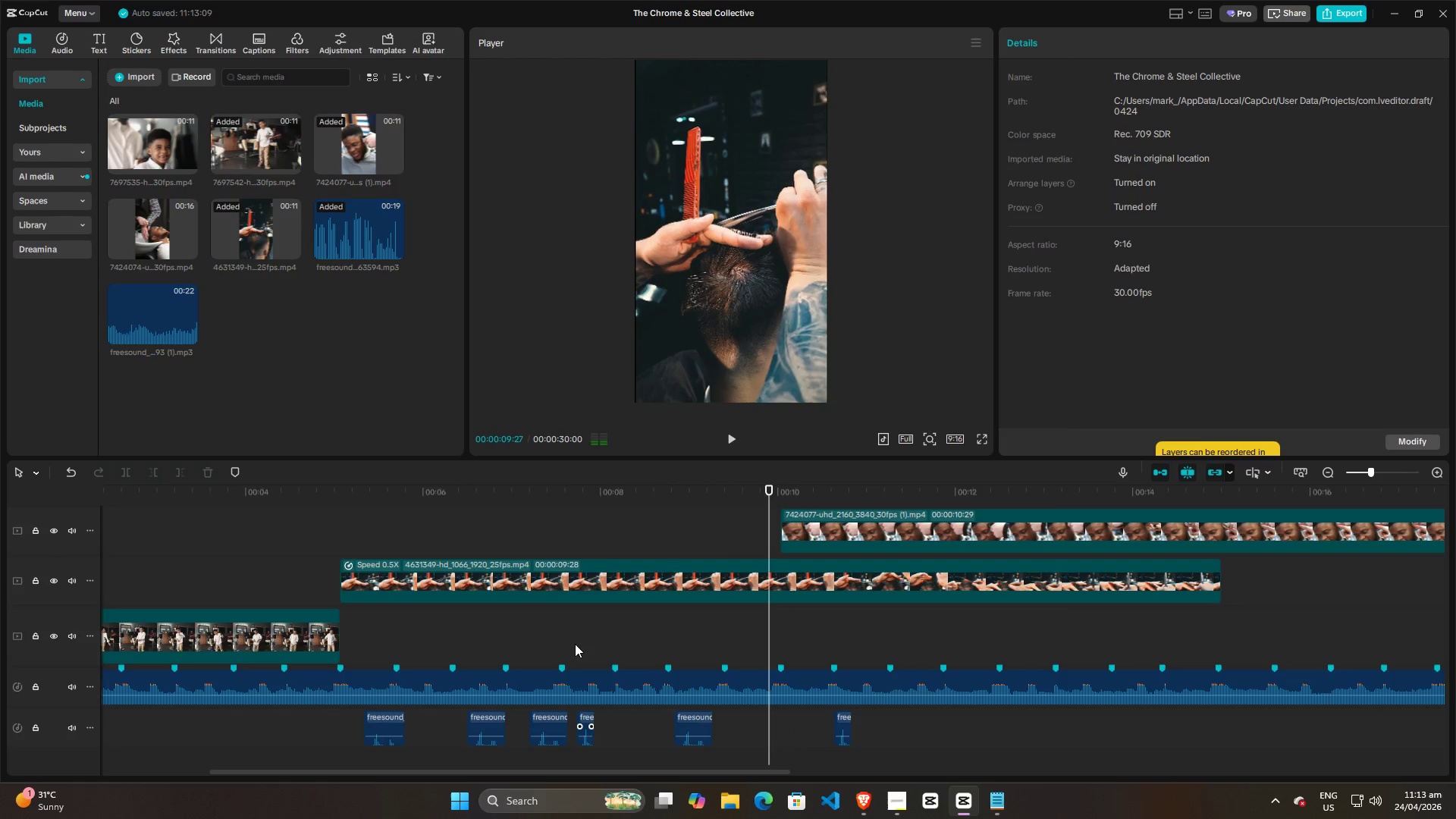 
left_click([575, 644])
 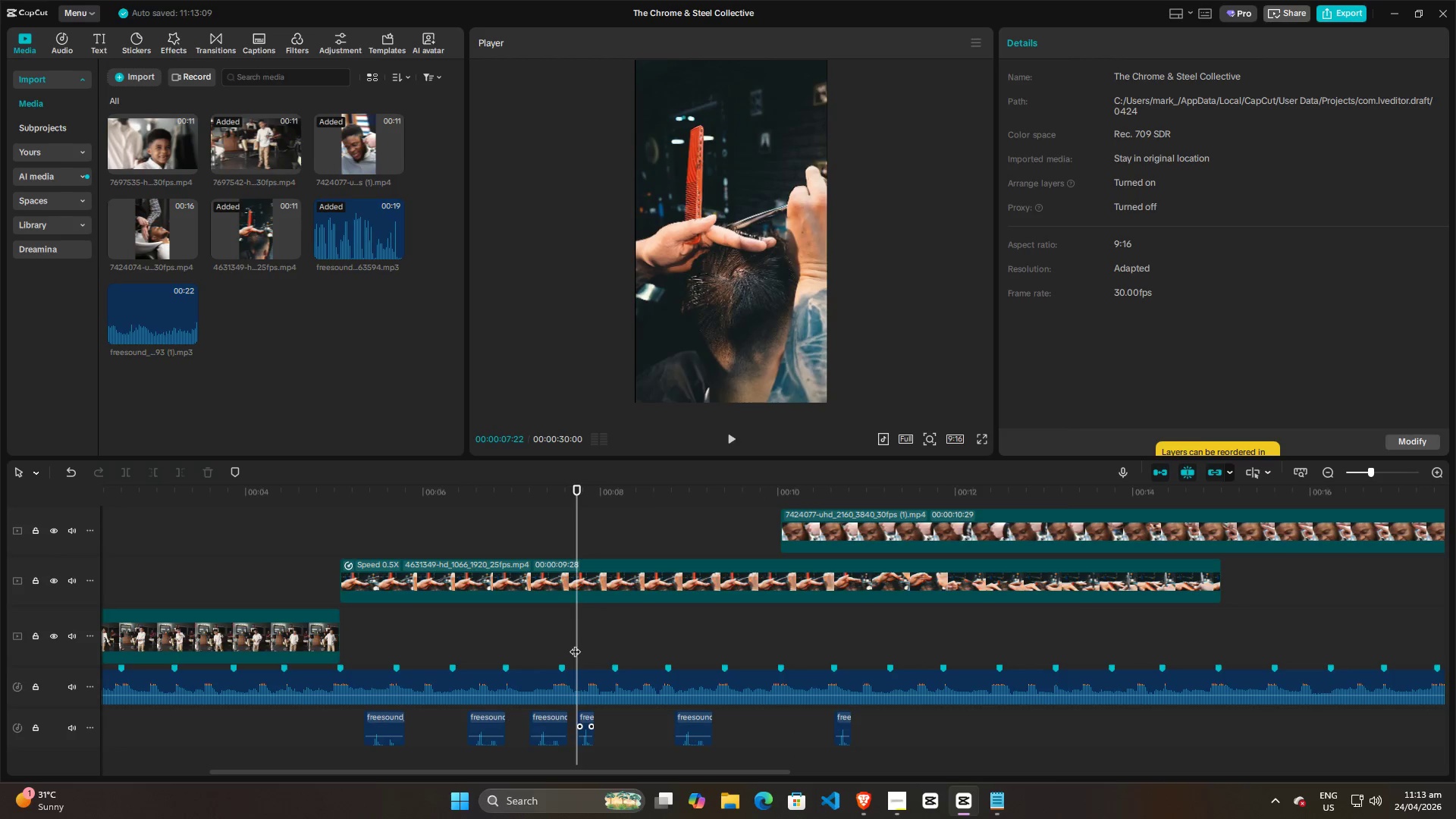 
key(Space)
 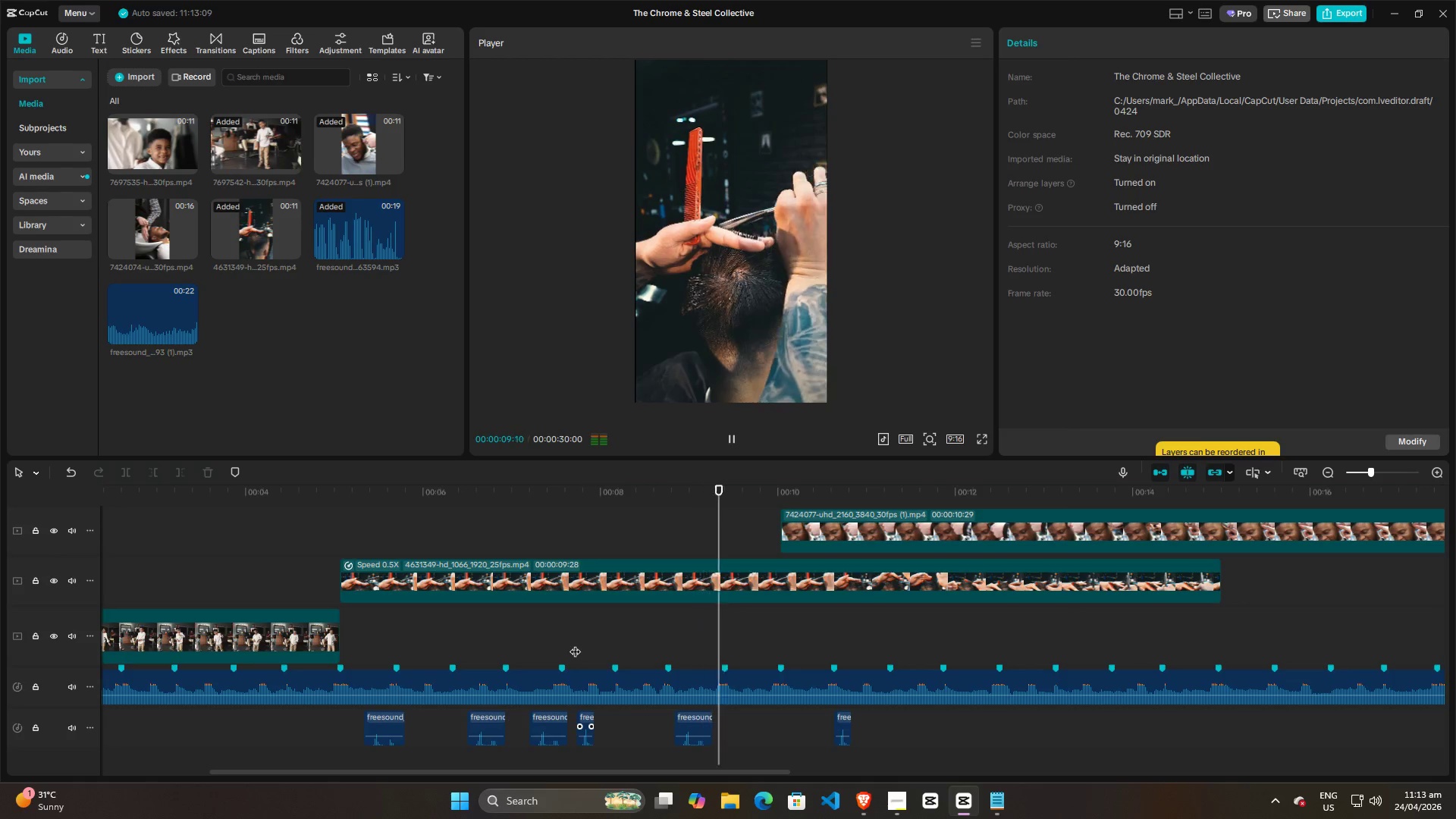 
key(Space)
 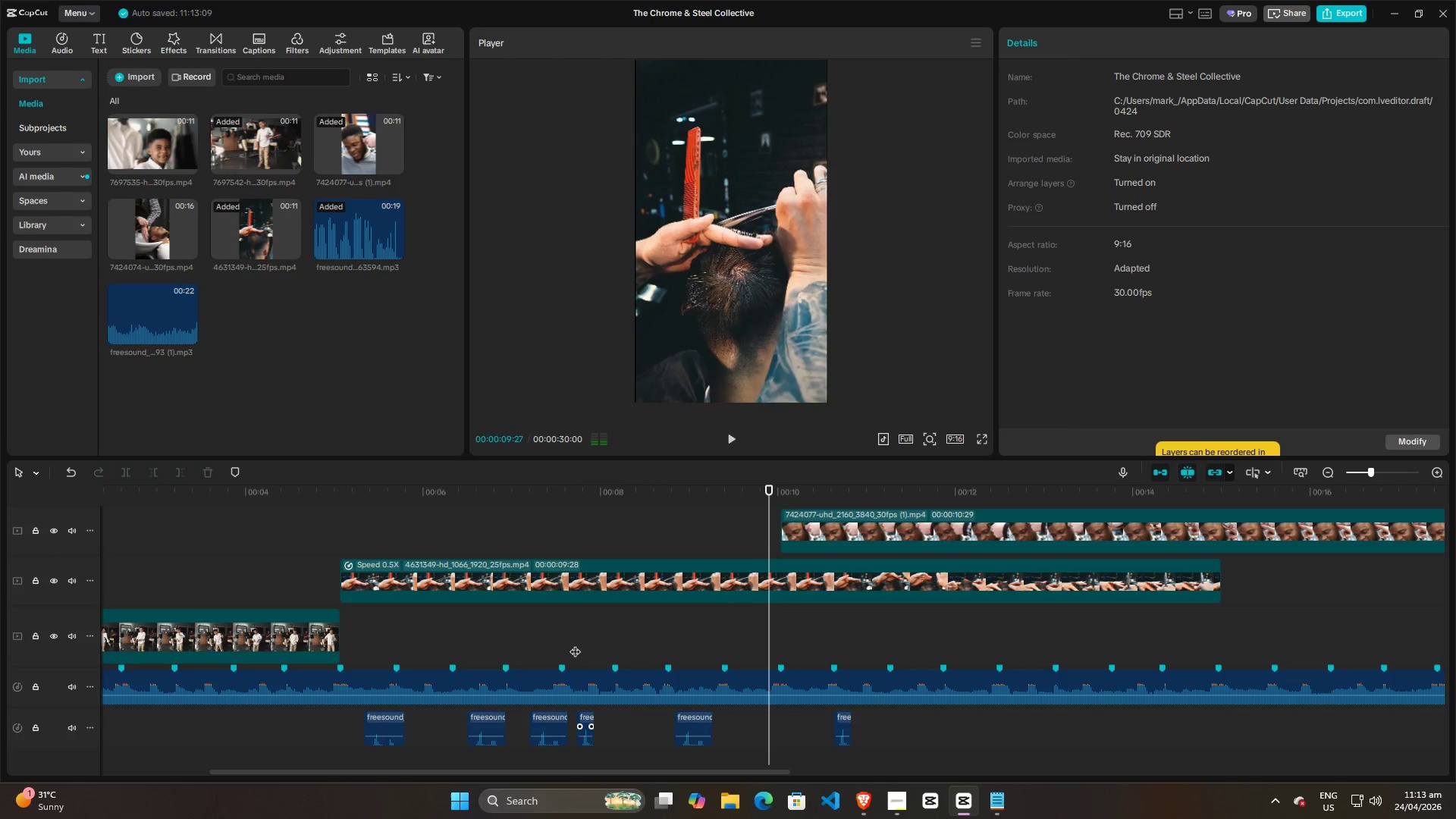 
left_click([575, 644])
 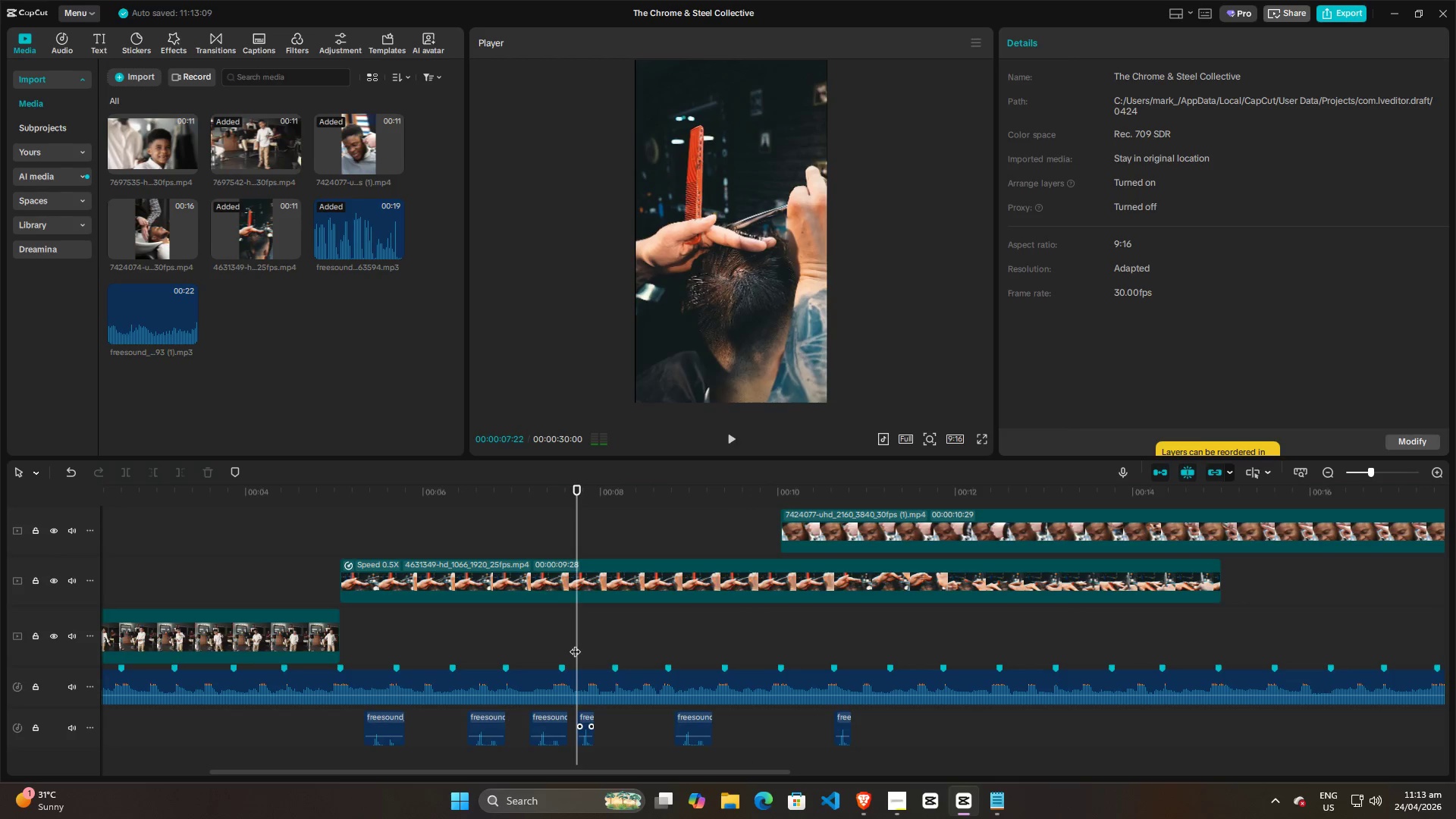 
key(Space)
 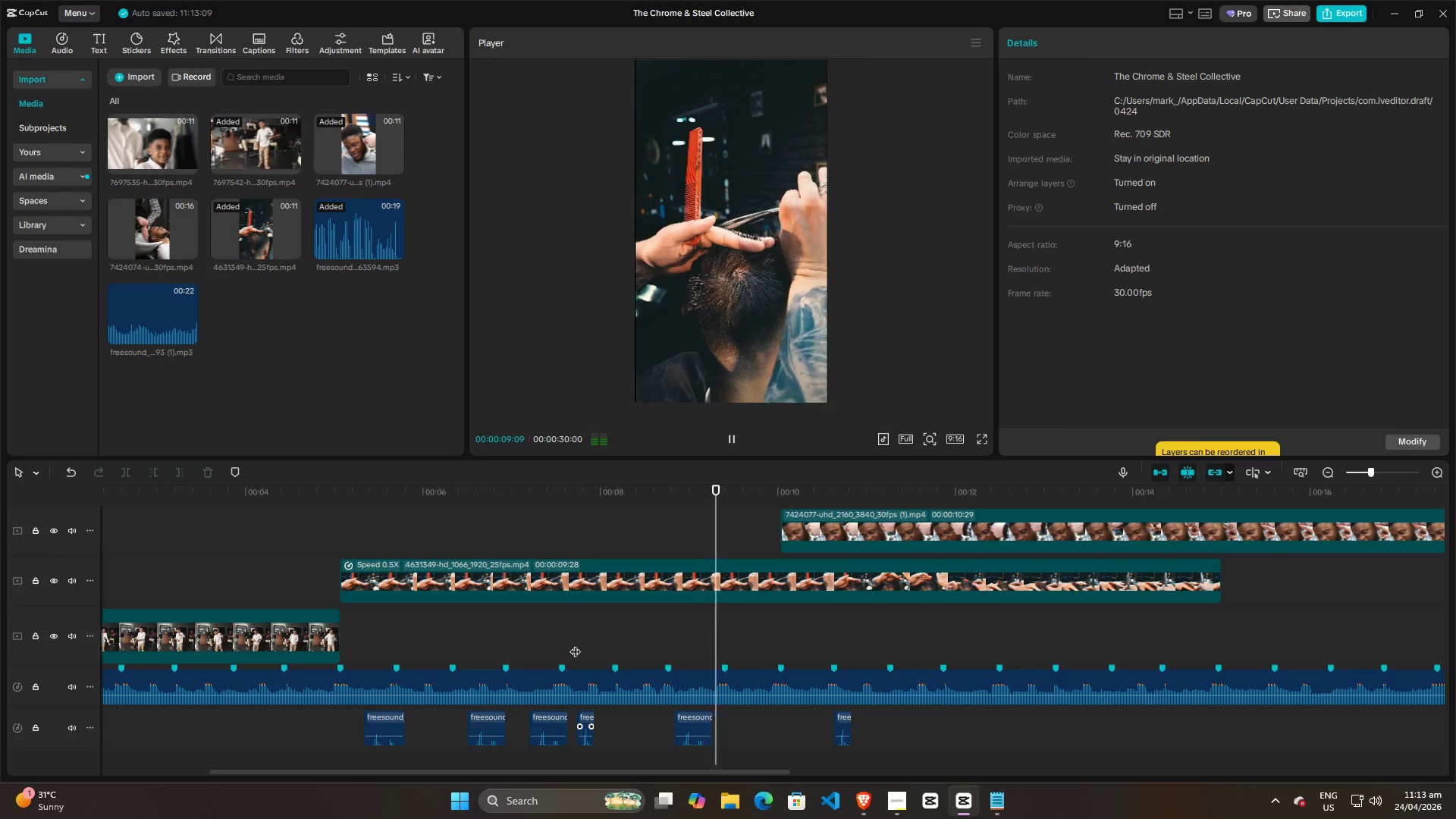 
key(Space)
 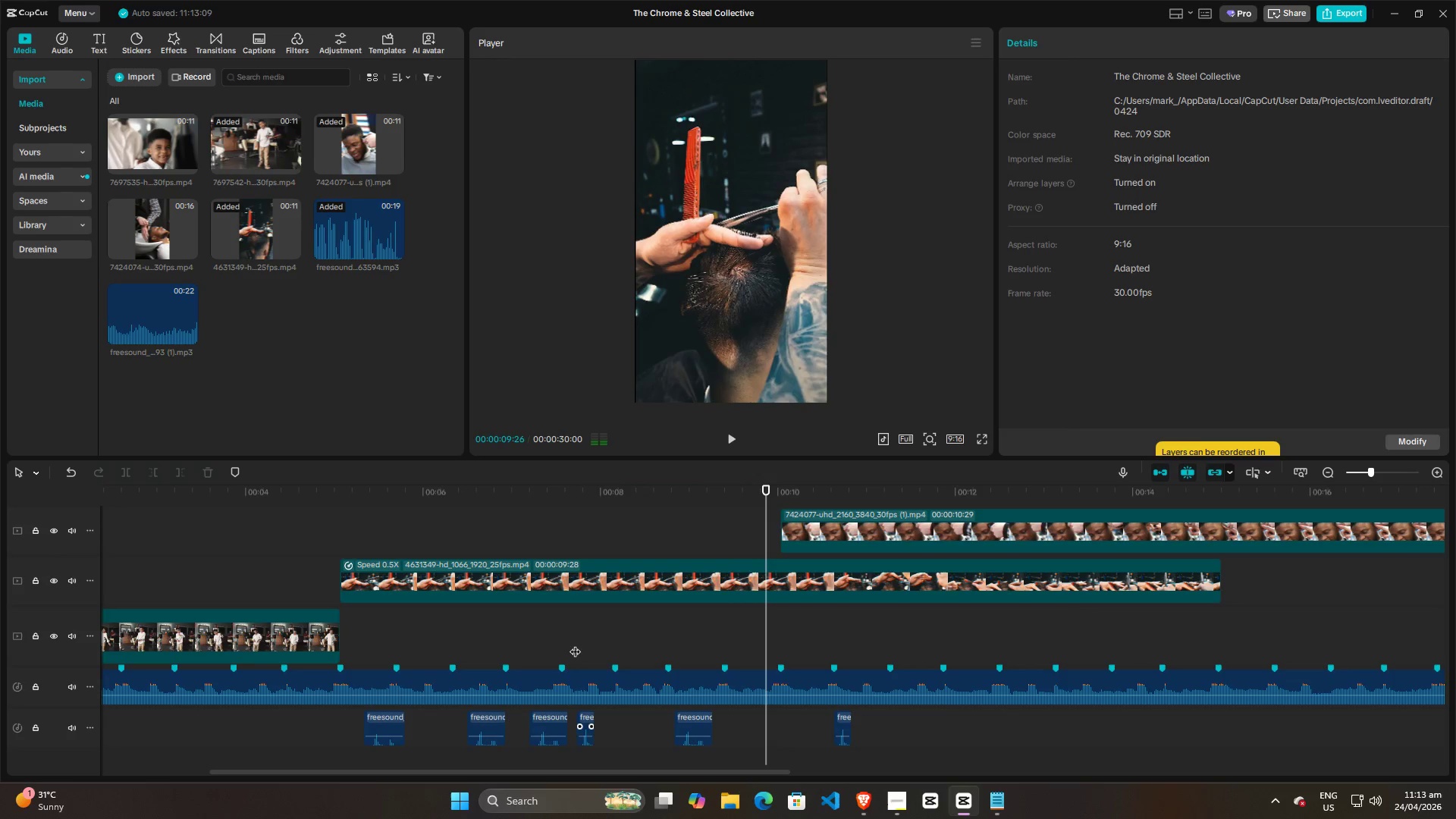 
left_click([575, 644])
 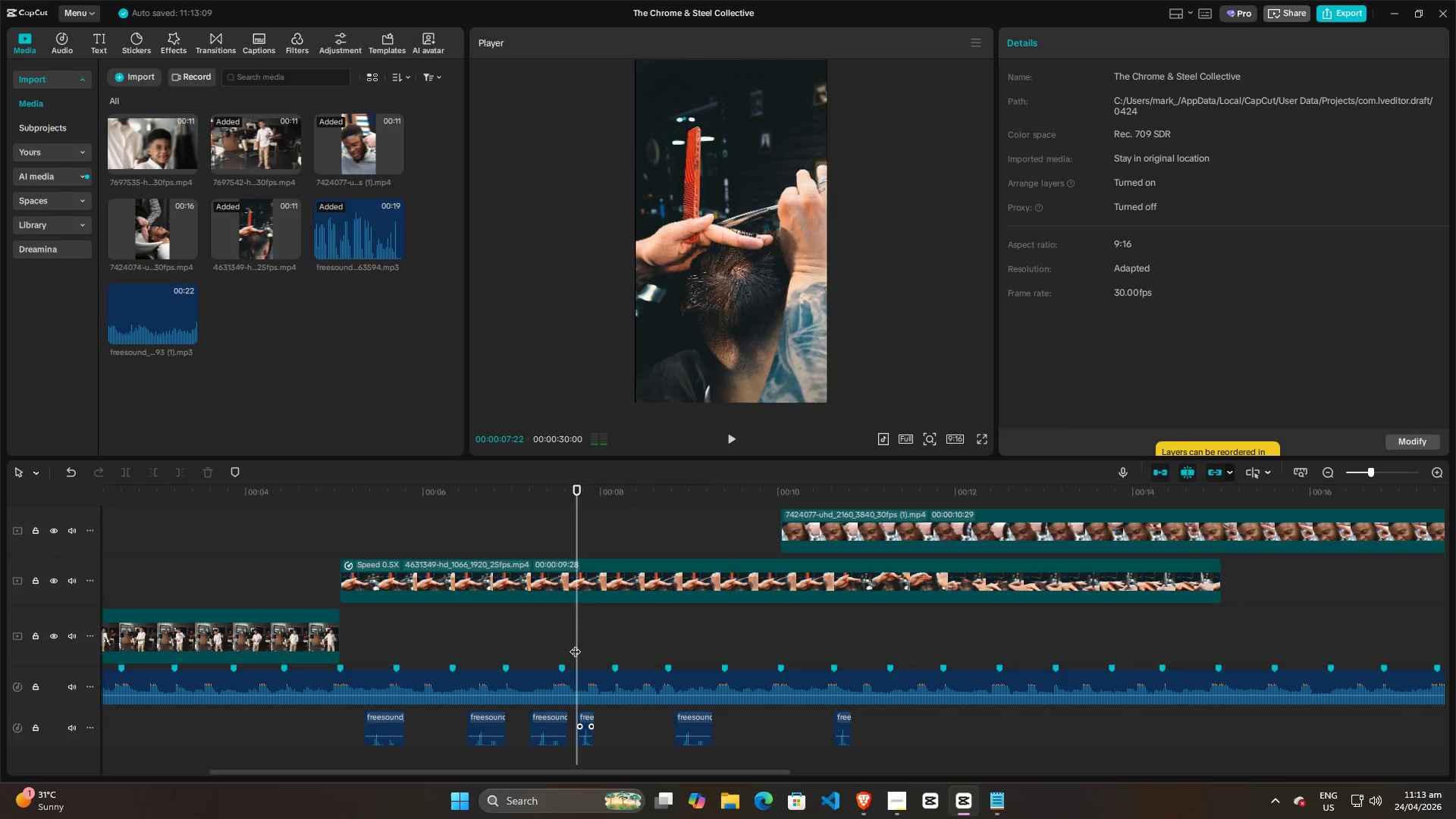 
key(Space)
 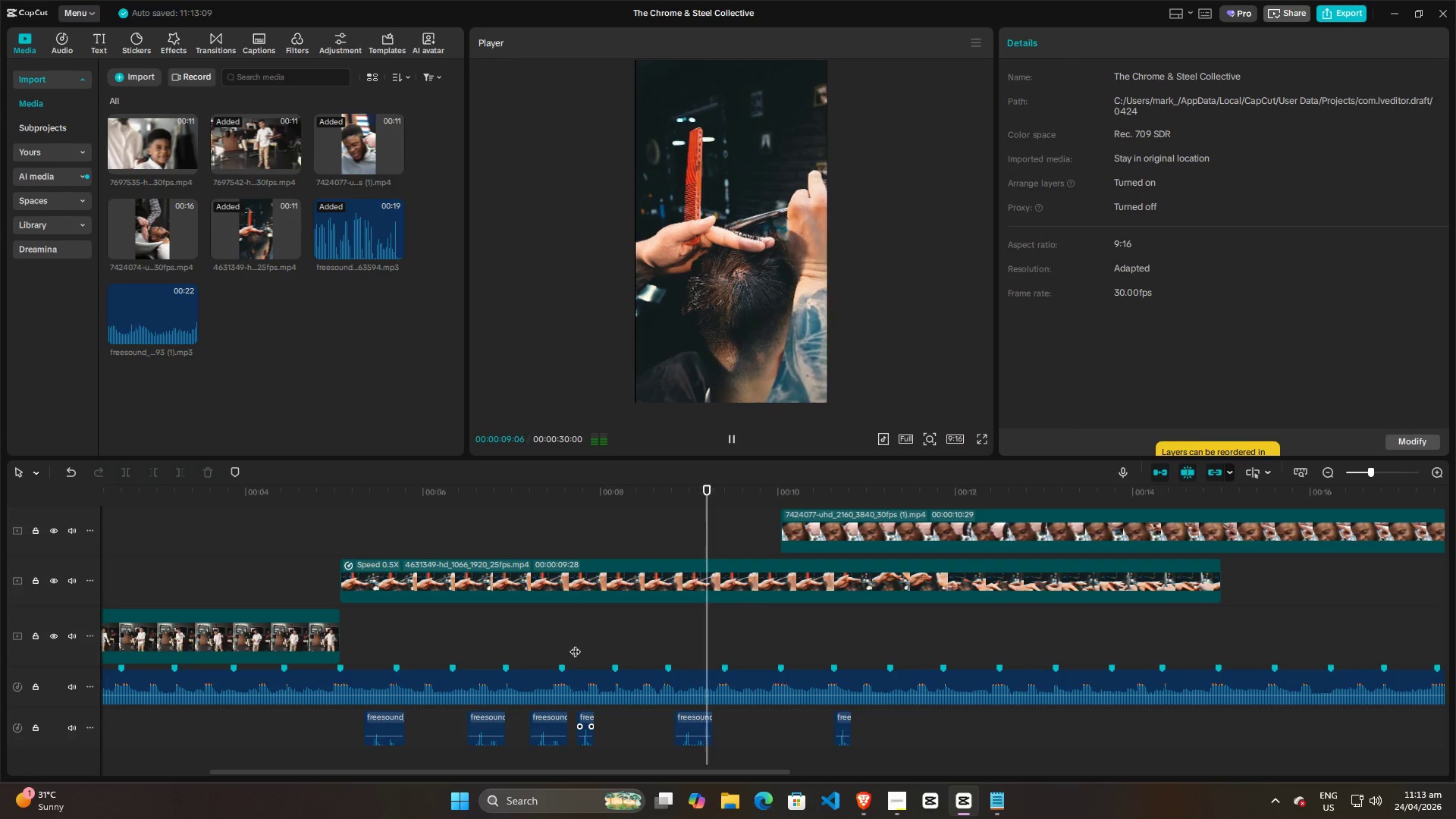 
key(Space)
 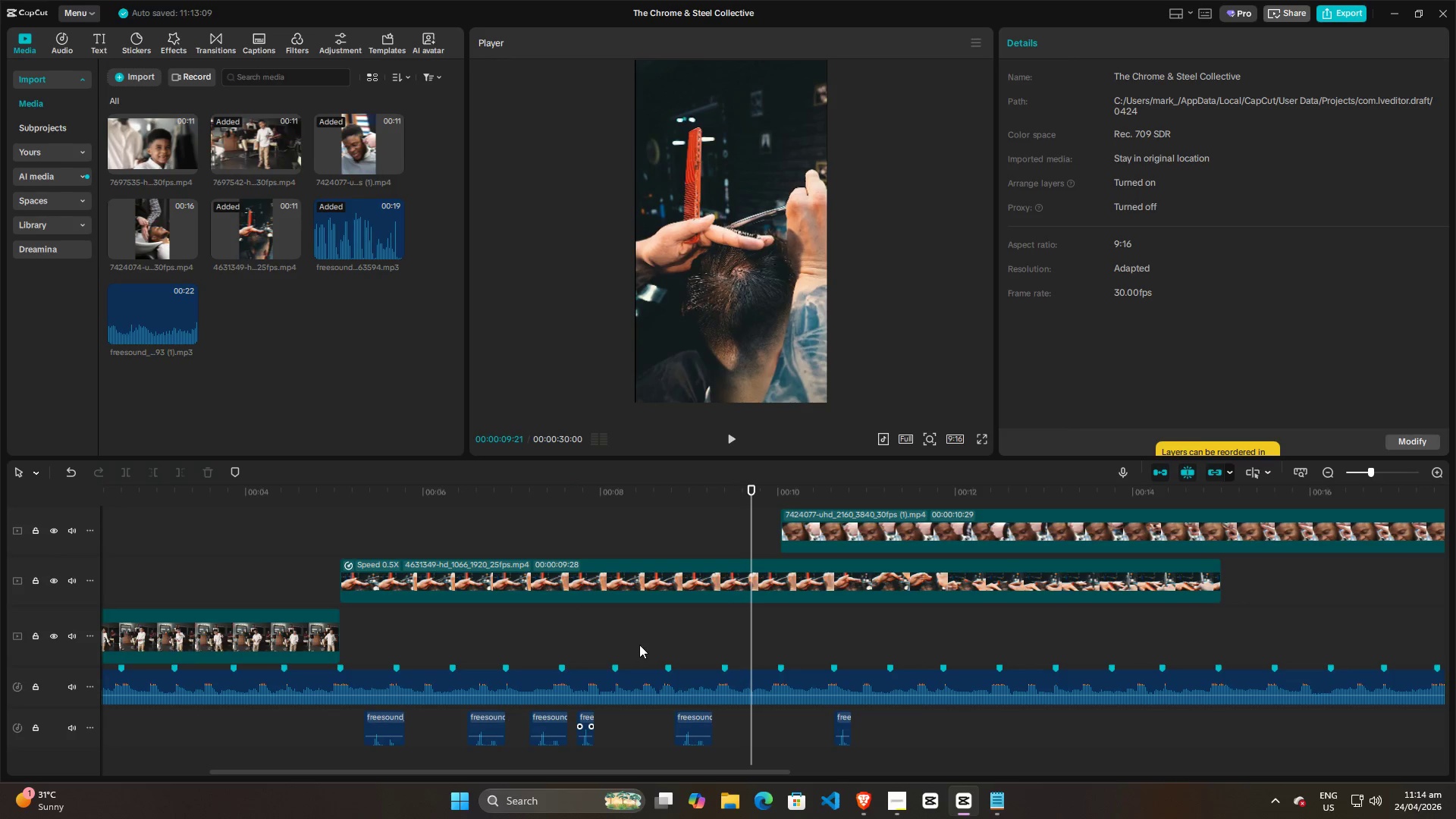 
left_click([602, 634])
 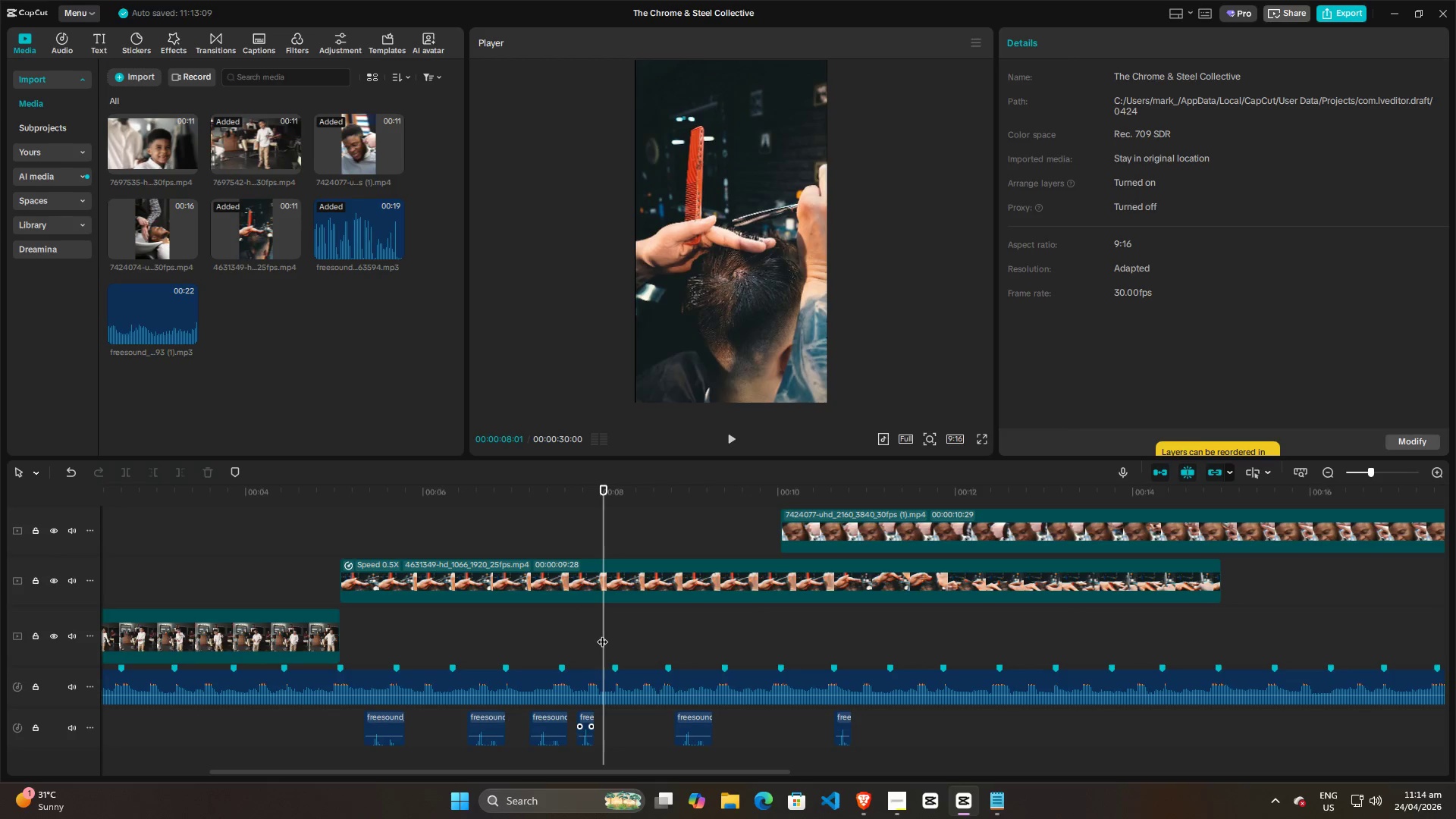 
key(Space)
 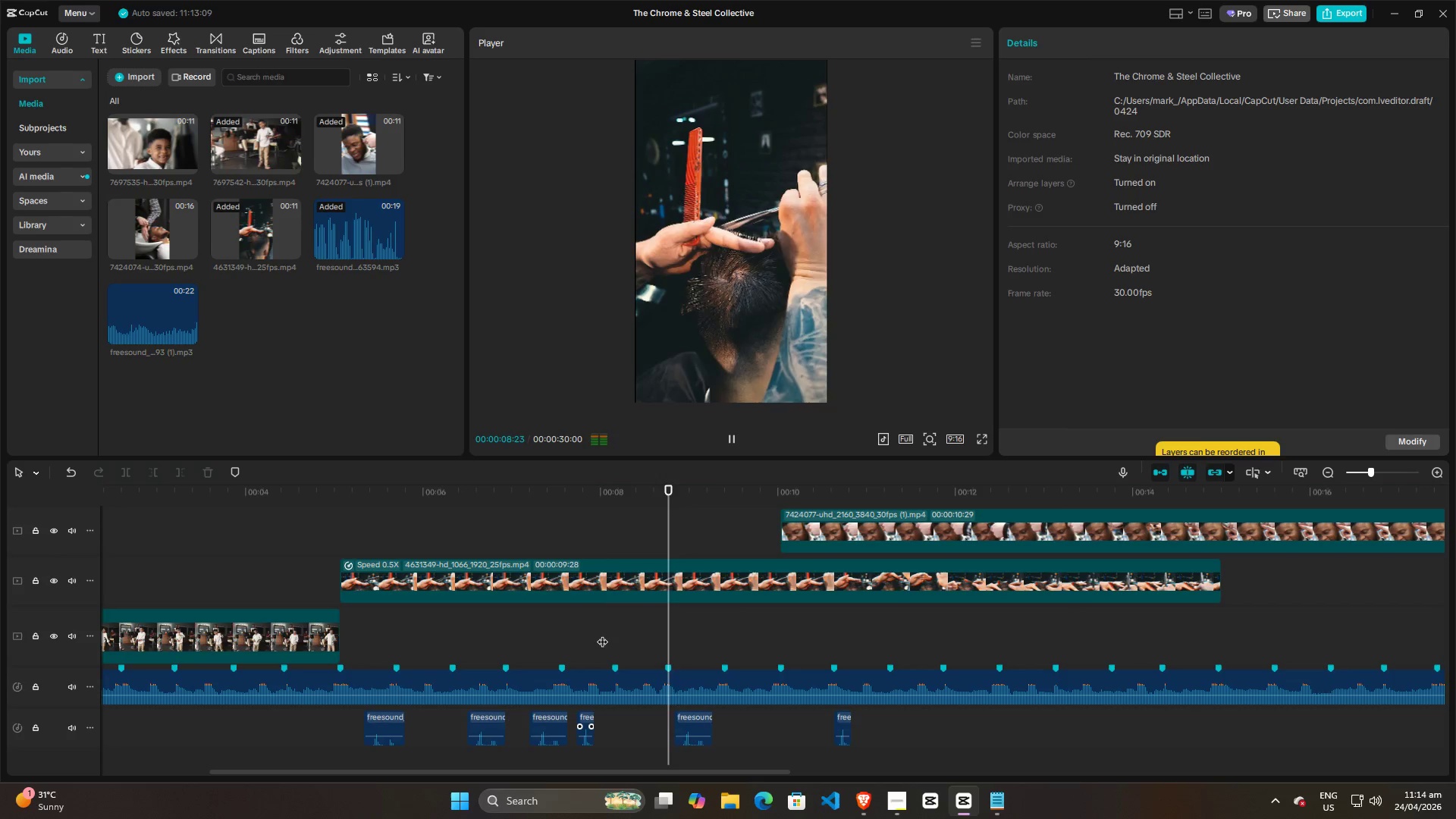 
key(Space)
 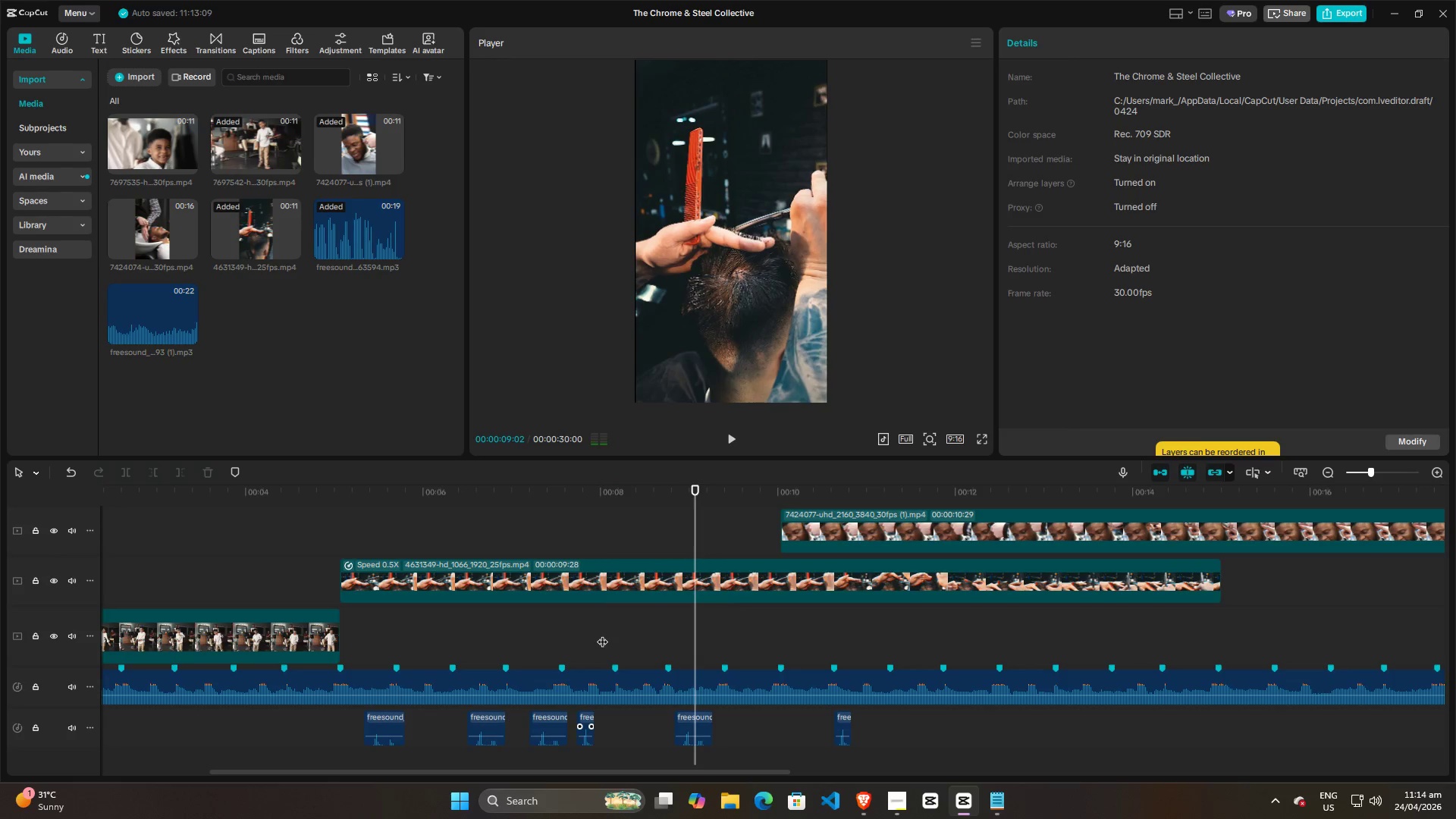 
left_click([602, 634])
 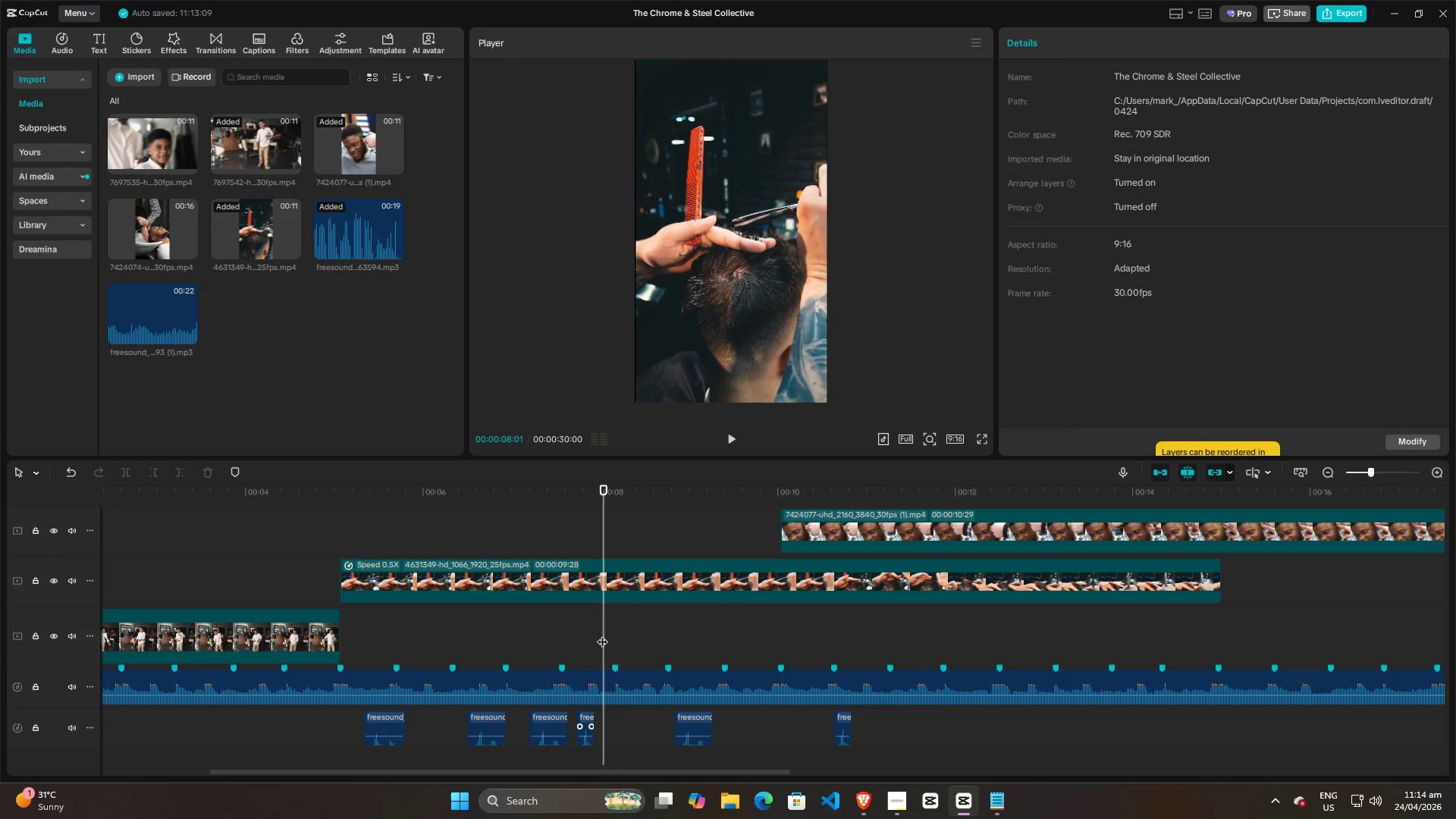 
key(Space)
 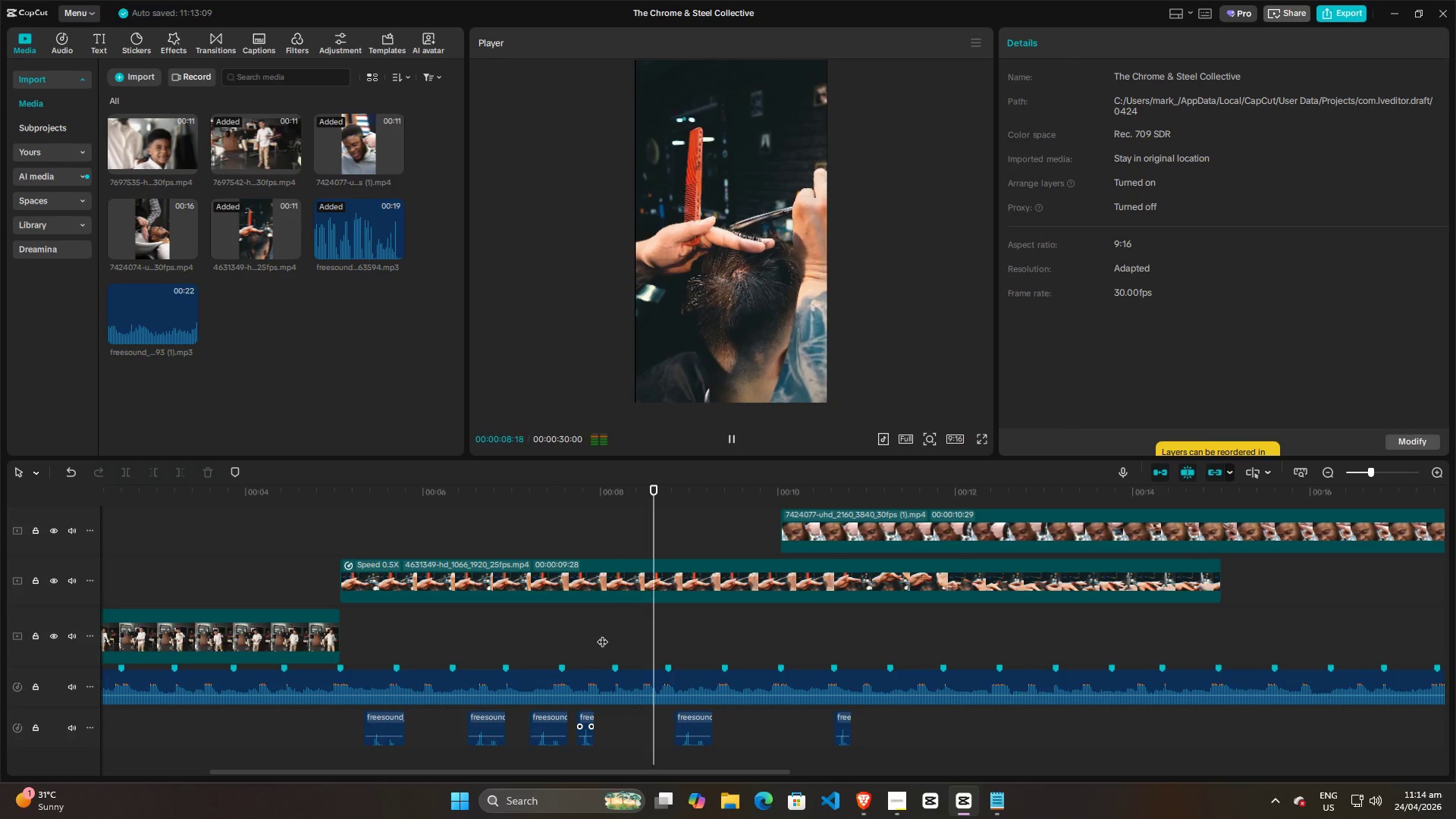 
key(Space)
 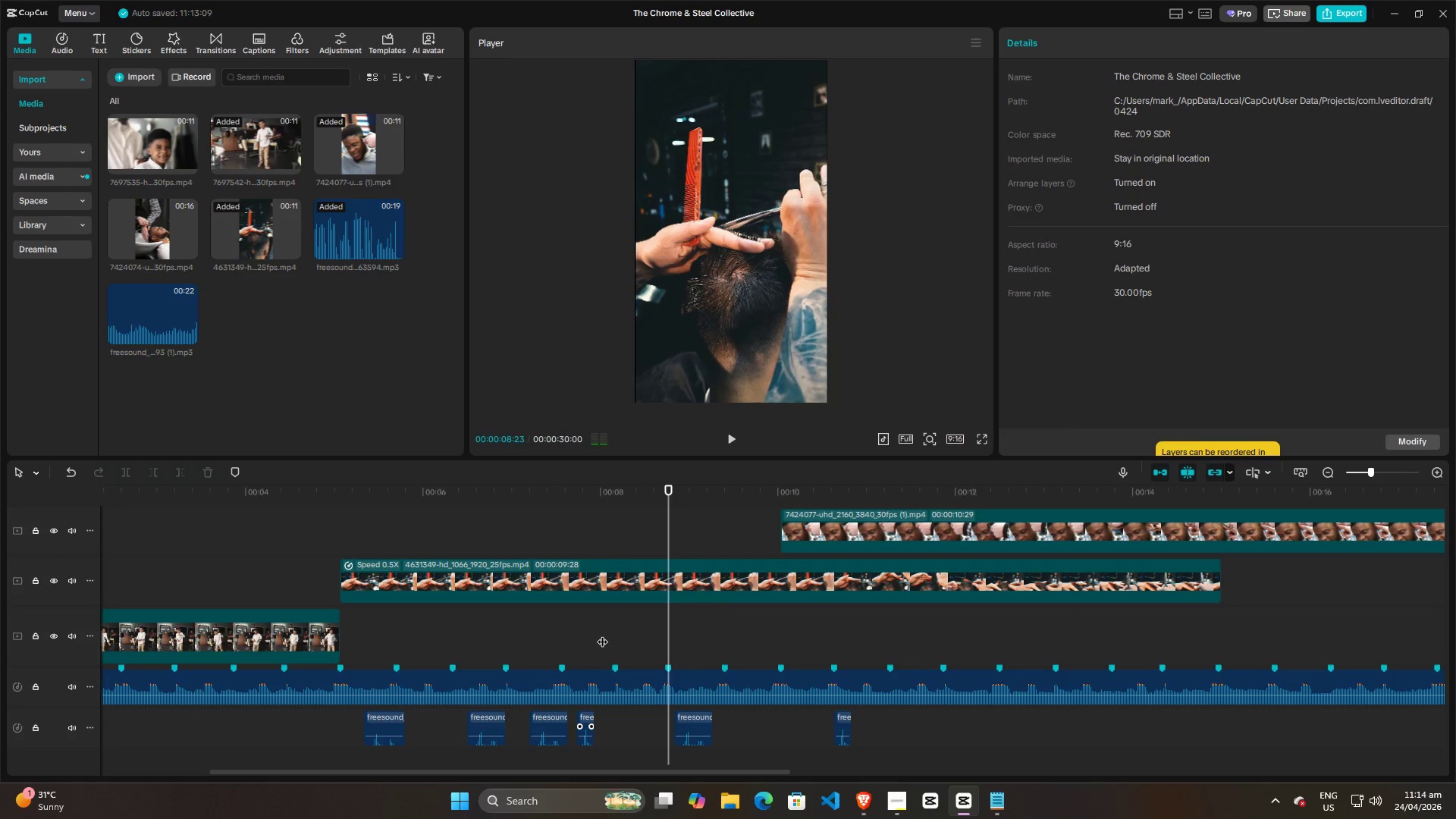 
left_click([602, 634])
 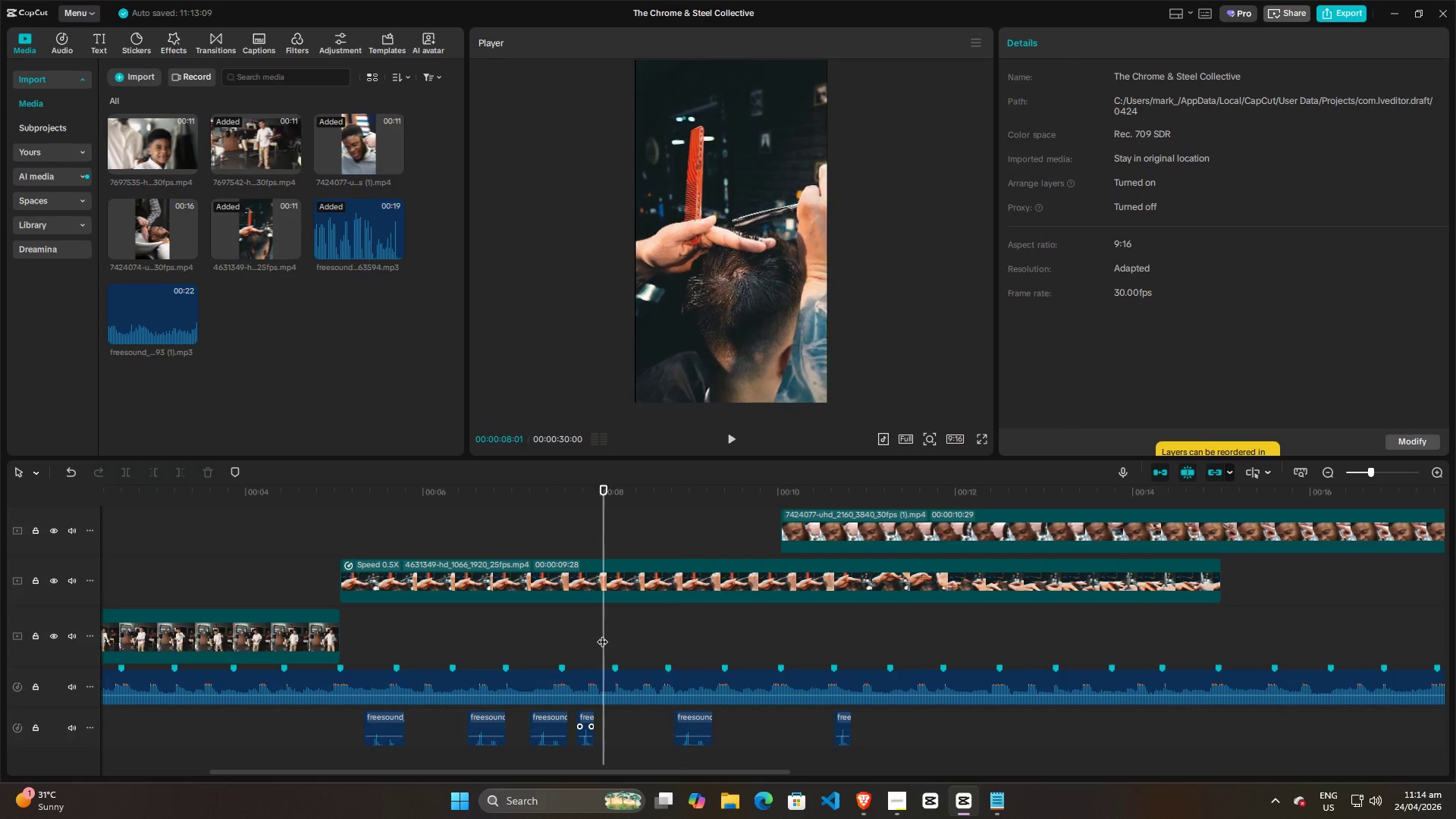 
key(Space)
 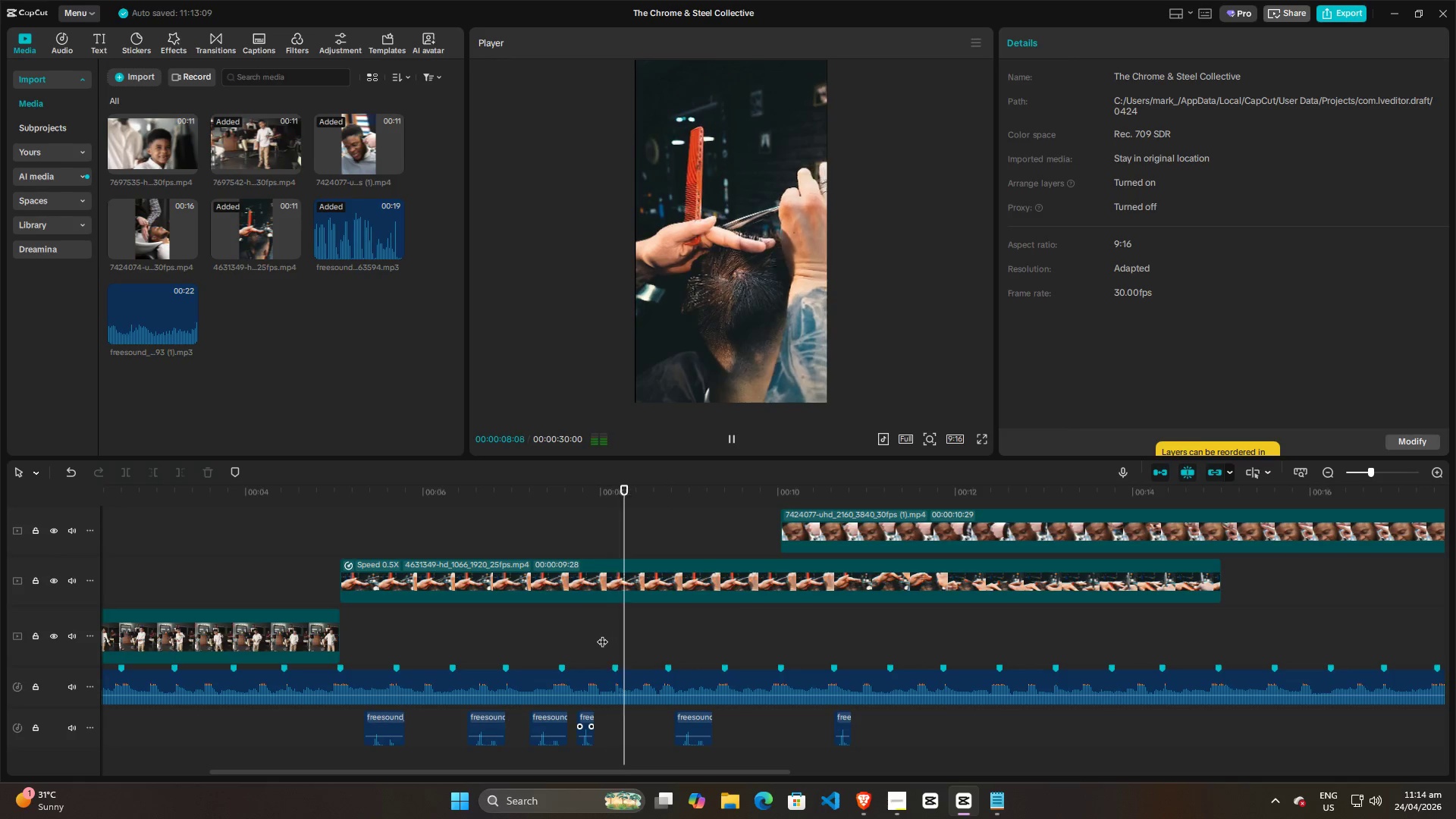 
key(Space)
 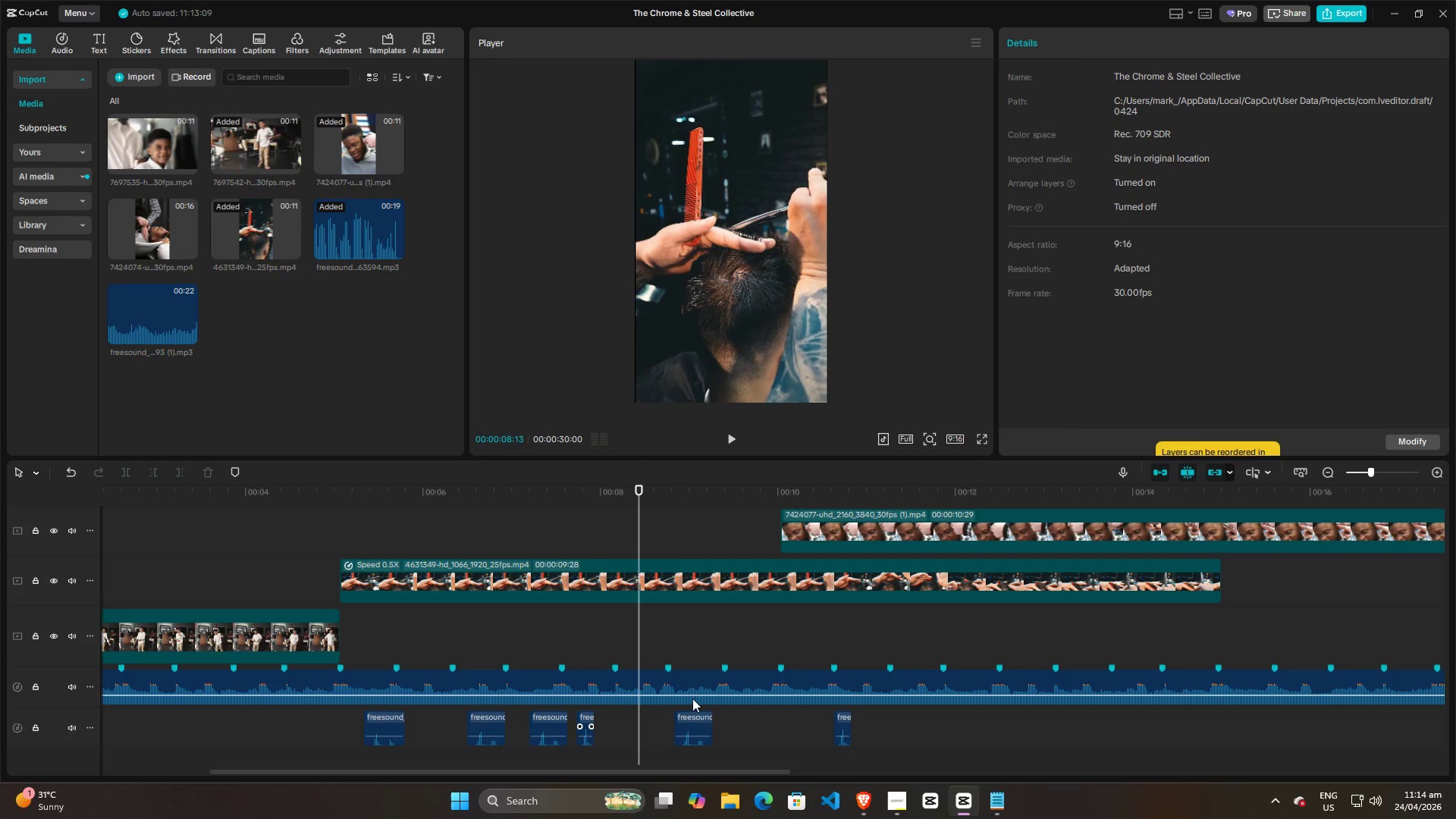 
left_click_drag(start_coordinate=[701, 718], to_coordinate=[661, 715])
 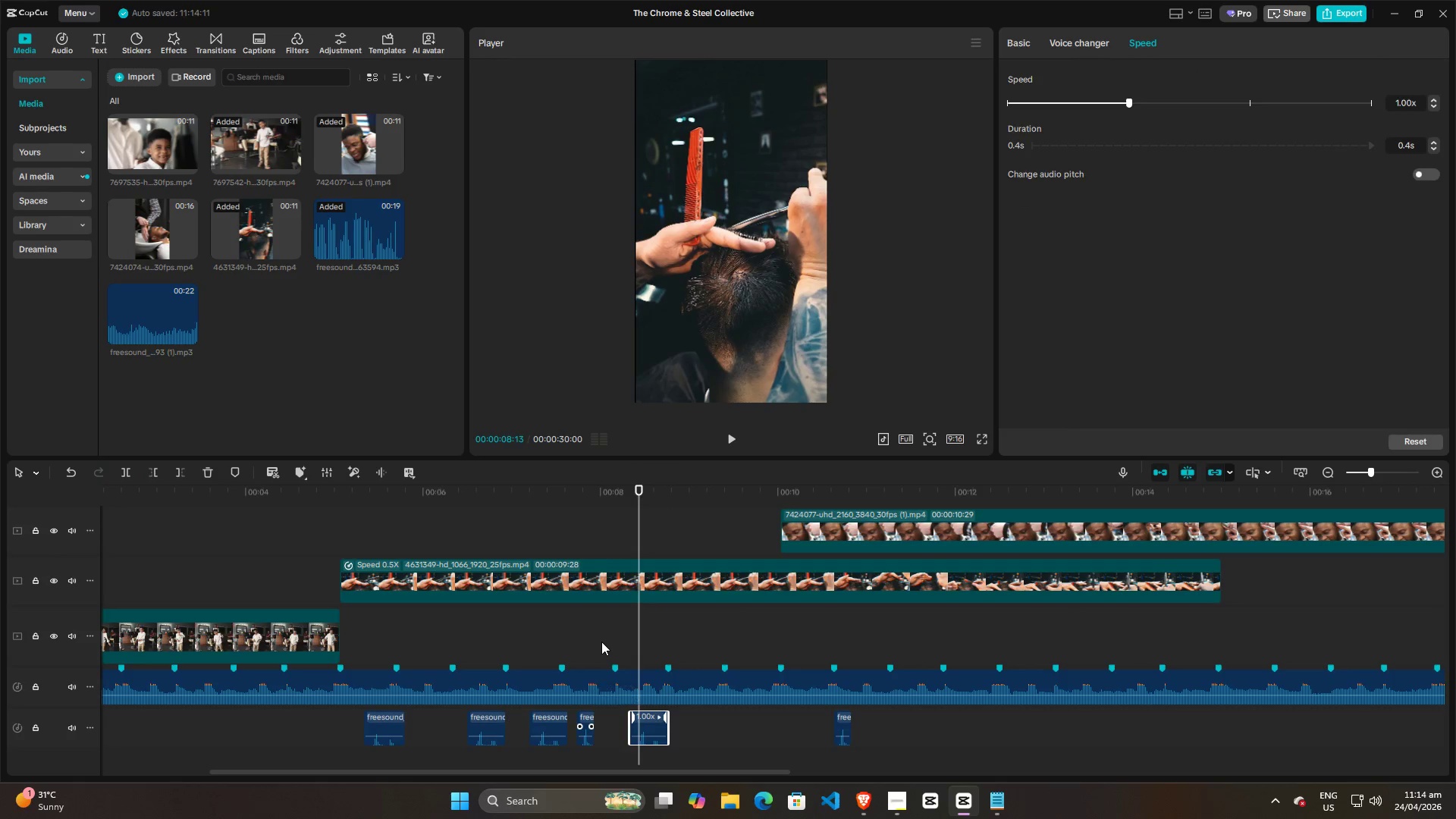 
left_click([601, 642])
 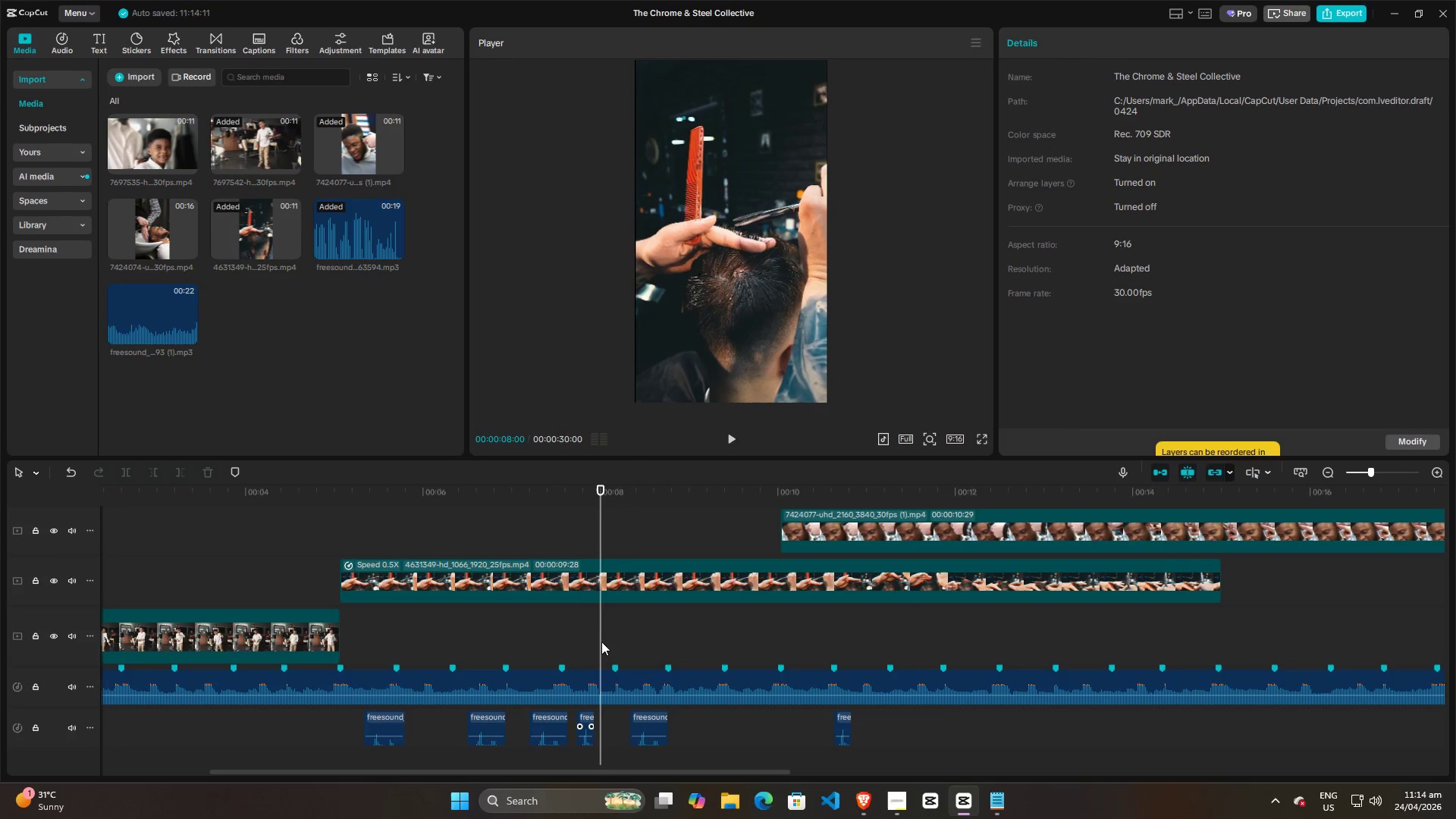 
key(Space)
 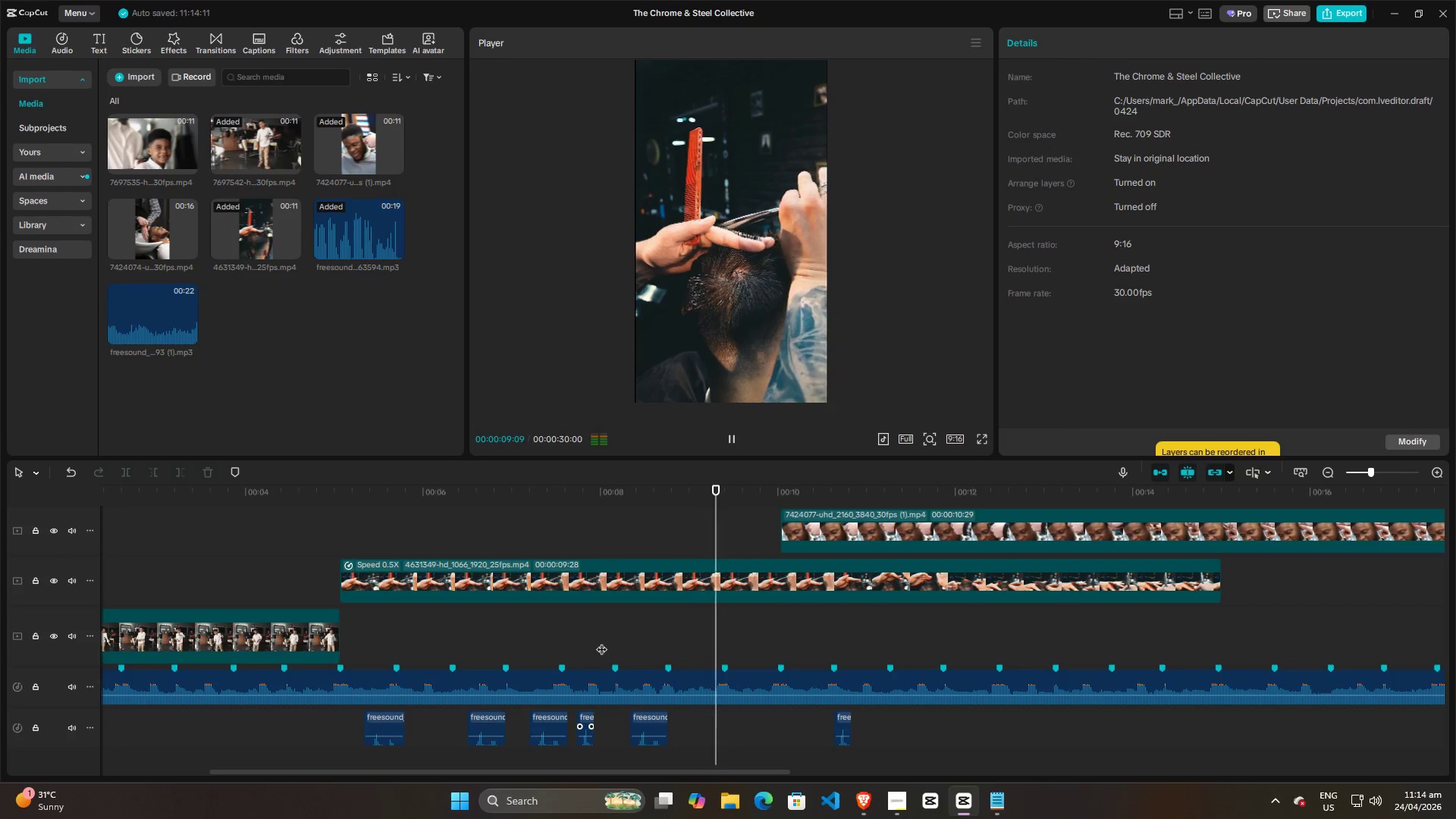 
key(Space)
 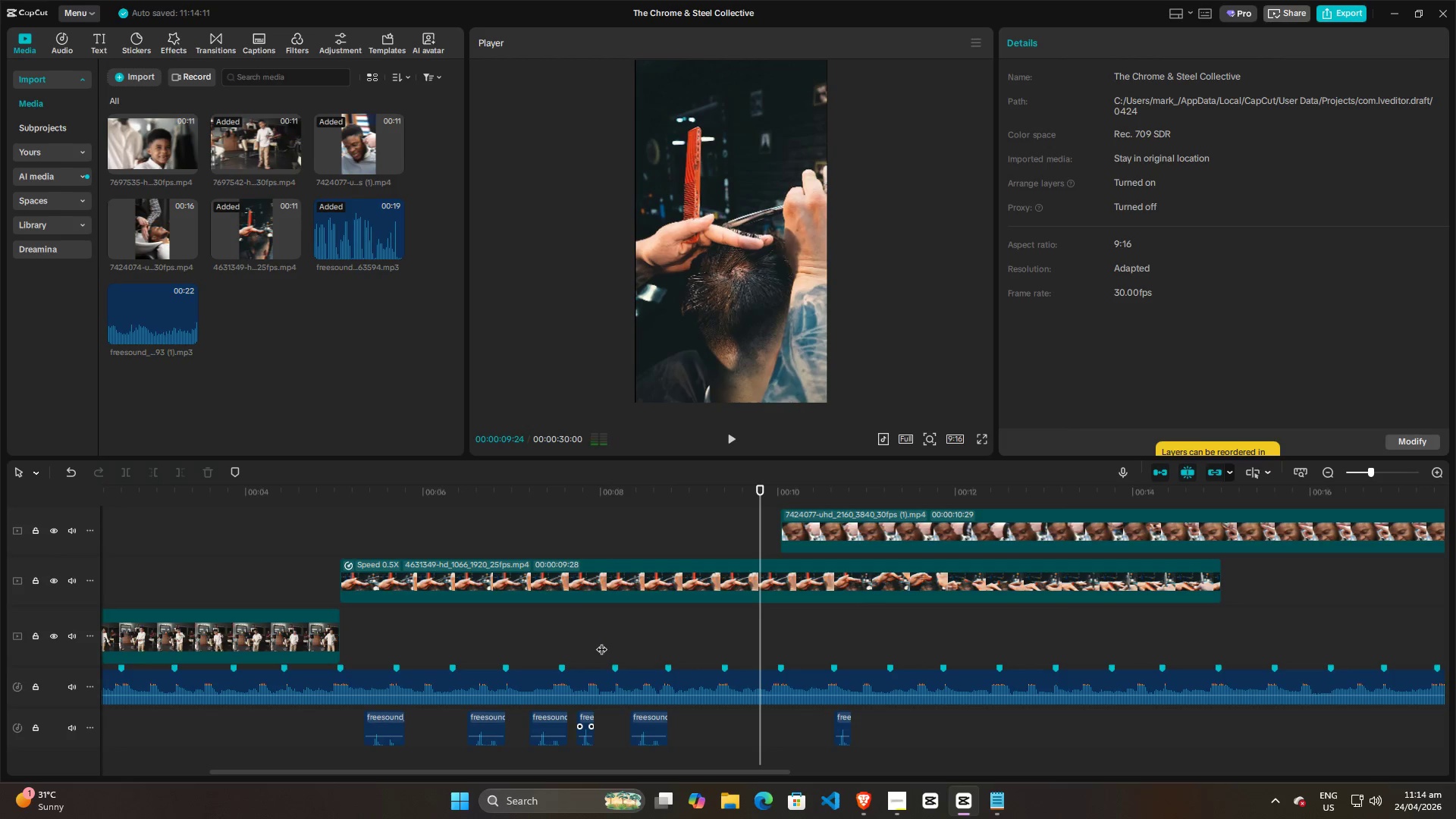 
left_click([601, 642])
 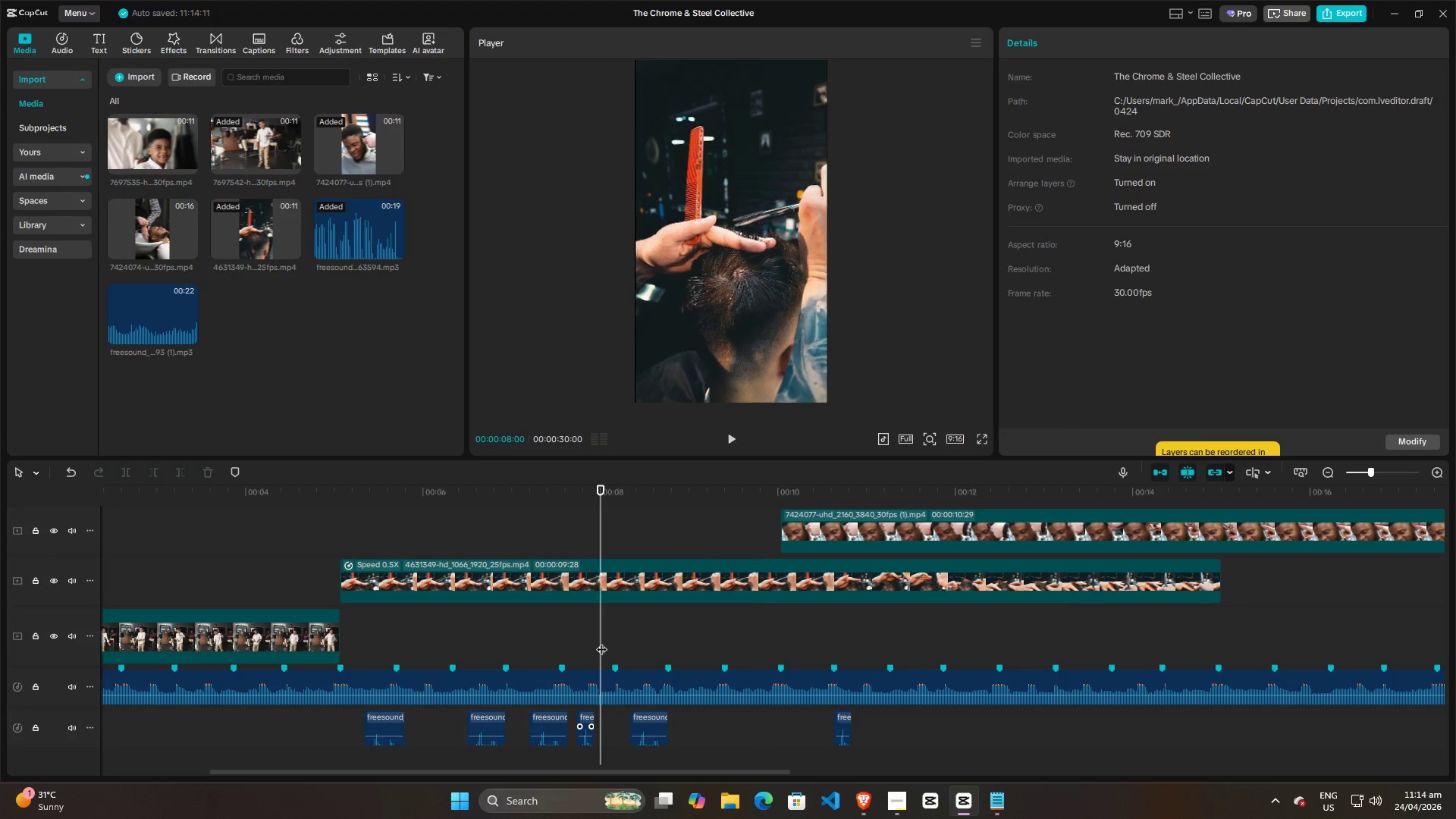 
key(Space)
 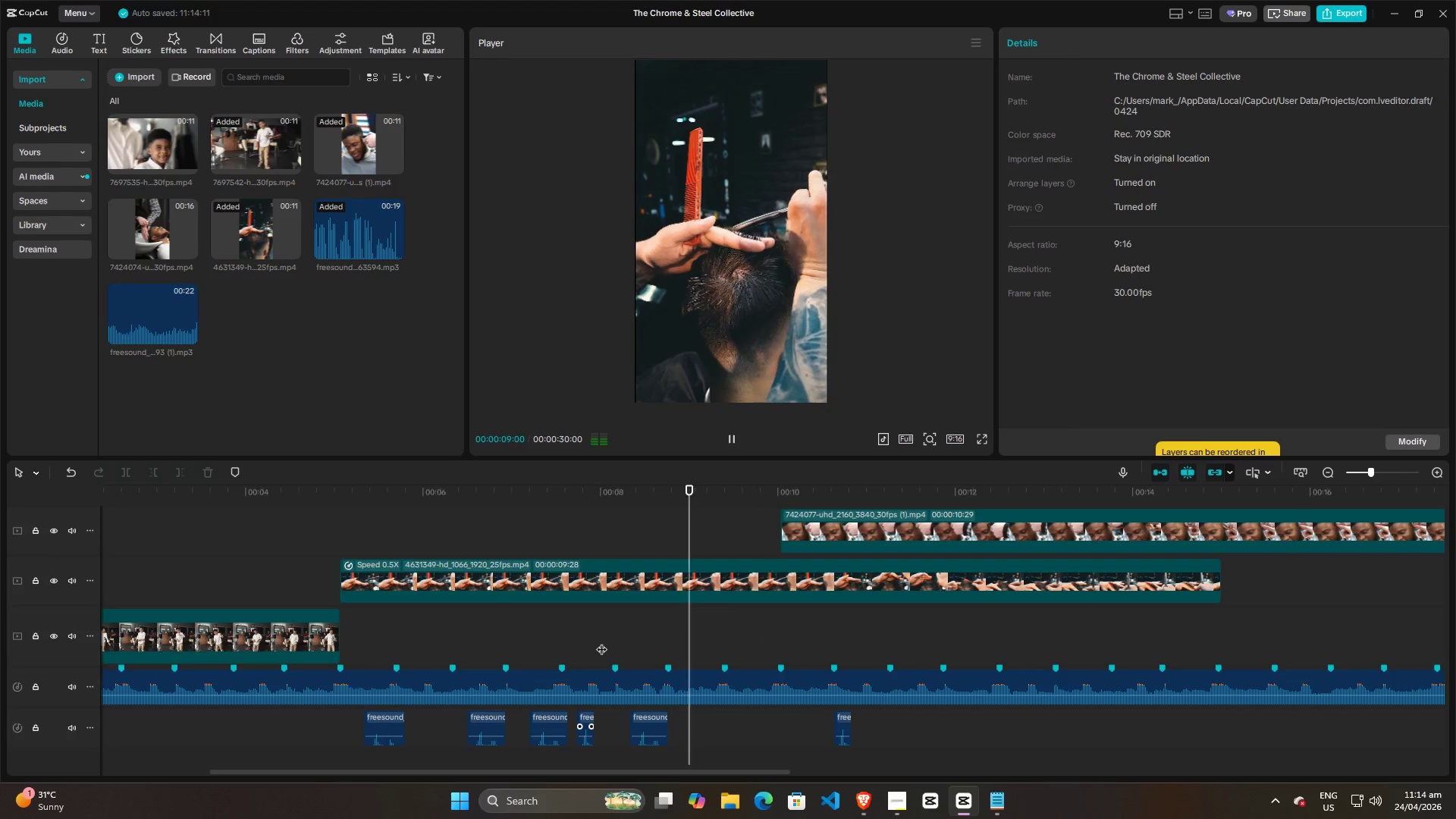 
key(Space)
 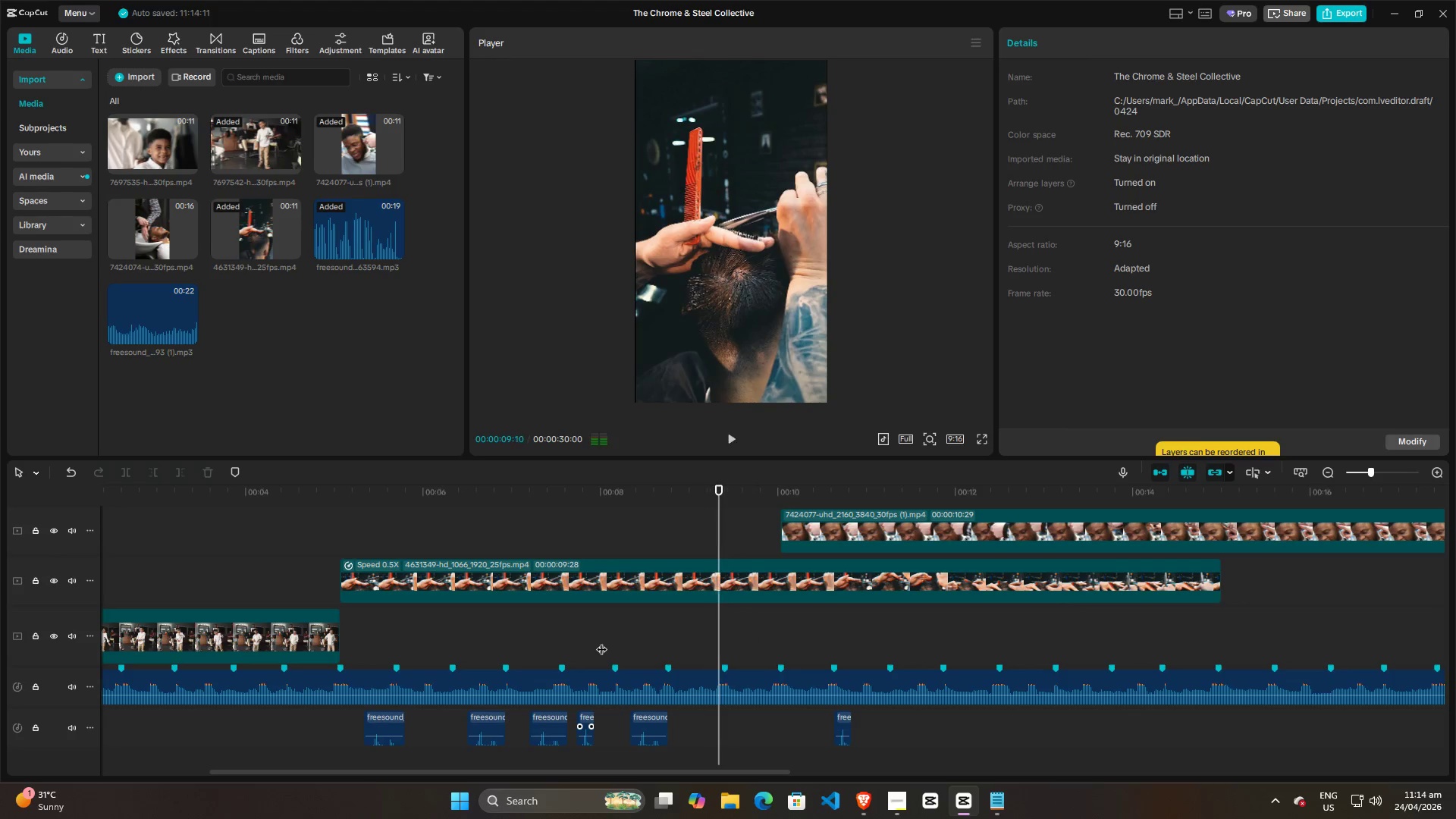 
left_click([601, 642])
 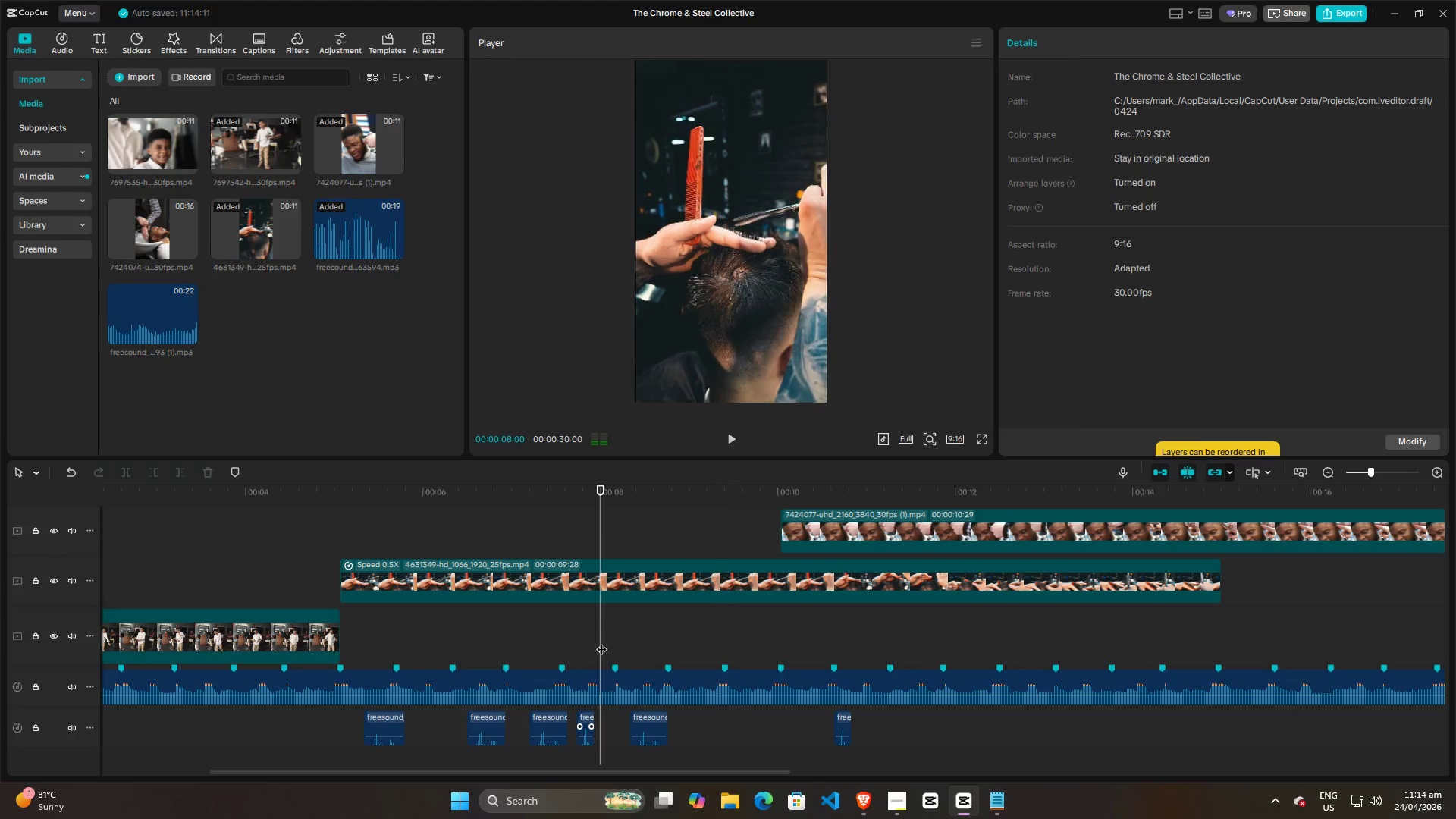 
key(Space)
 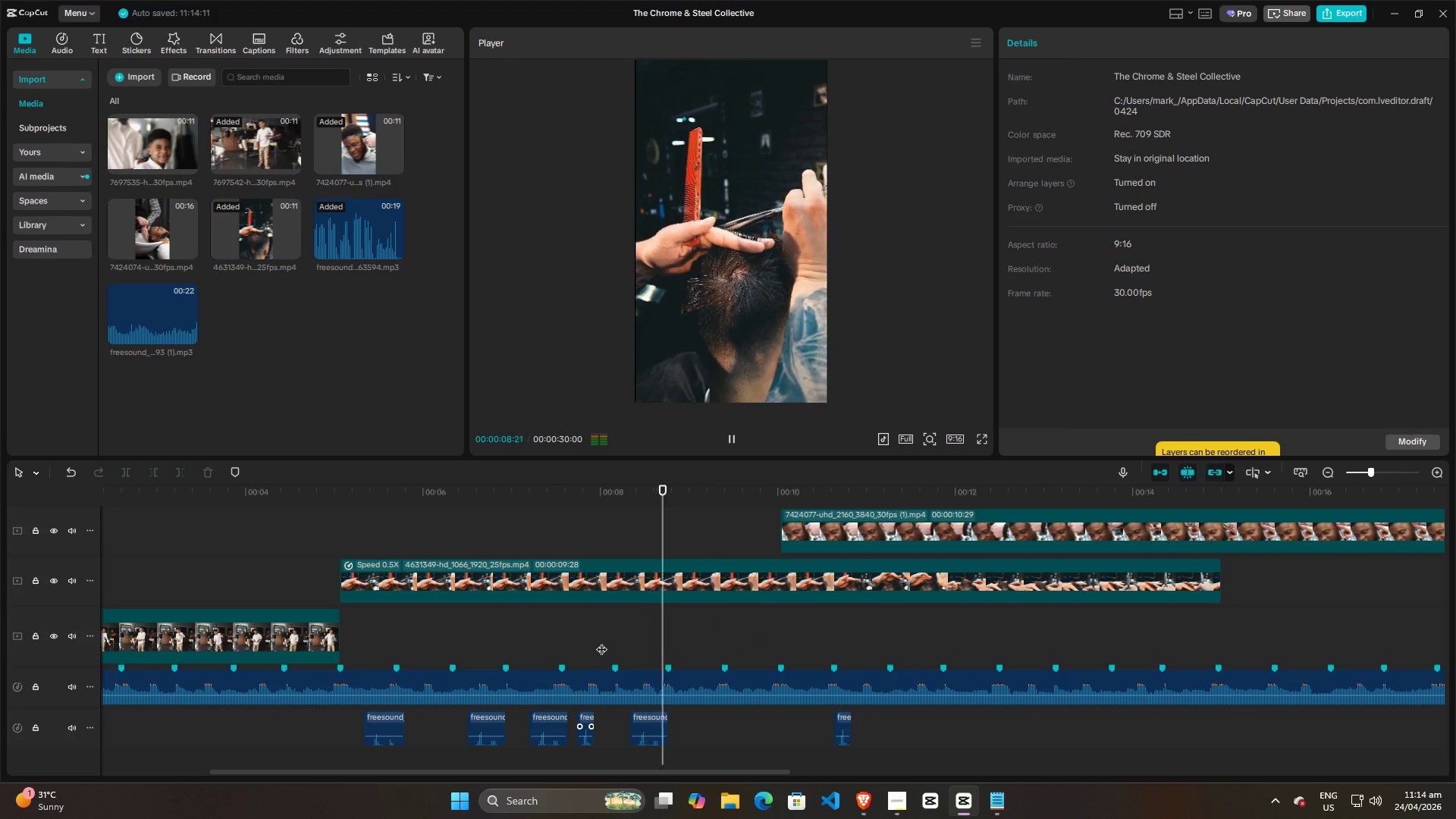 
key(Space)
 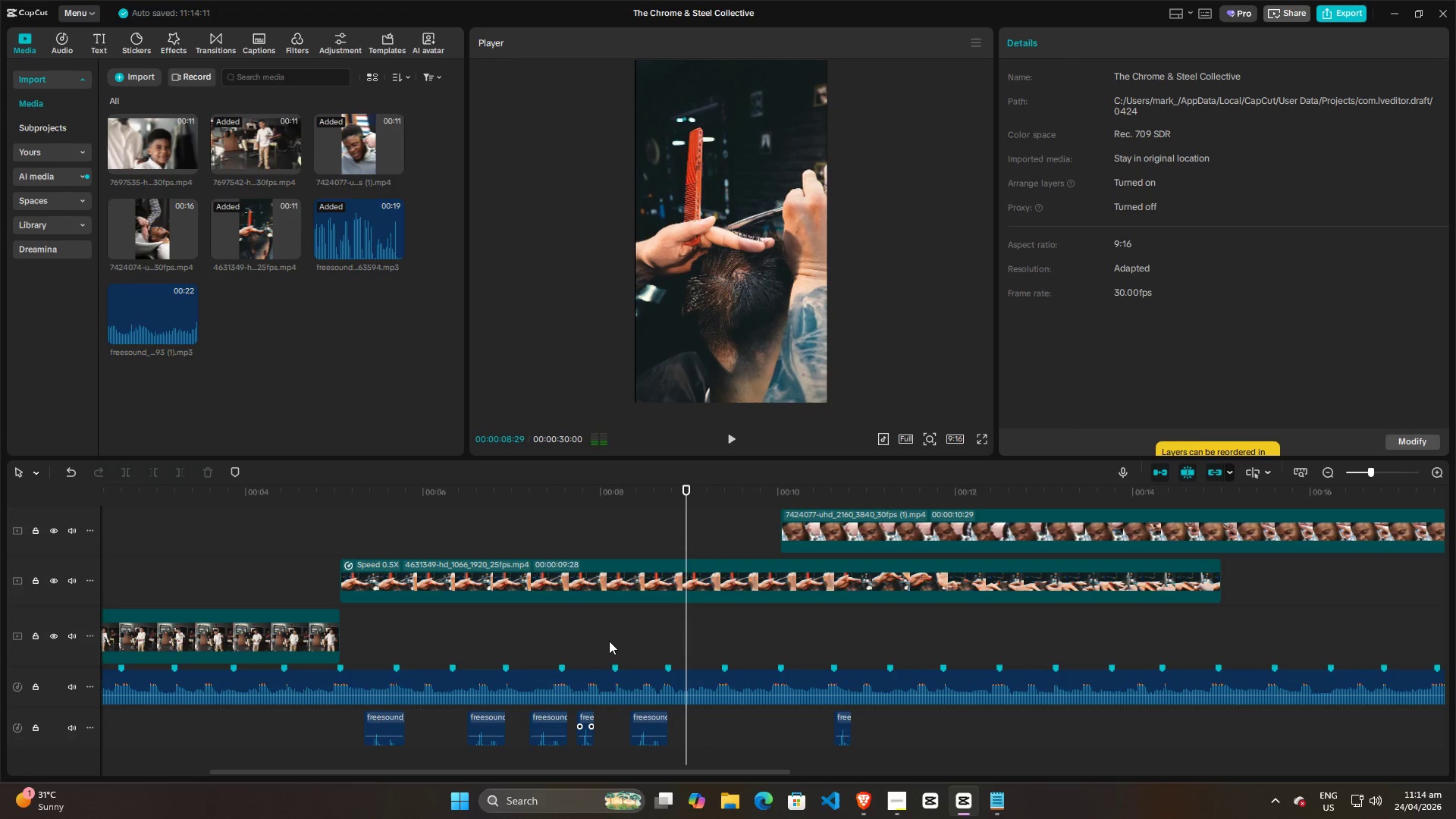 
left_click([609, 641])
 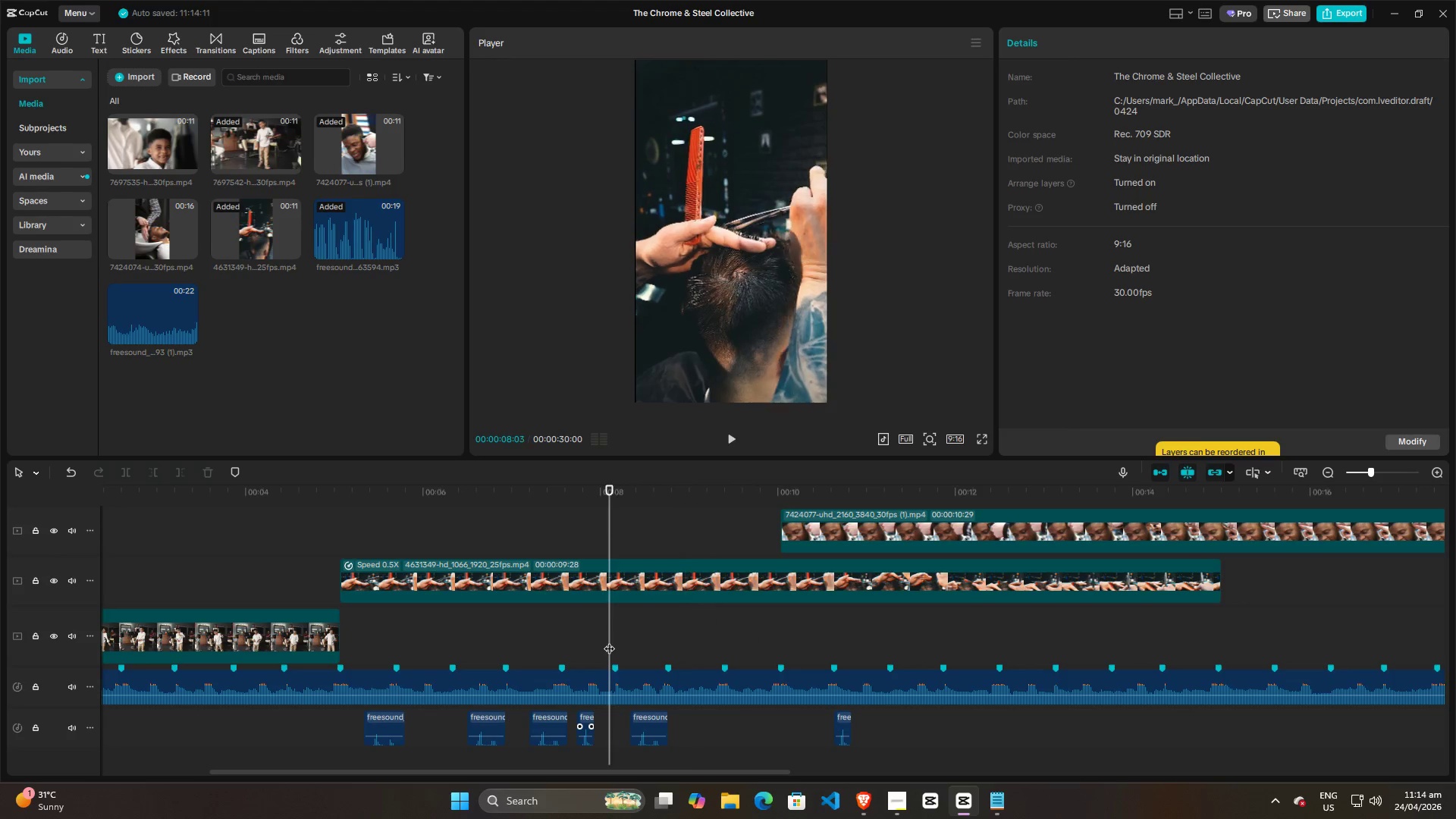 
key(Space)
 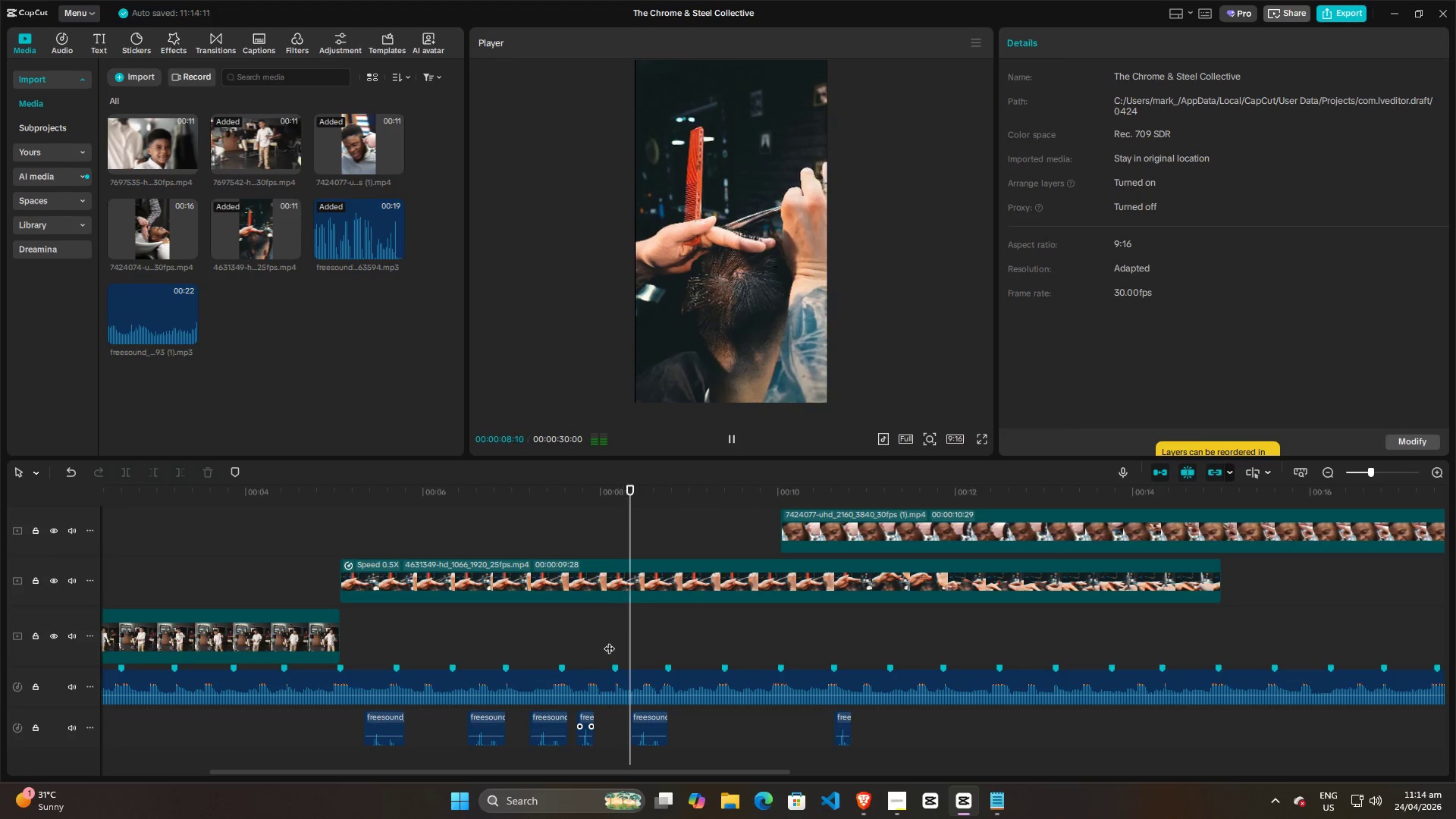 
key(Space)
 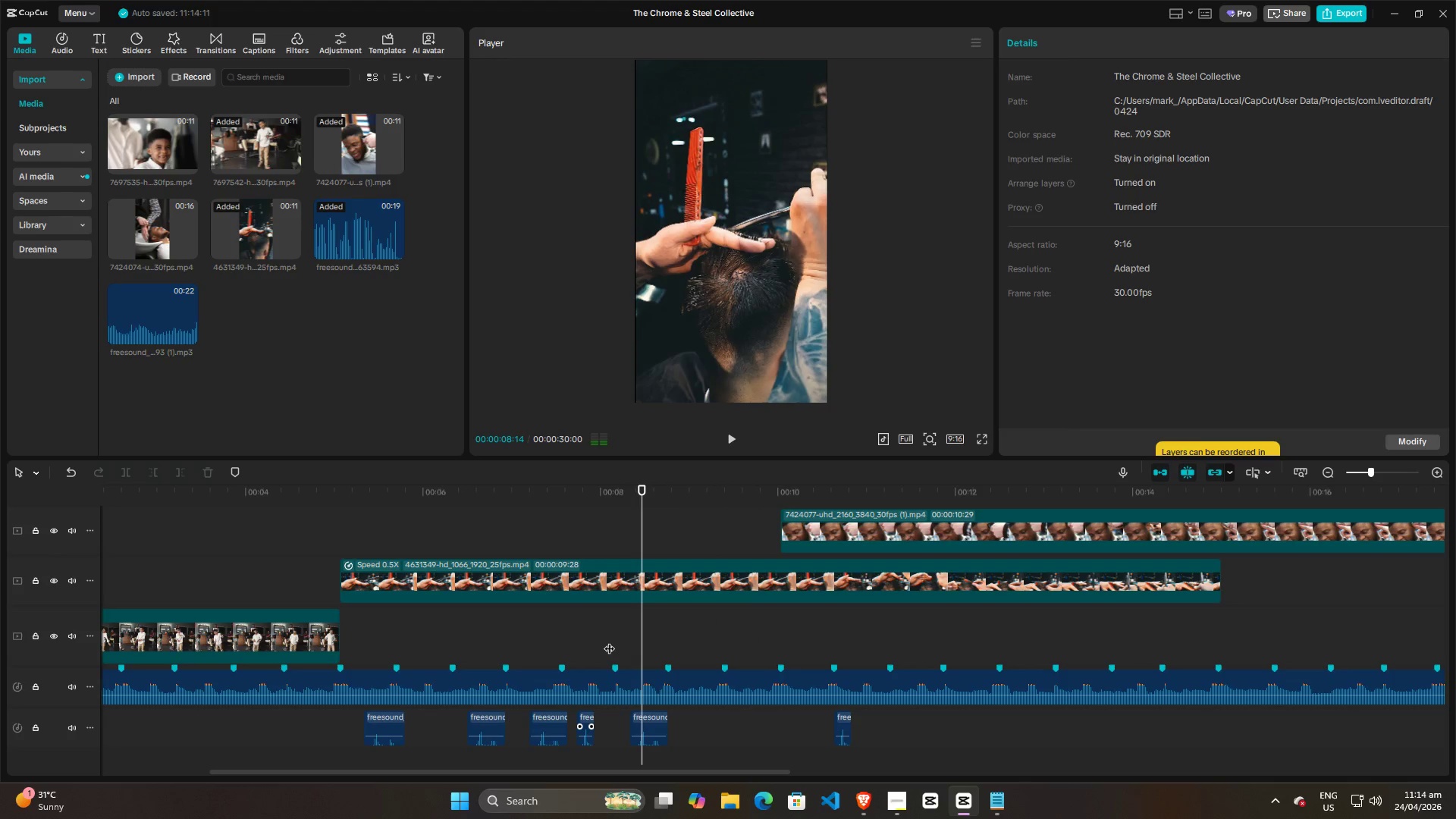 
left_click([609, 641])
 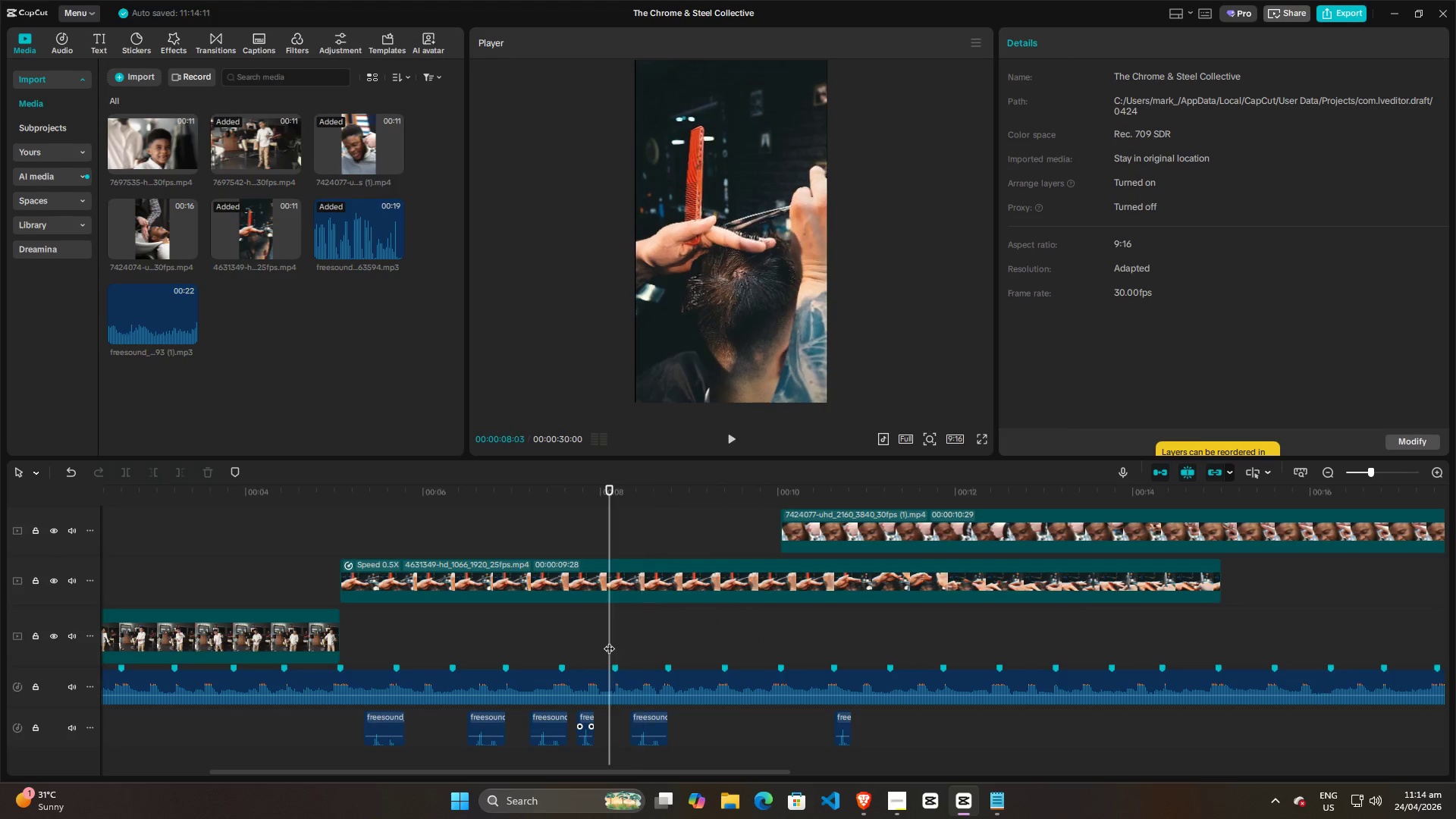 
key(Space)
 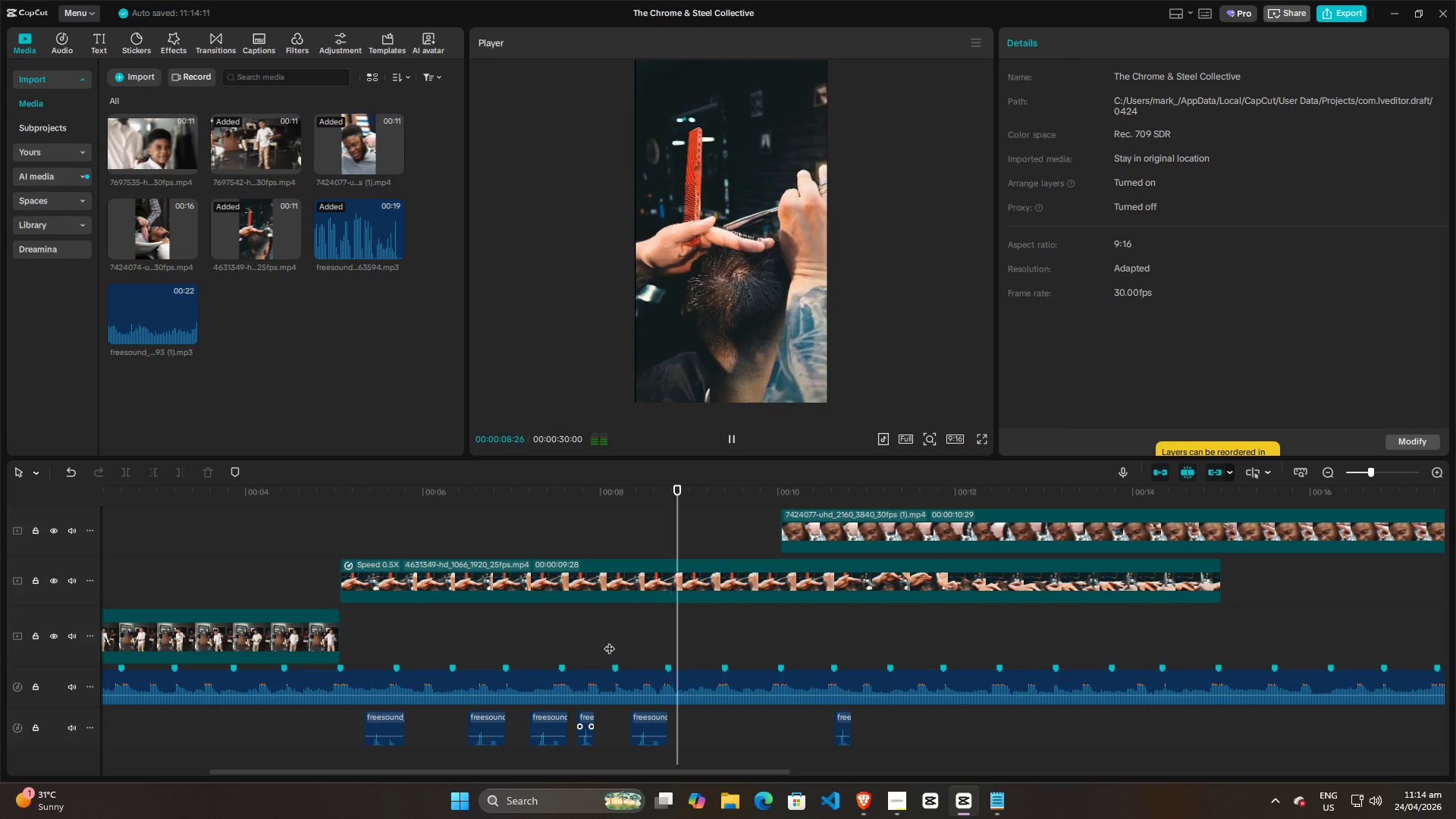 
left_click([609, 641])
 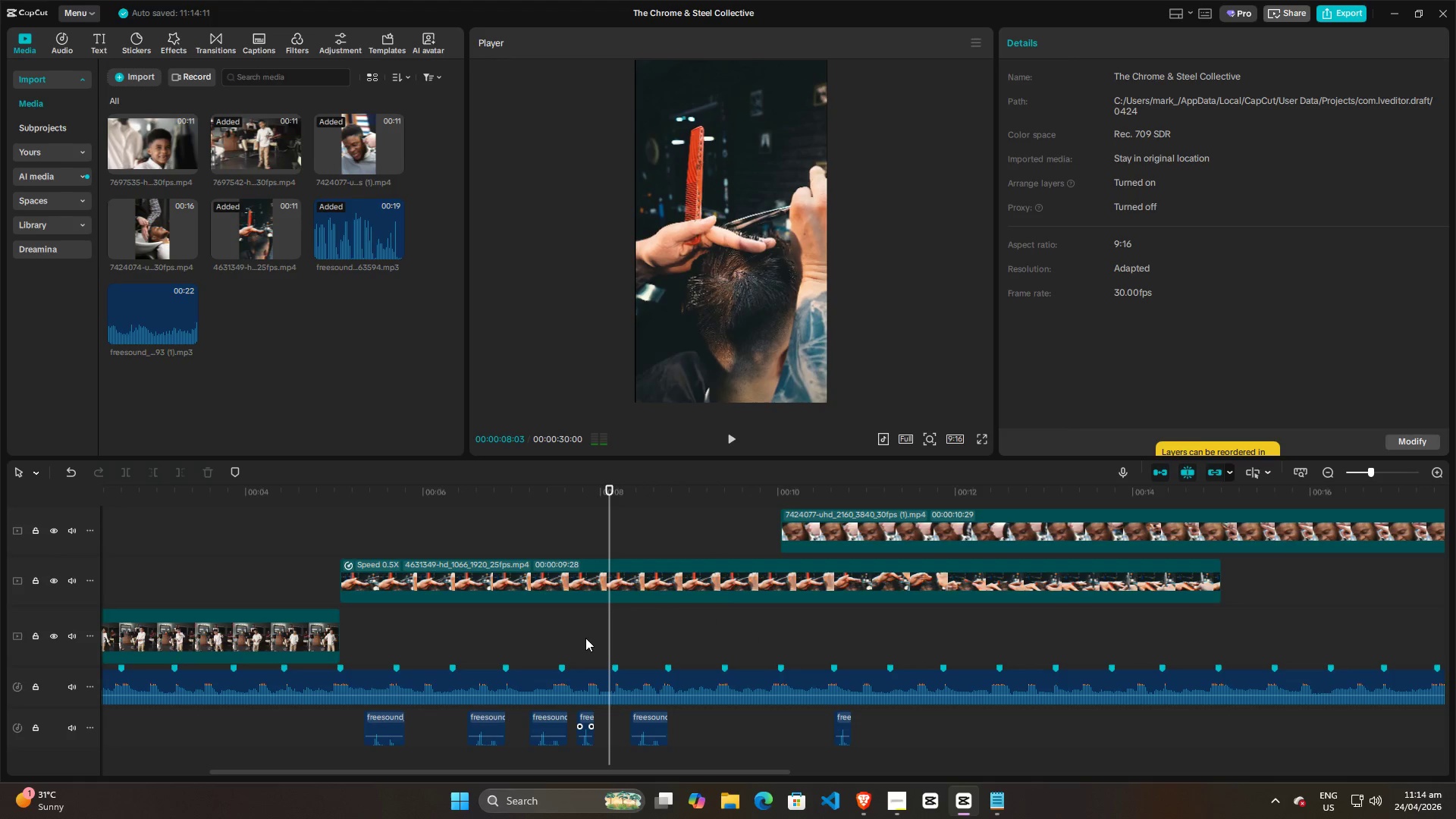 
left_click([577, 637])
 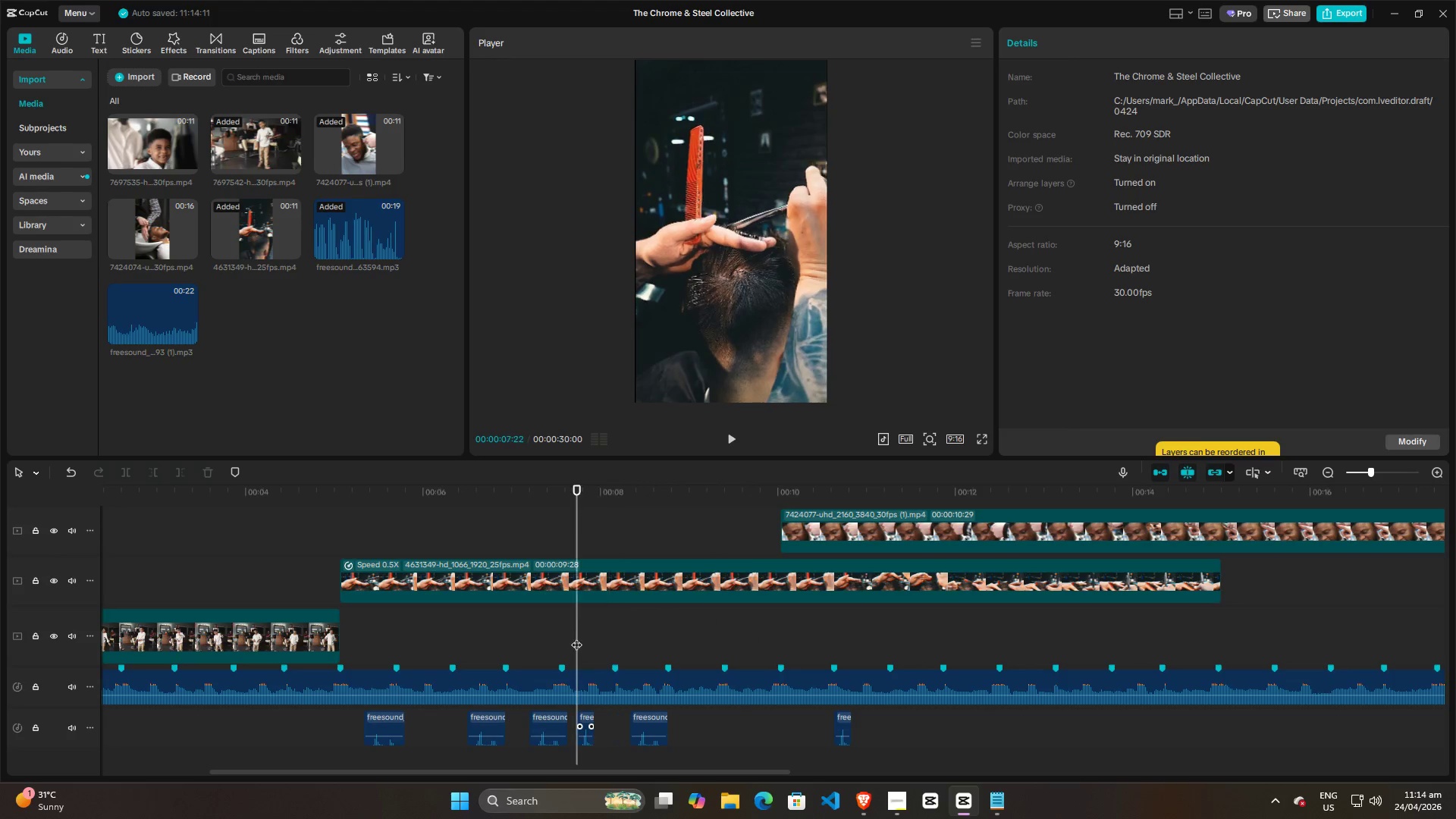 
key(Space)
 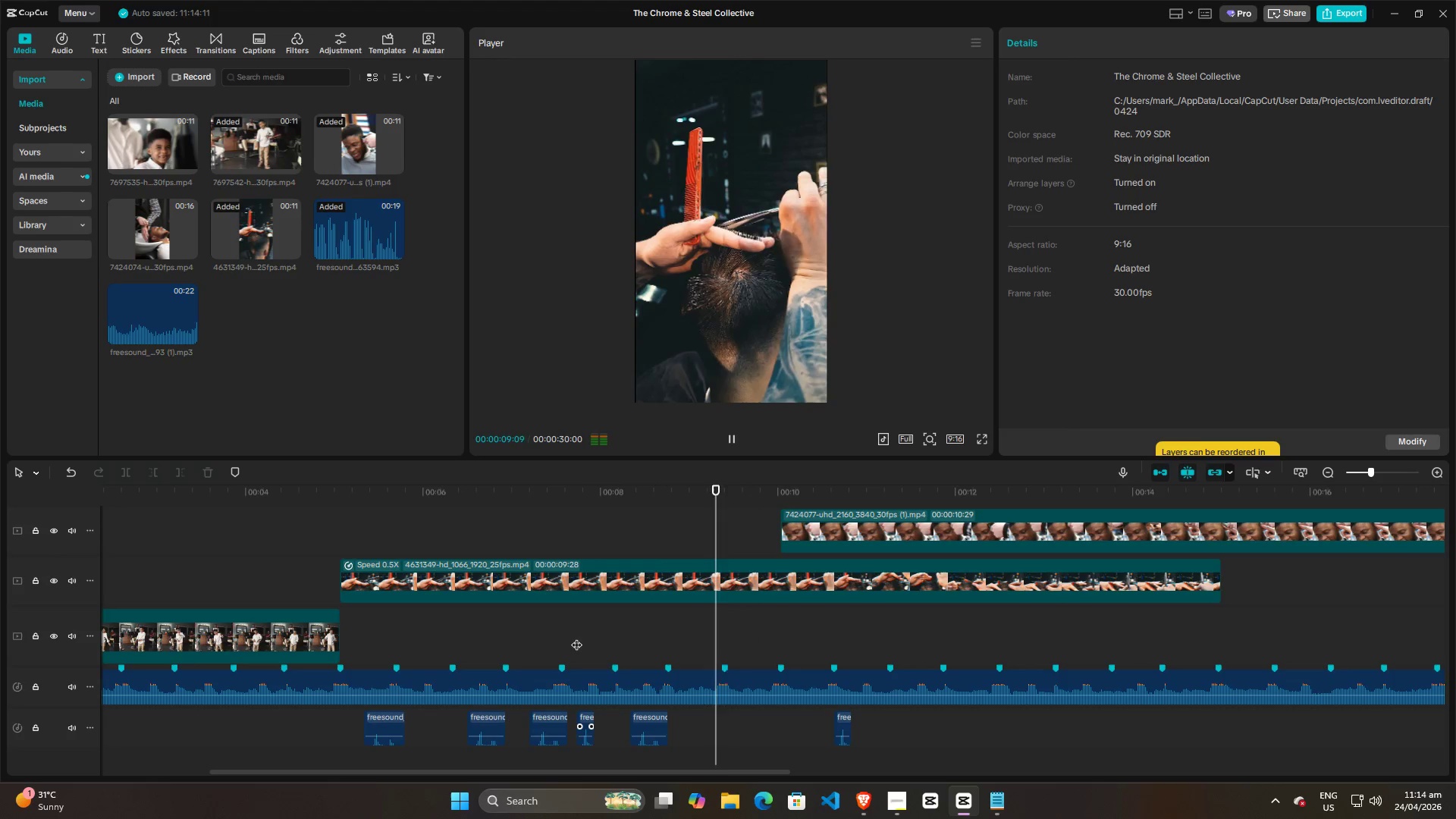 
key(Space)
 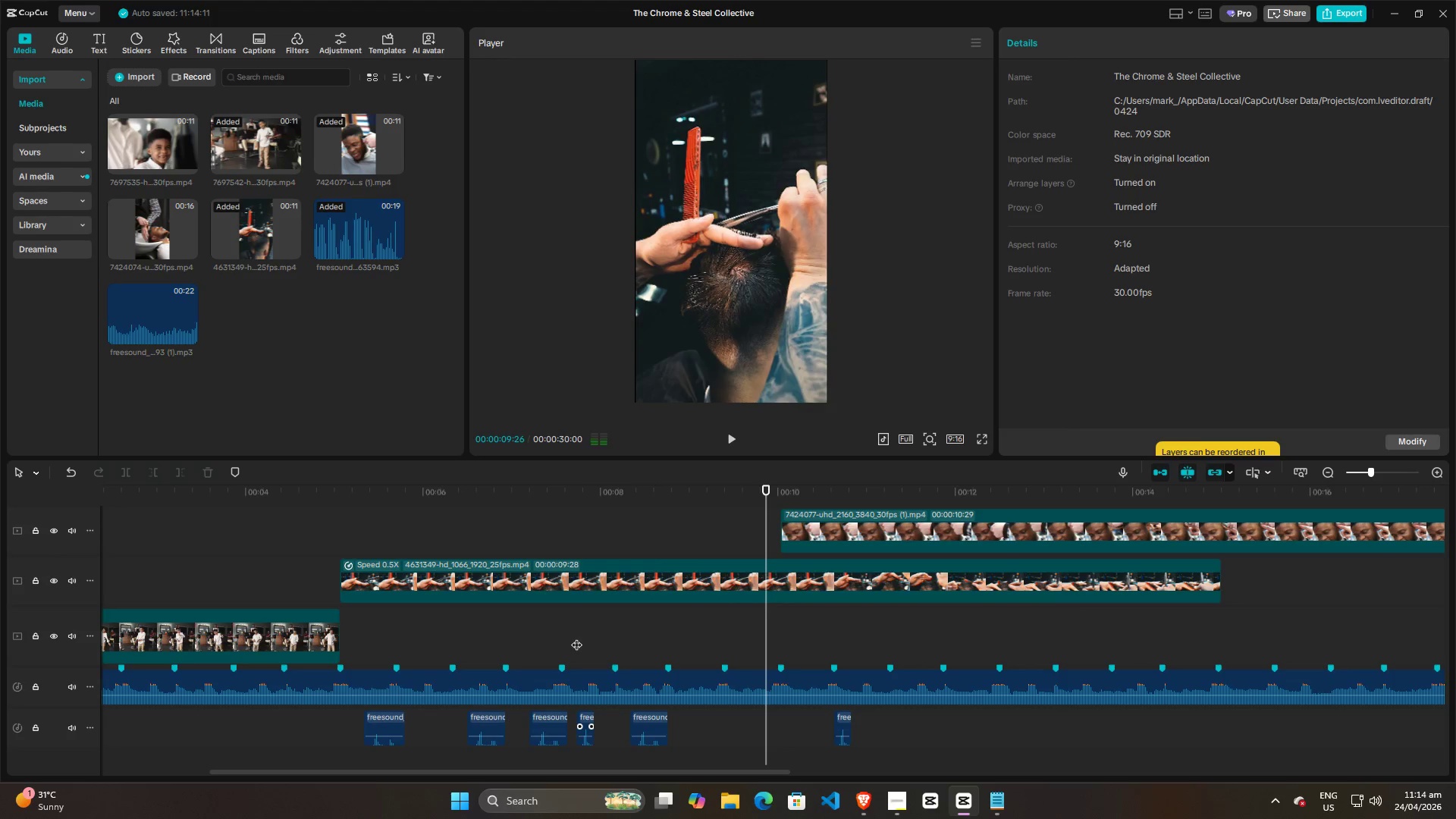 
left_click([576, 637])
 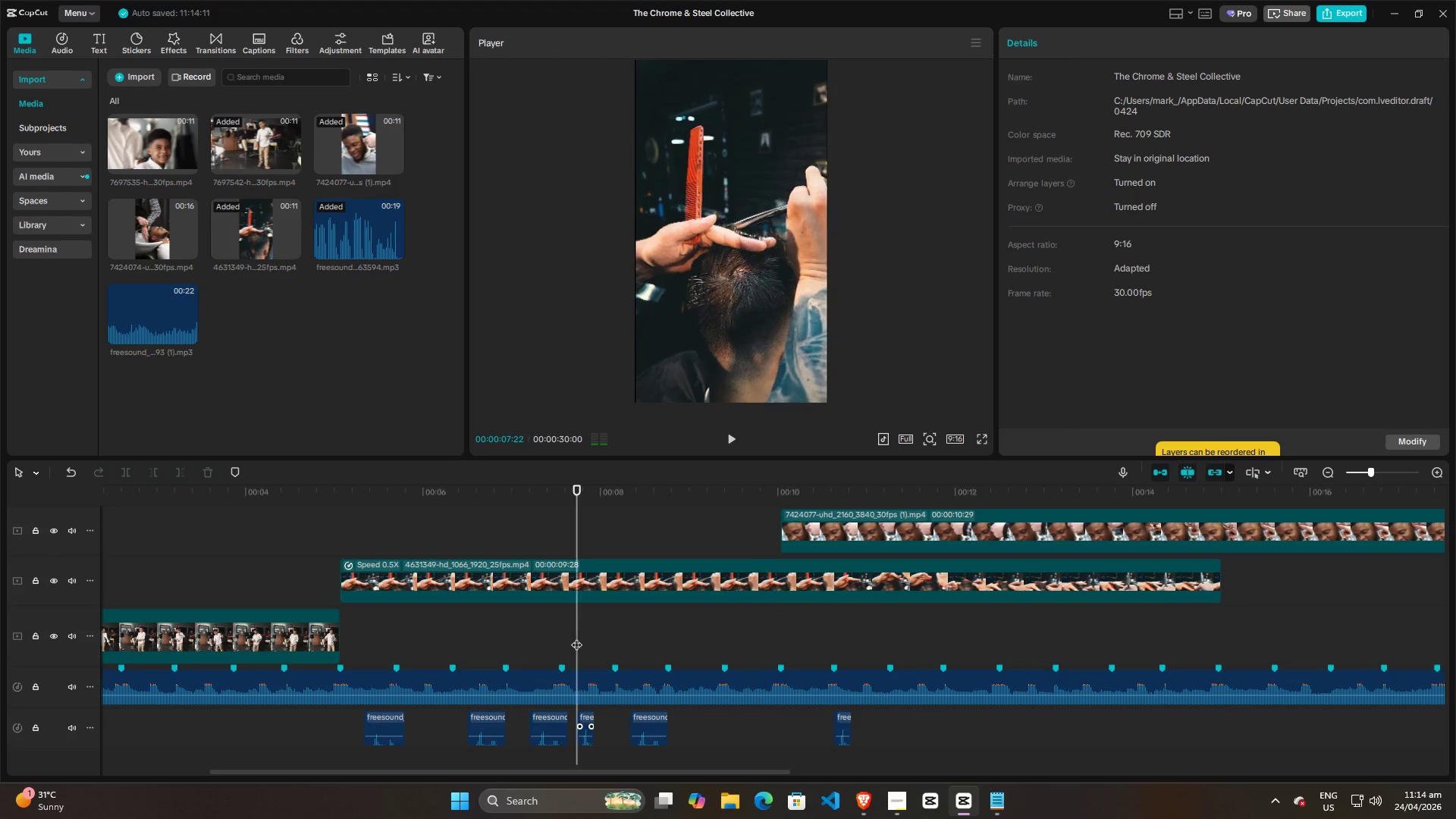 
key(Space)
 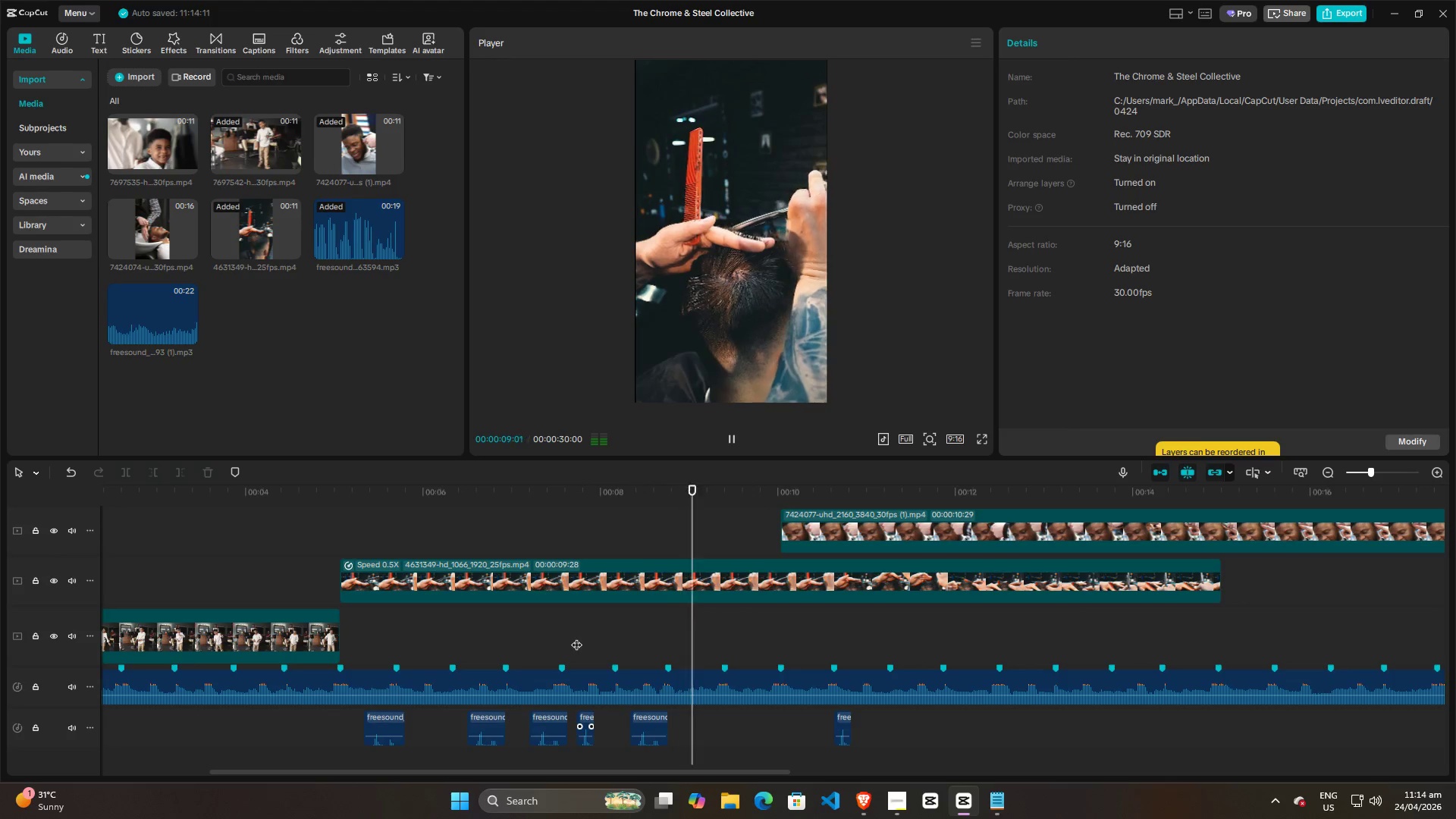 
key(Space)
 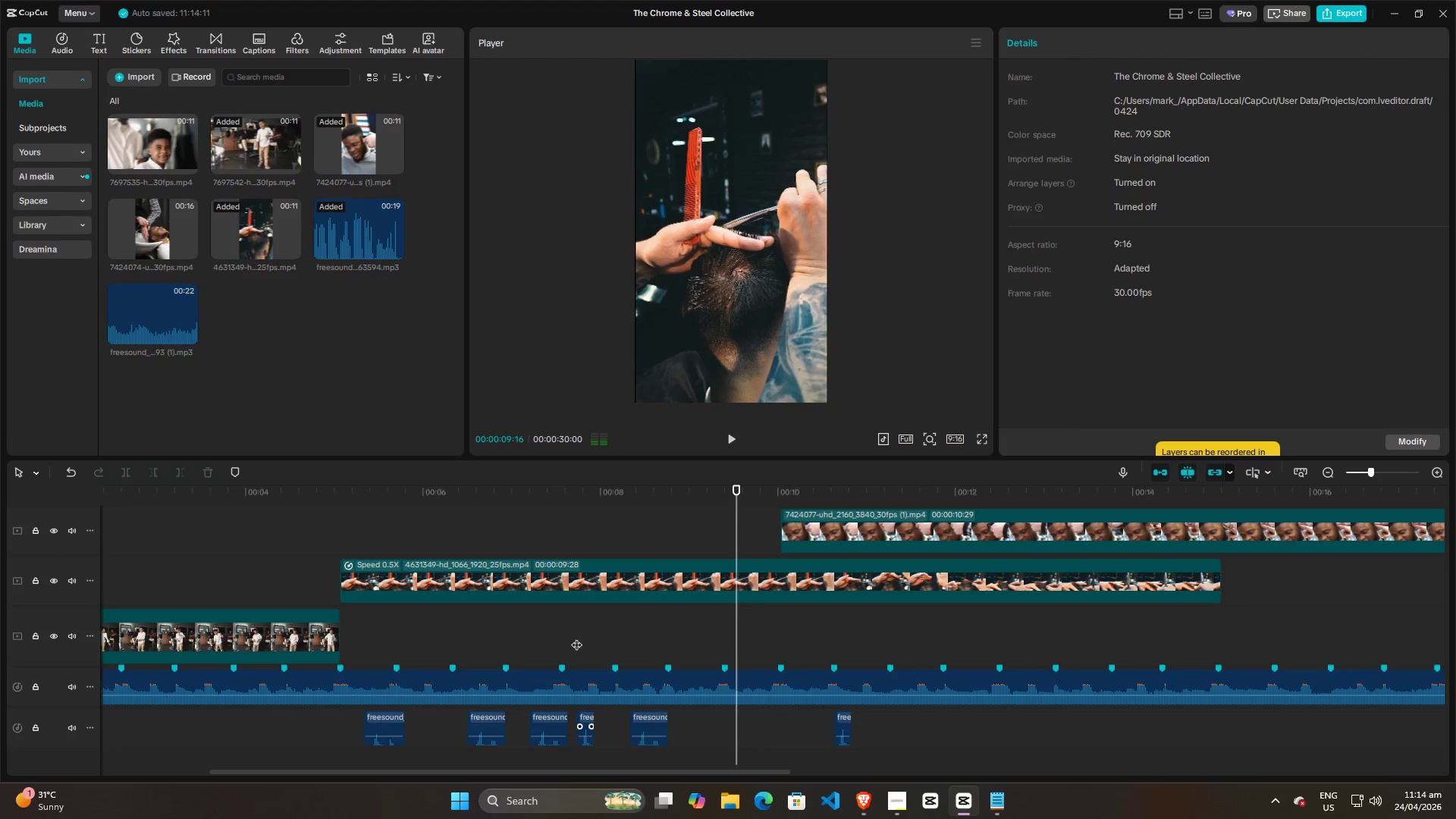 
left_click([576, 637])
 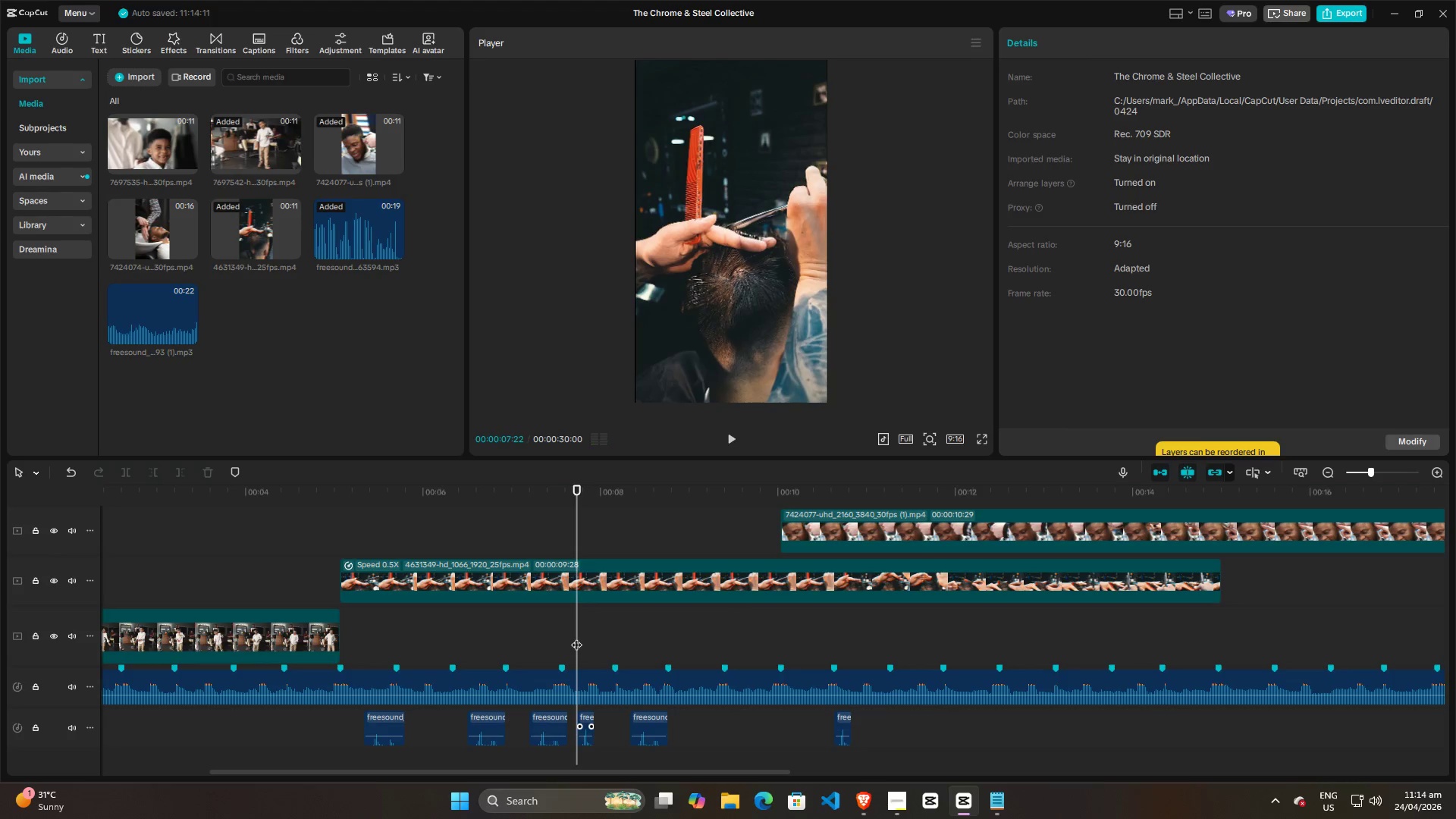 
key(Space)
 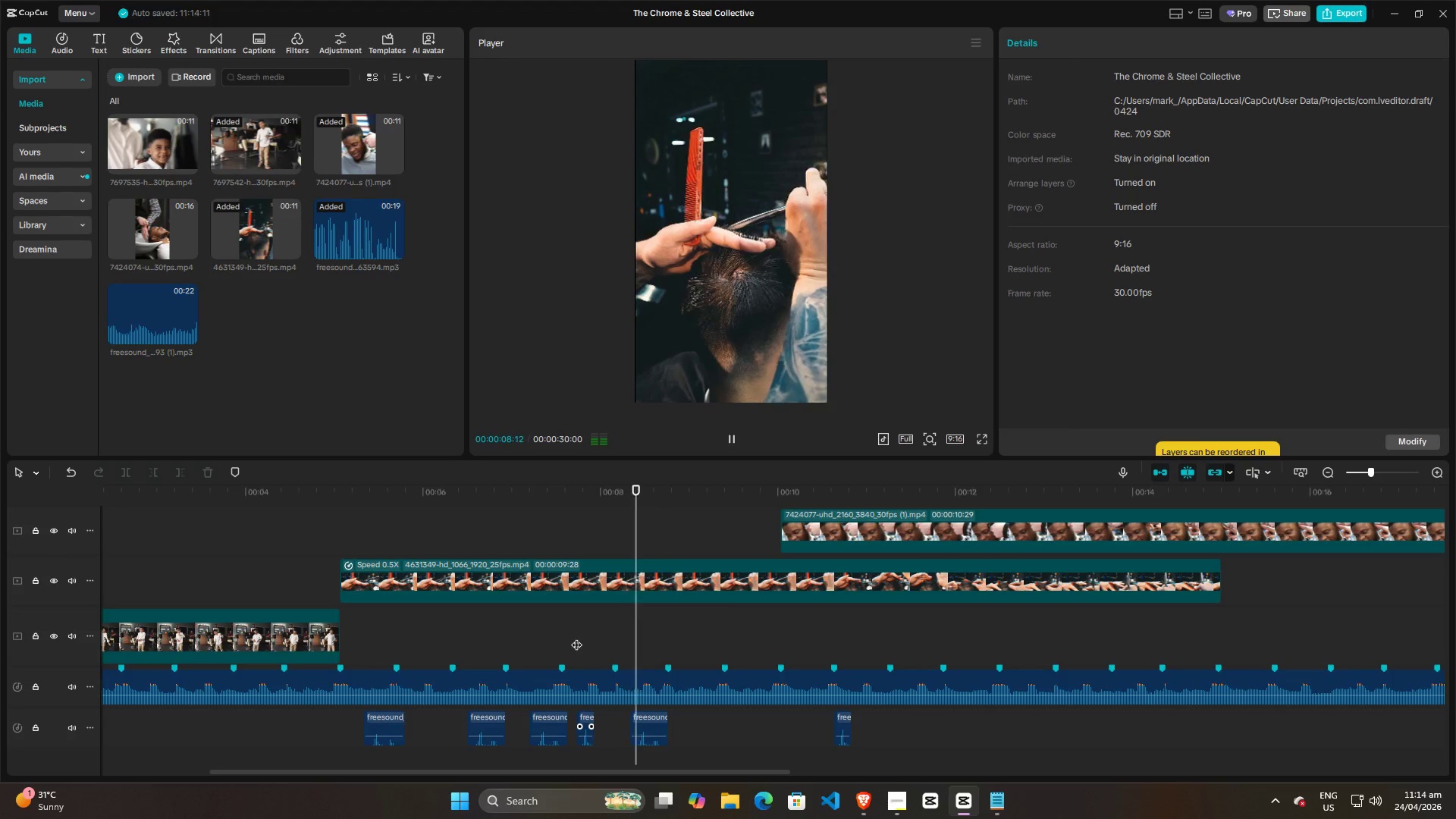 
key(Space)
 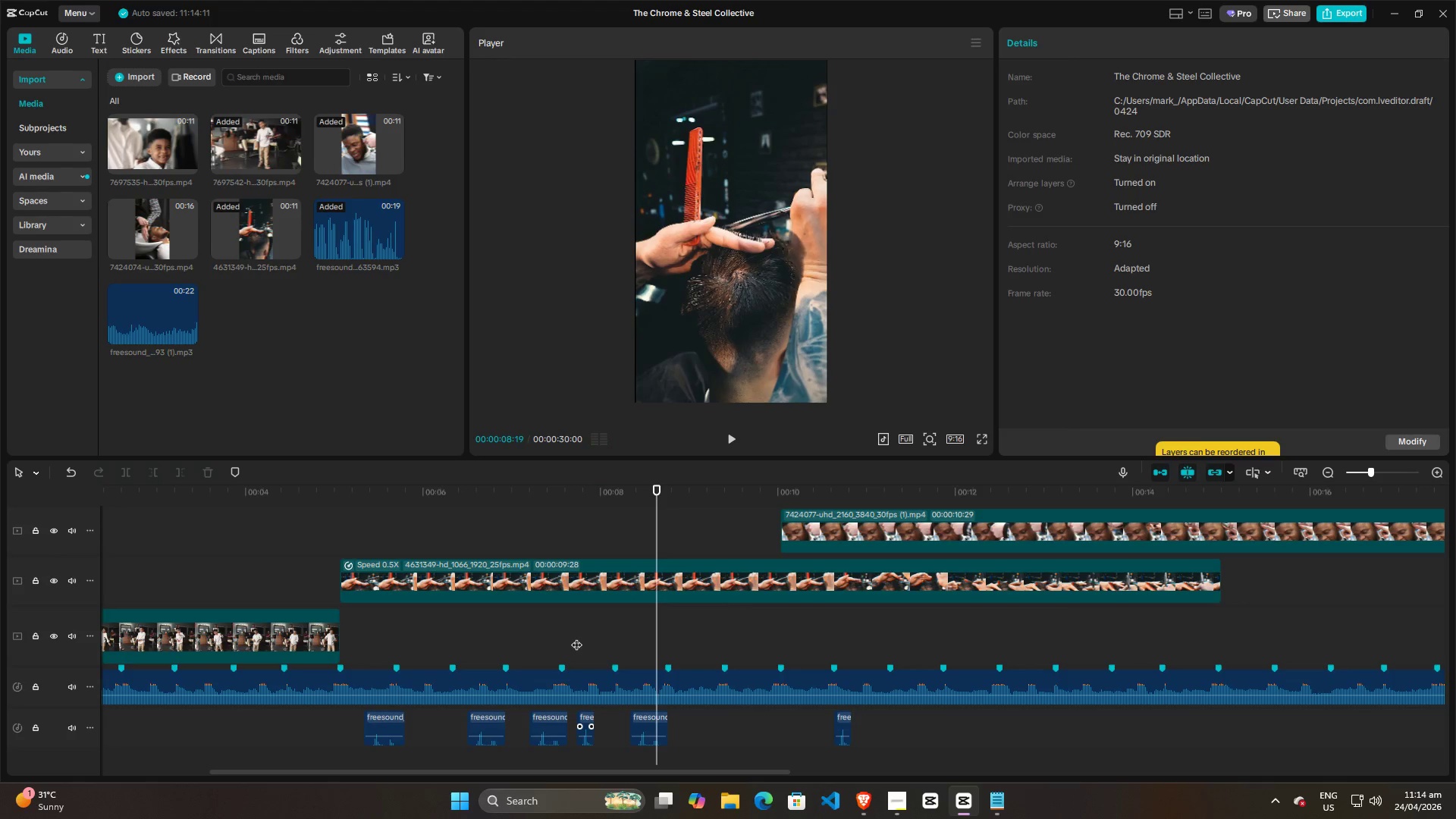 
left_click([576, 637])
 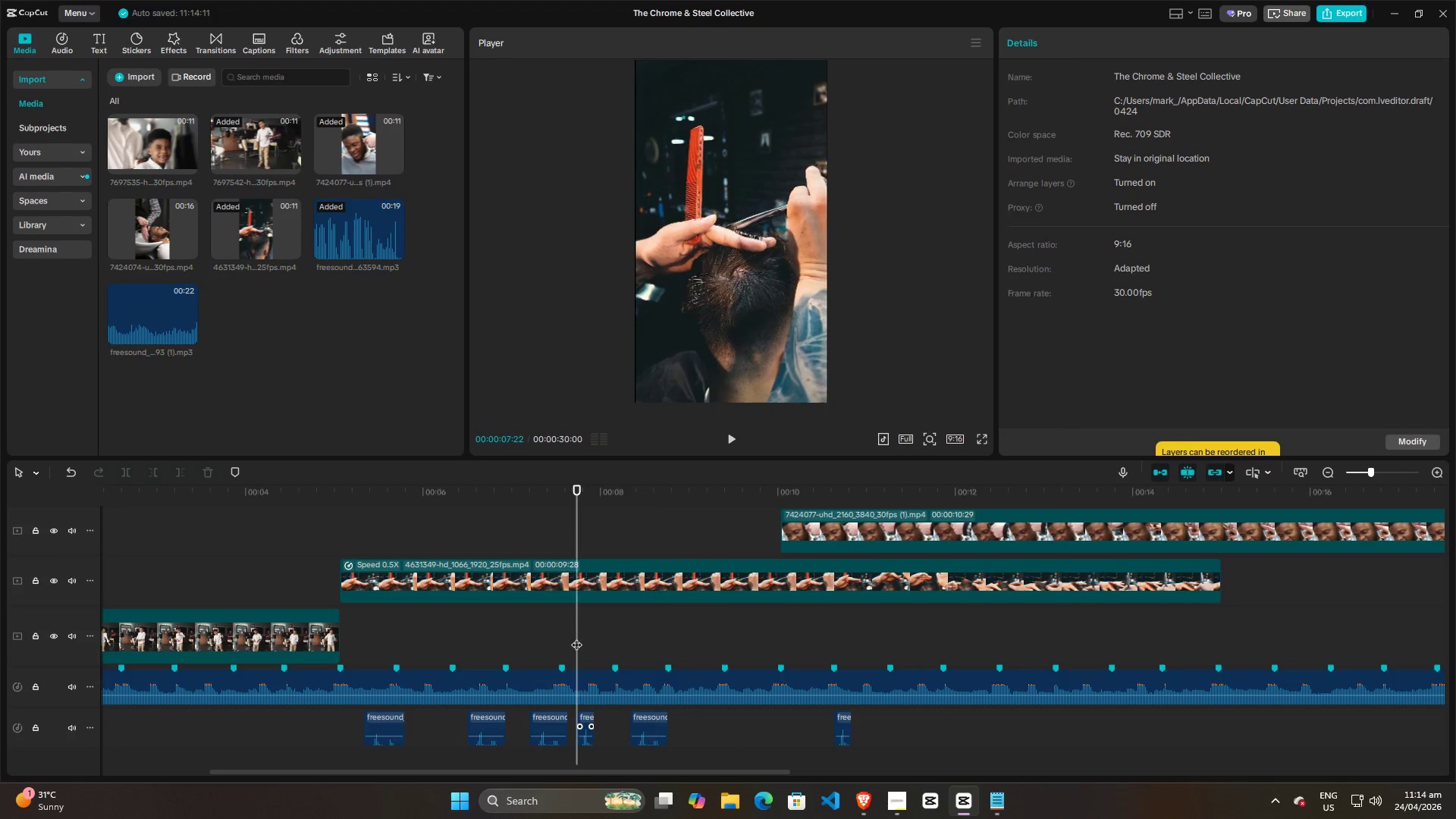 
key(Space)
 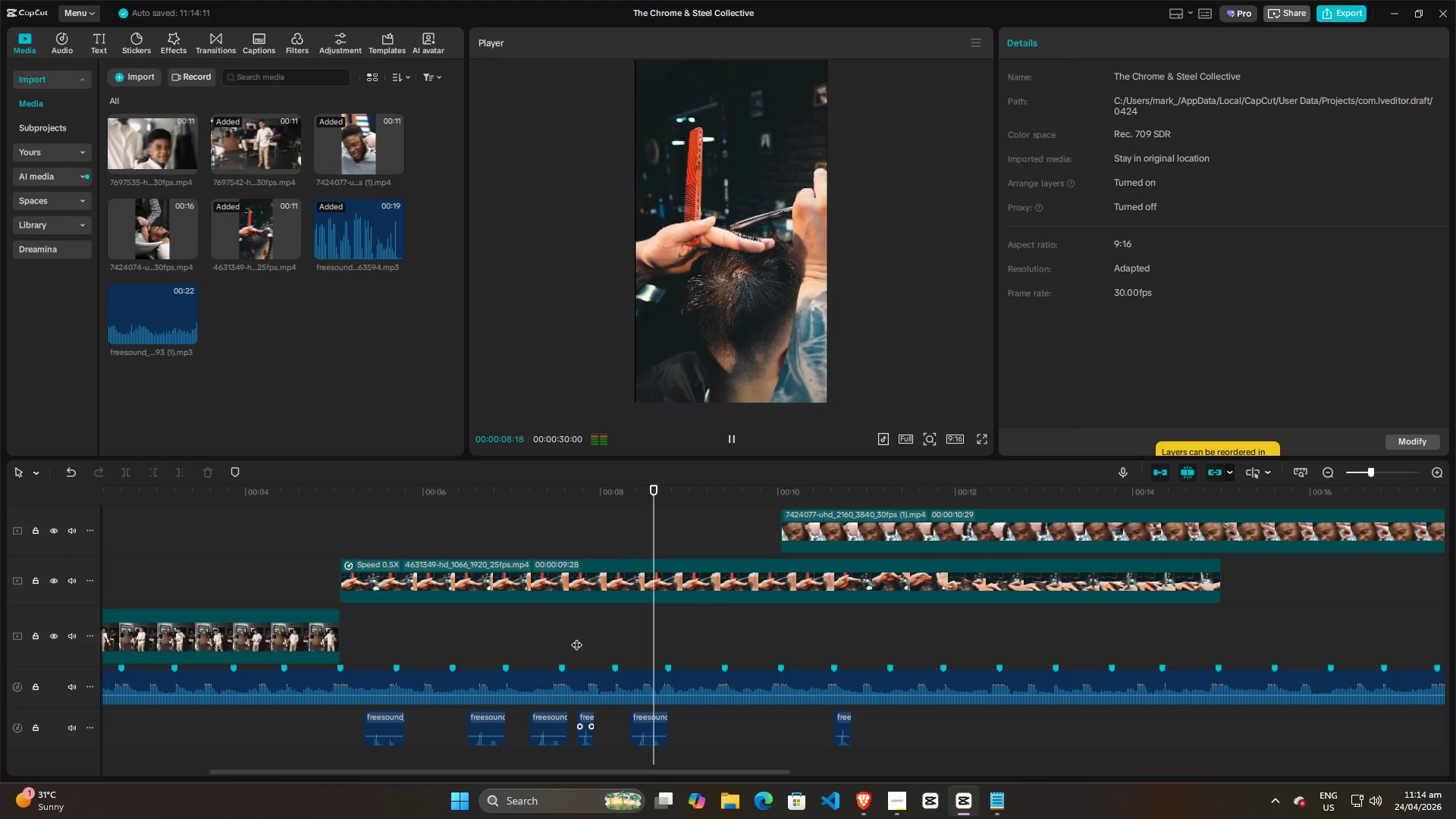 
key(Space)
 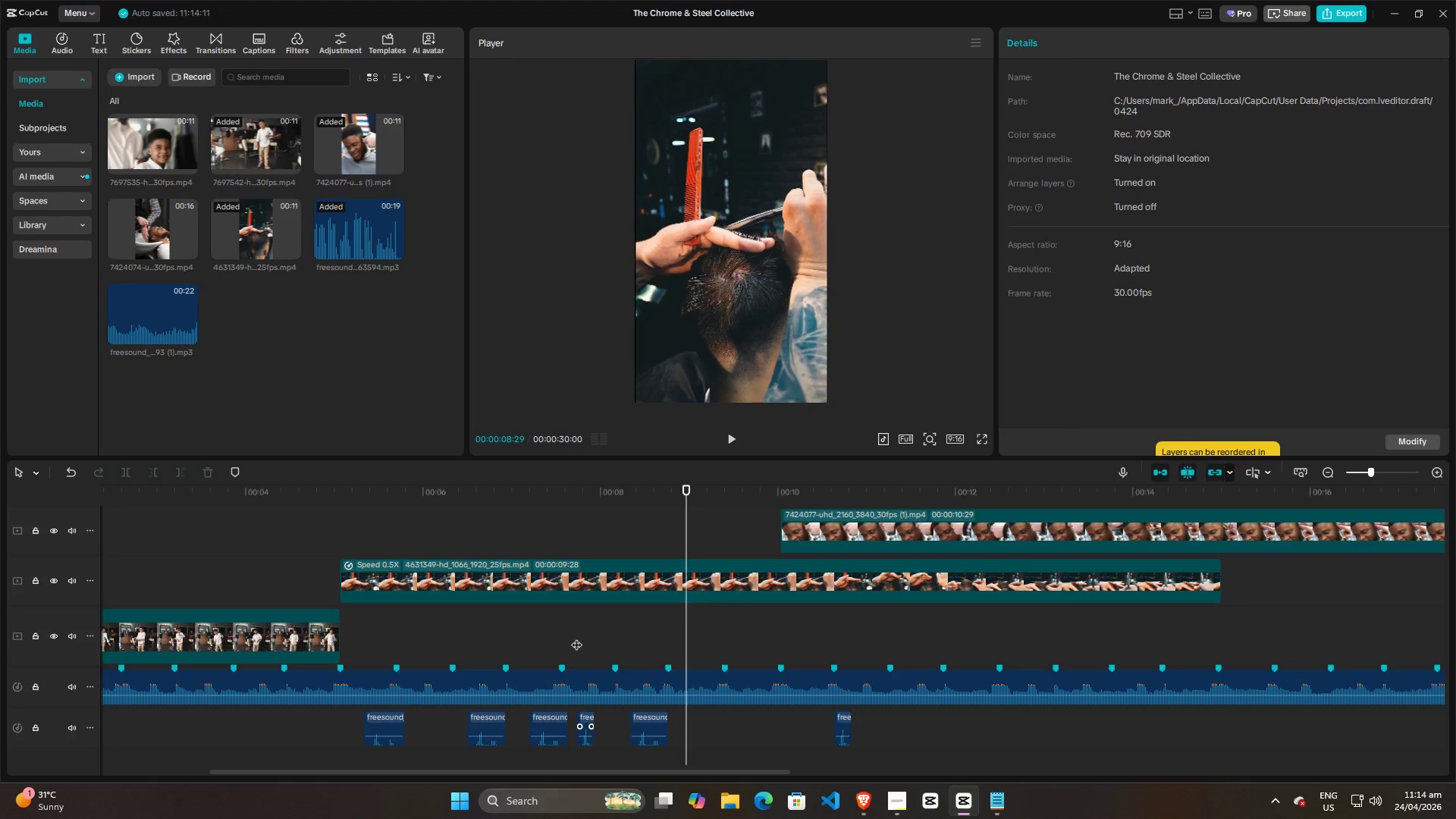 
left_click([576, 637])
 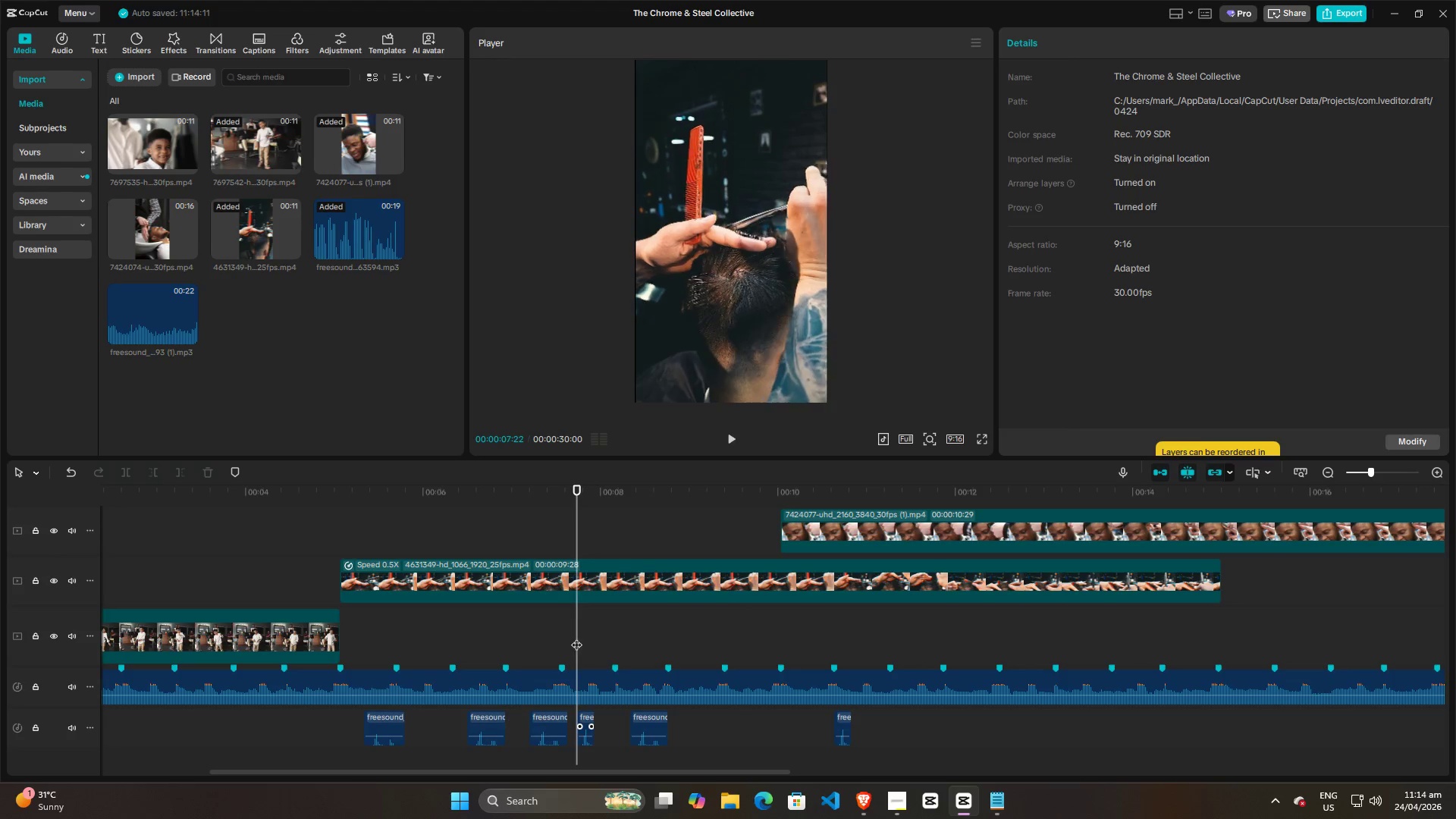 
key(Space)
 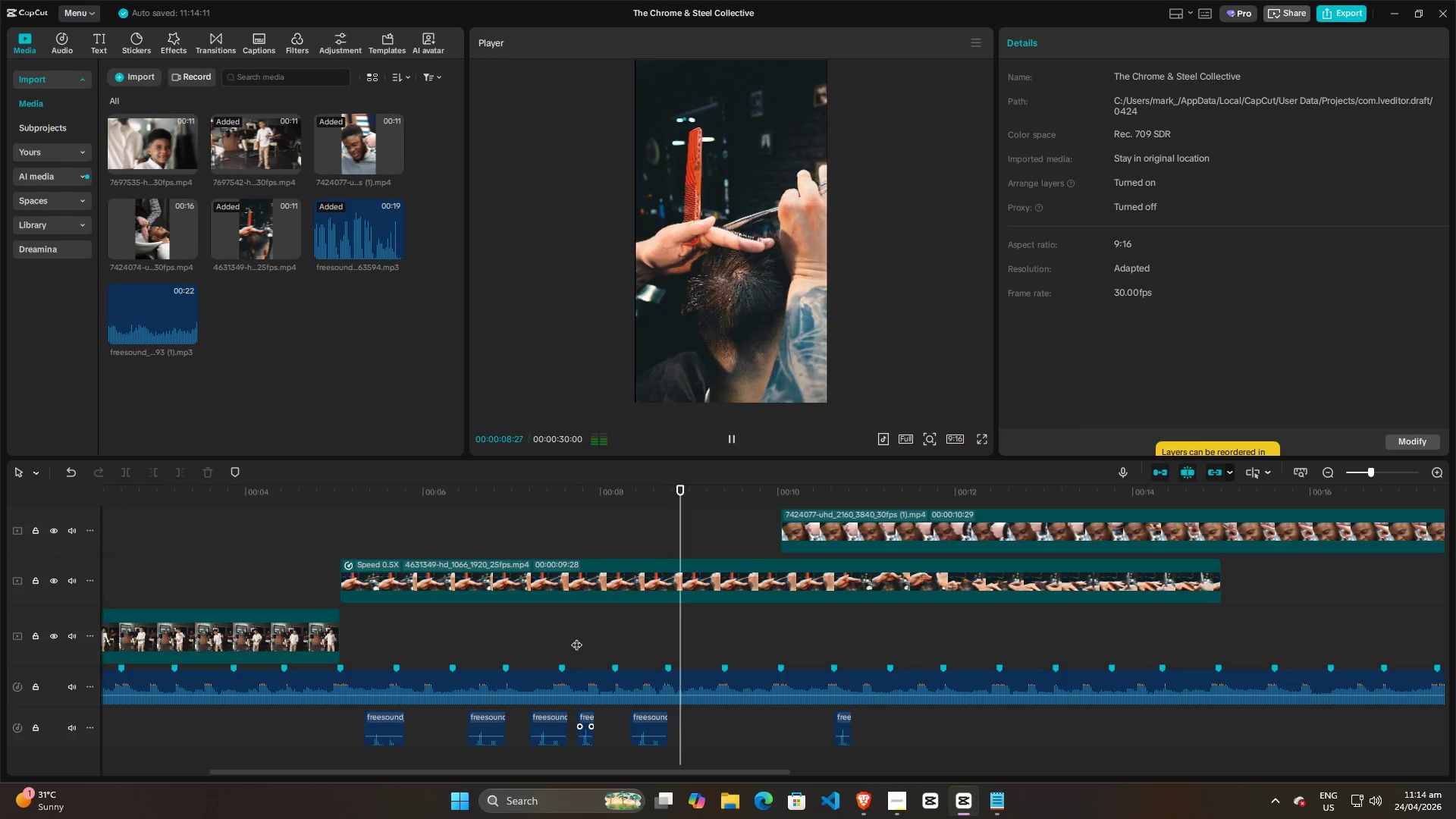 
key(Space)
 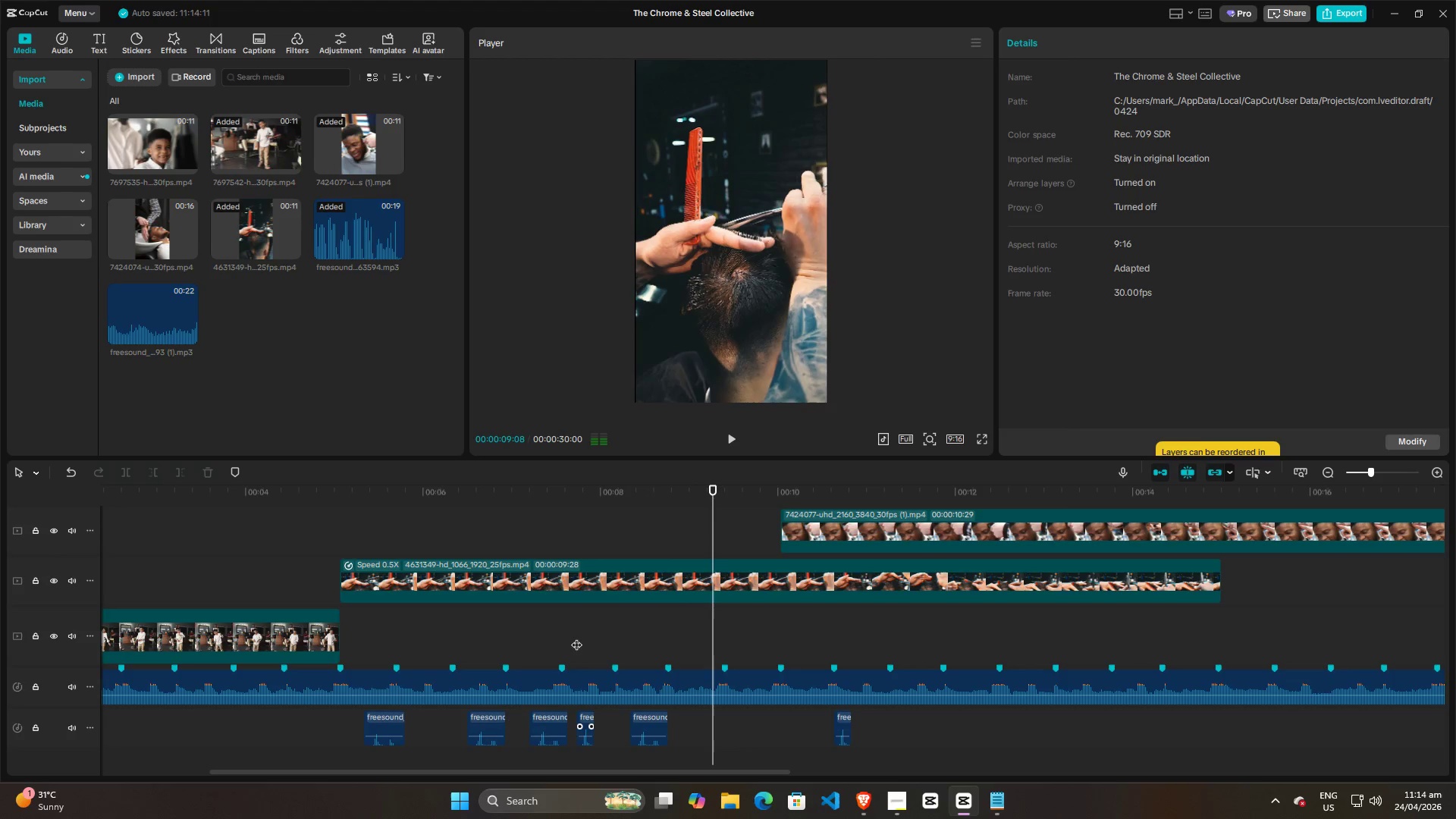 
left_click([576, 637])
 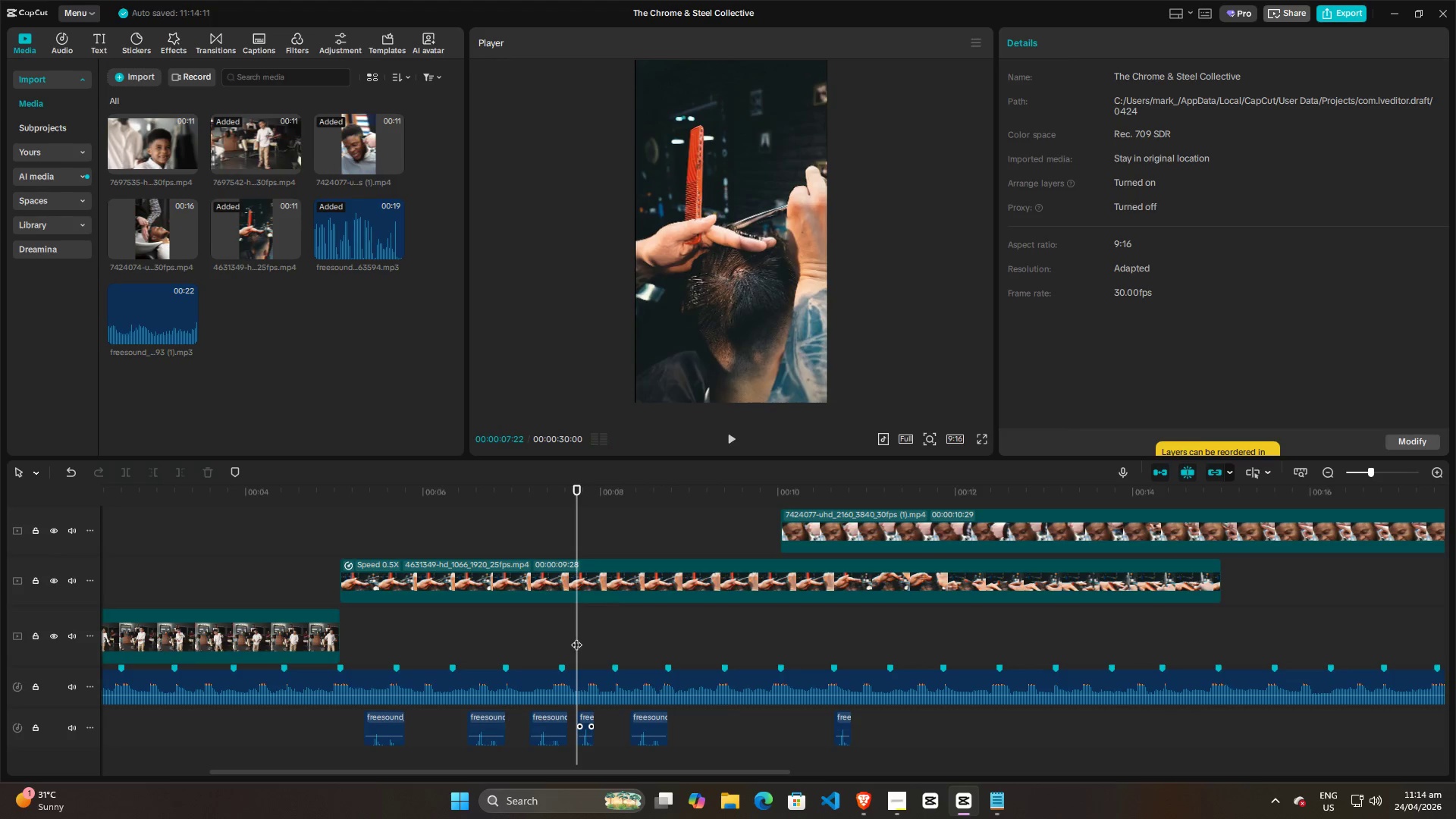 
key(Space)
 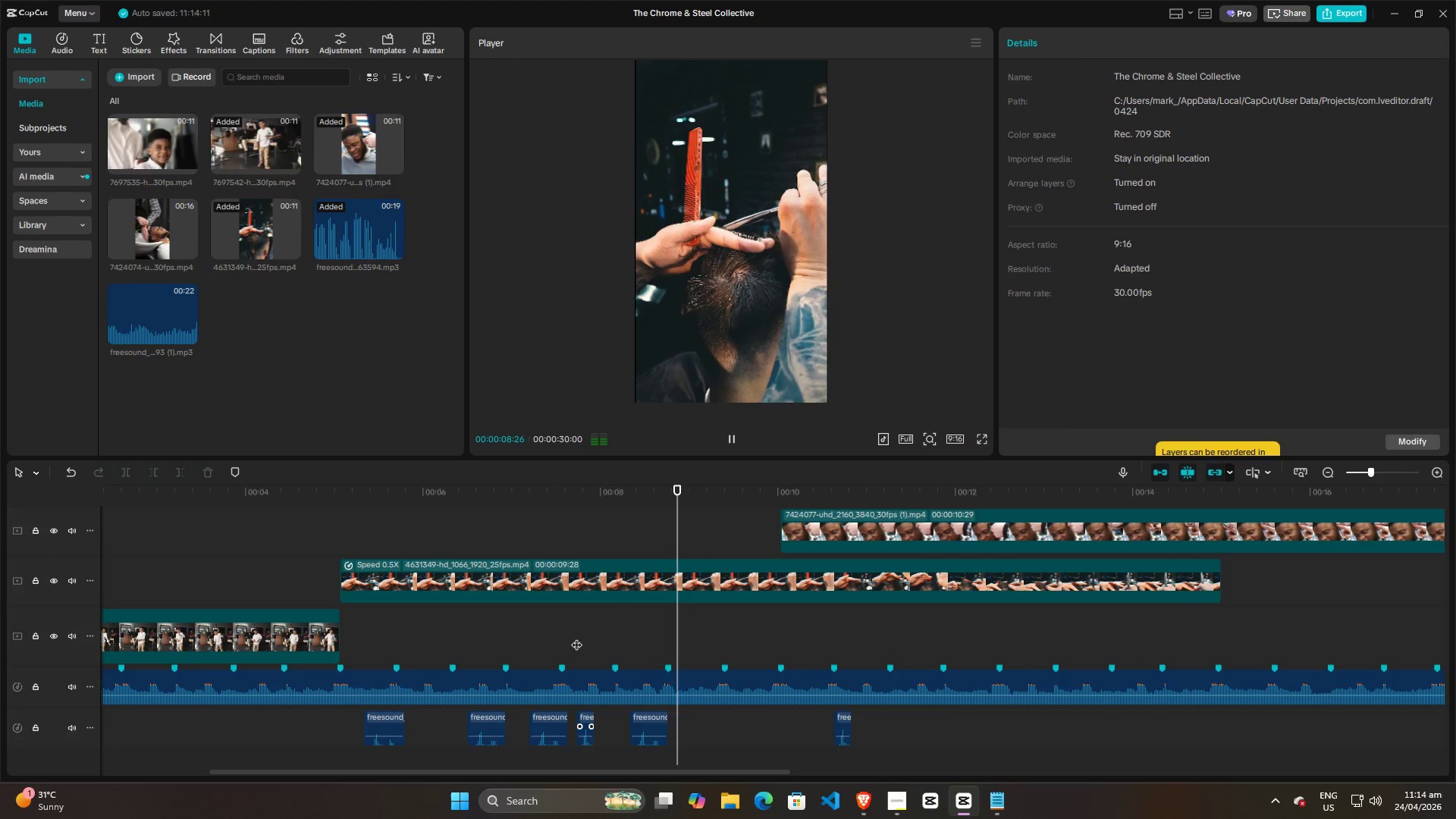 
key(Space)
 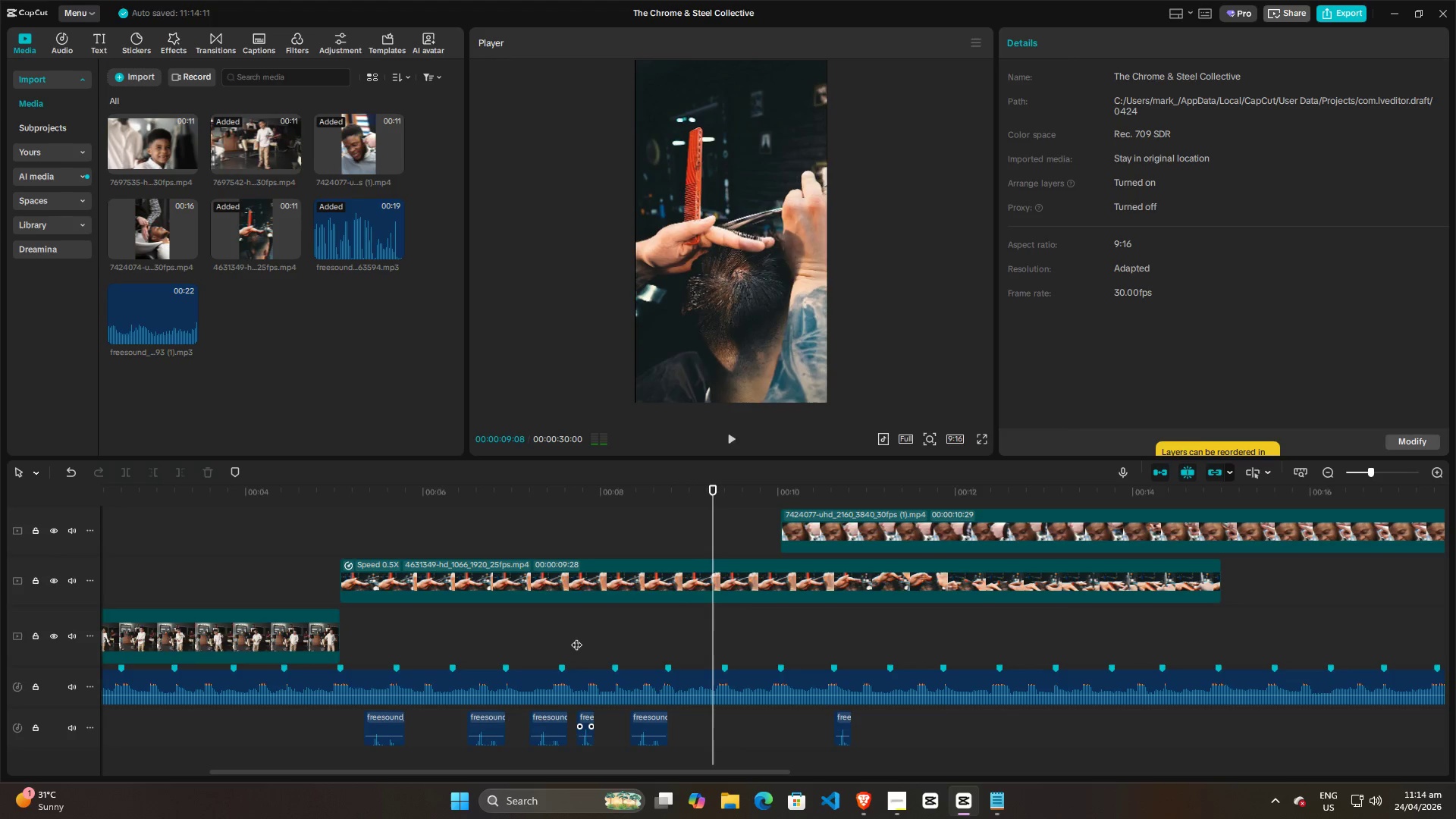 
key(Space)
 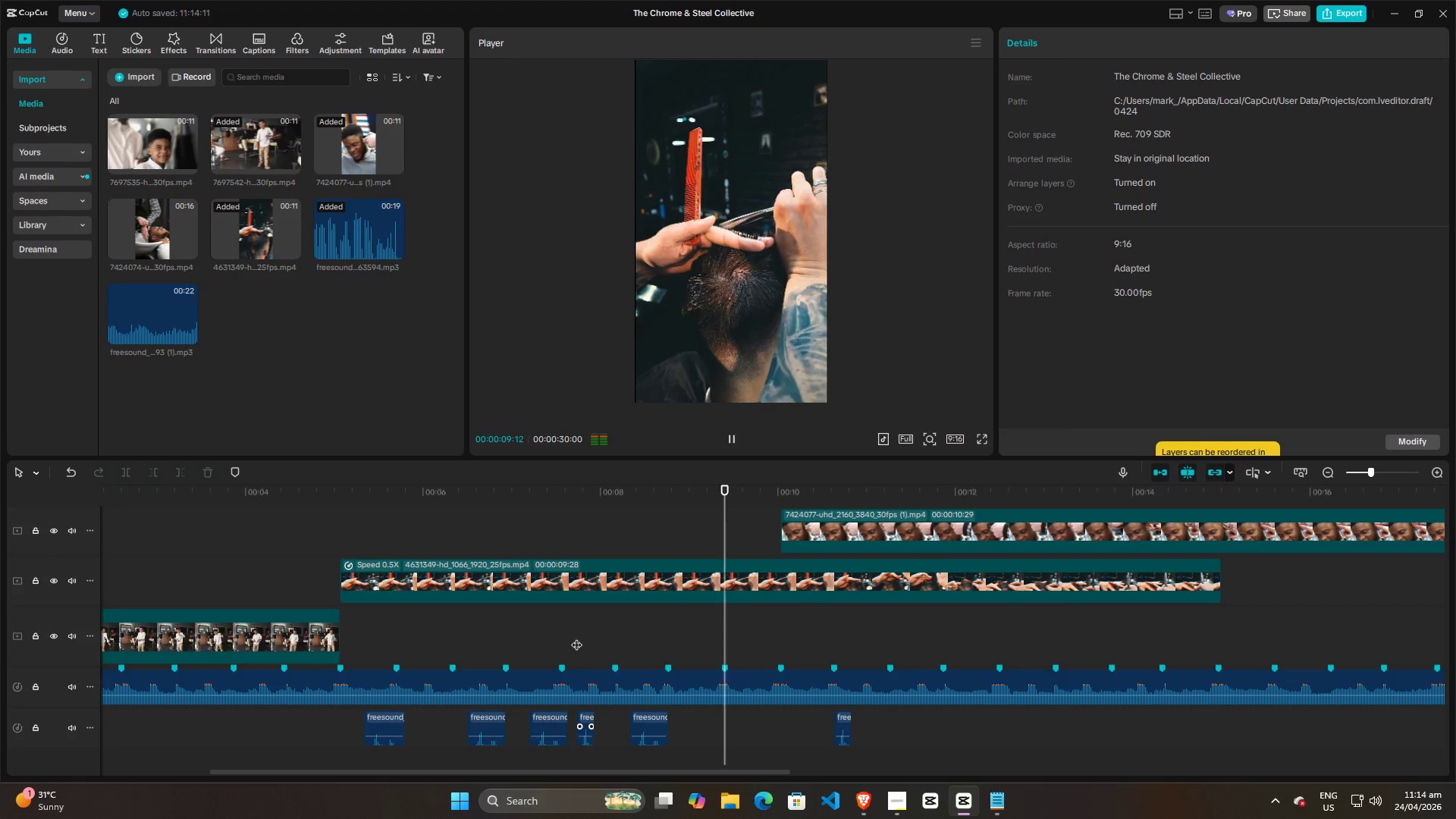 
key(Space)
 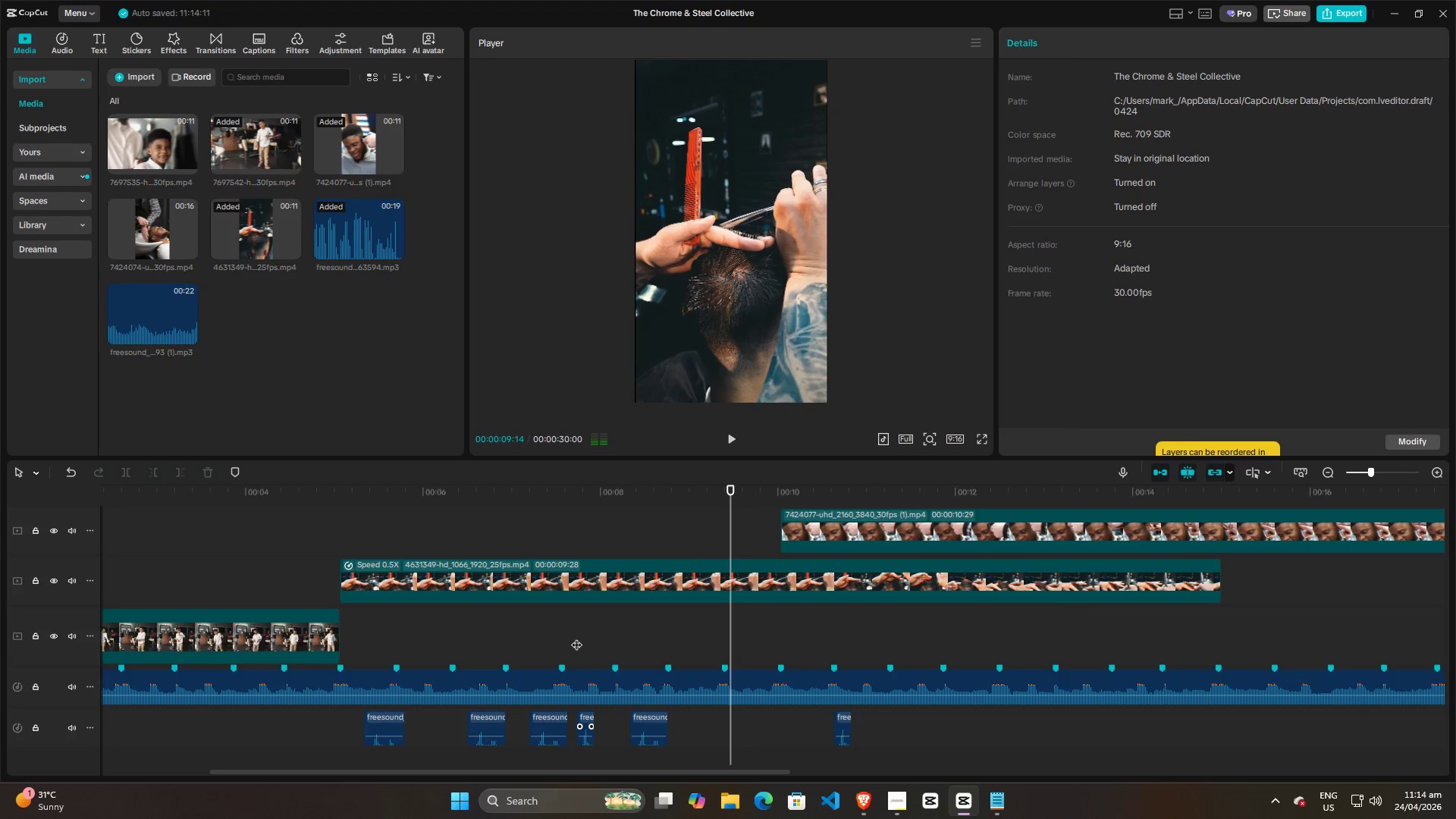 
left_click([576, 637])
 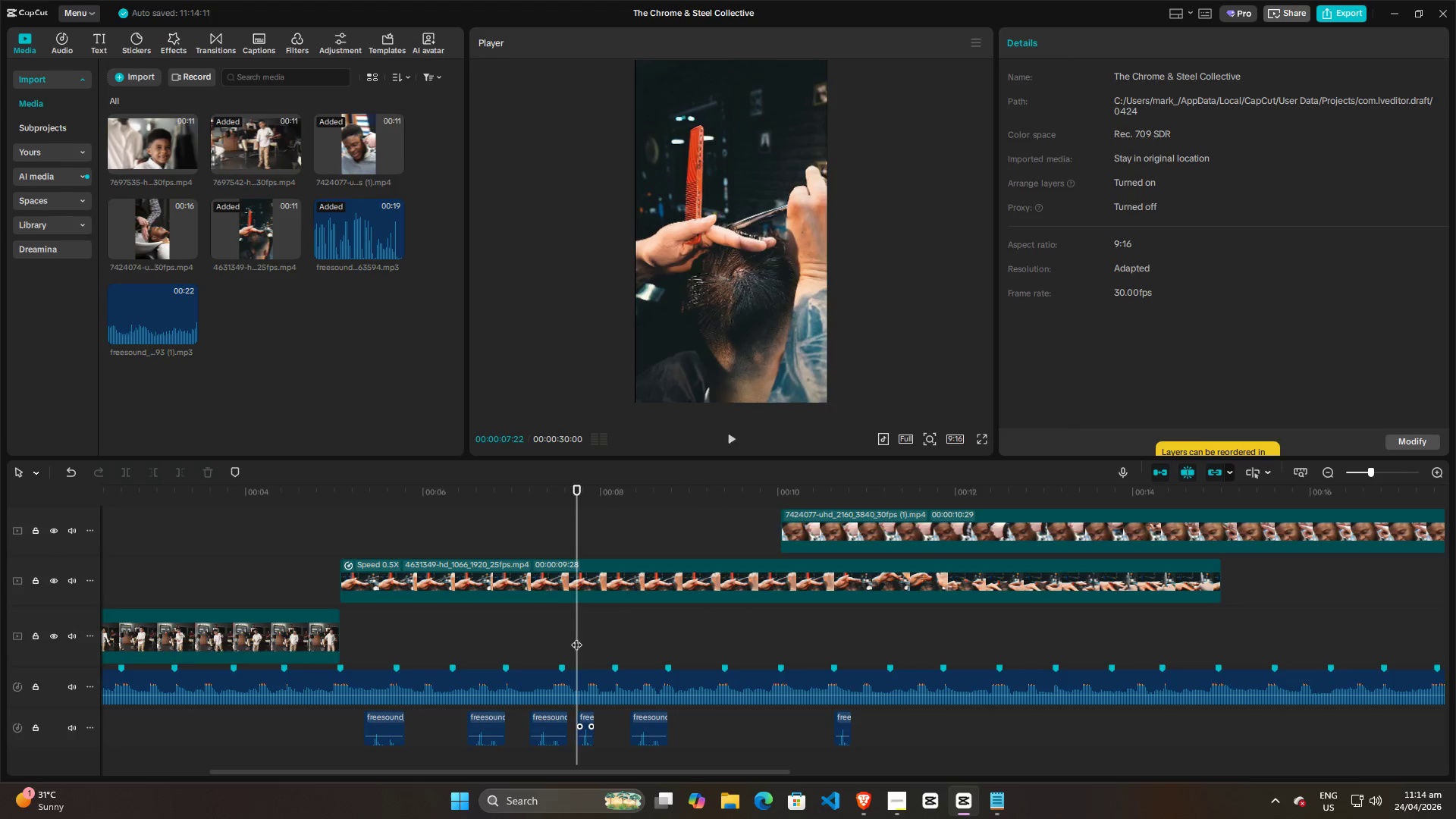 
key(Space)
 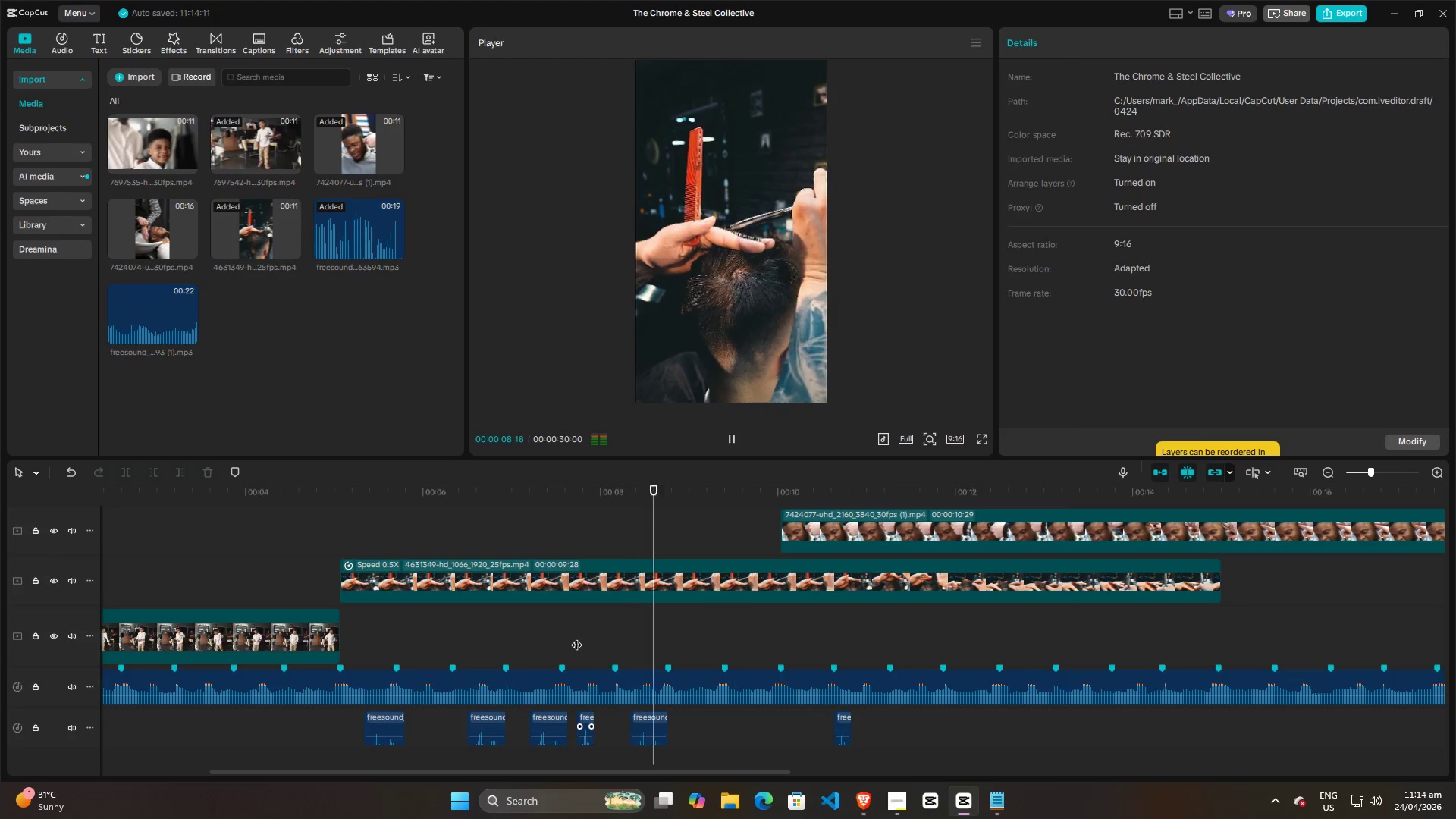 
key(Space)
 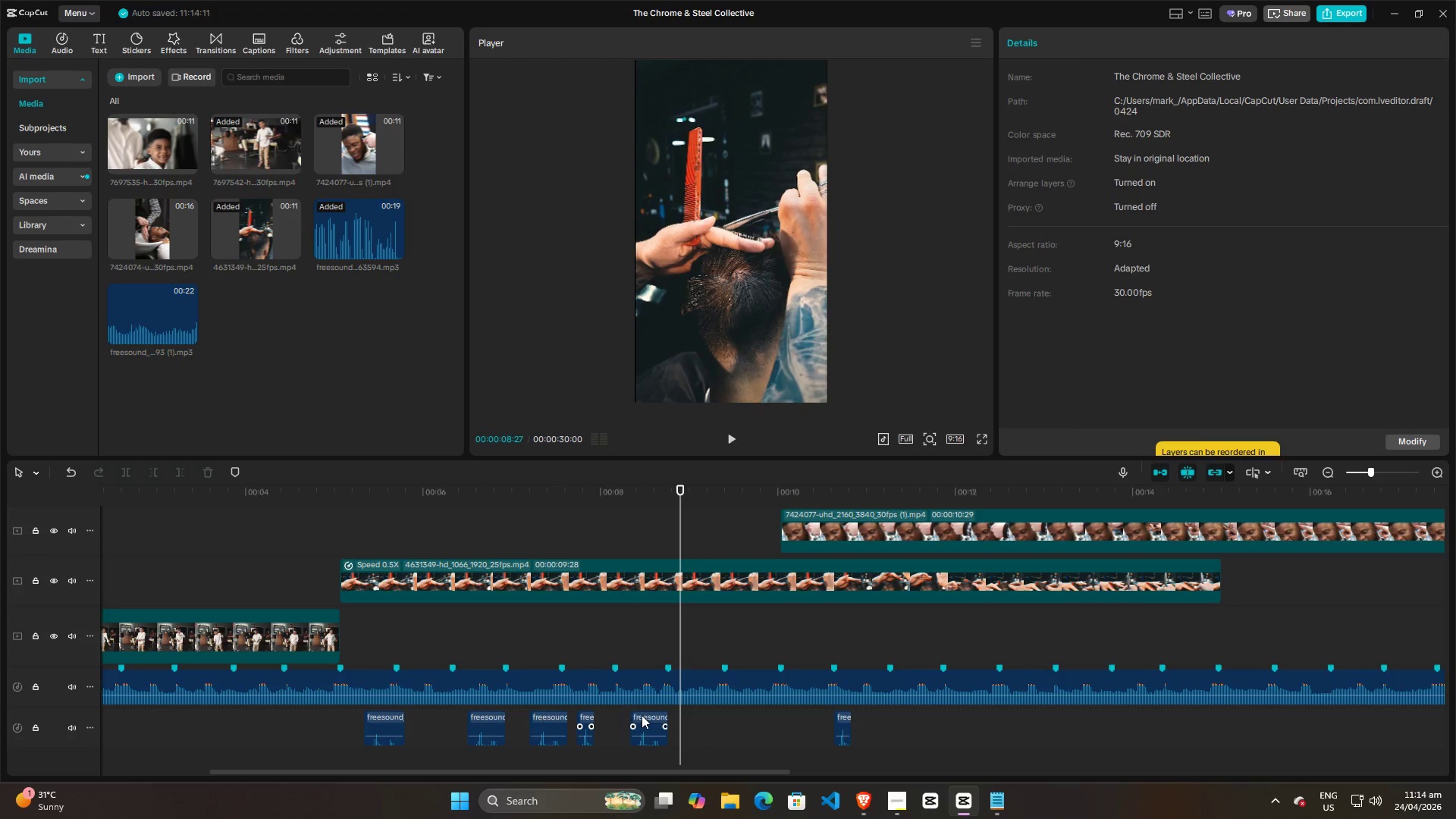 
left_click_drag(start_coordinate=[651, 717], to_coordinate=[689, 714])
 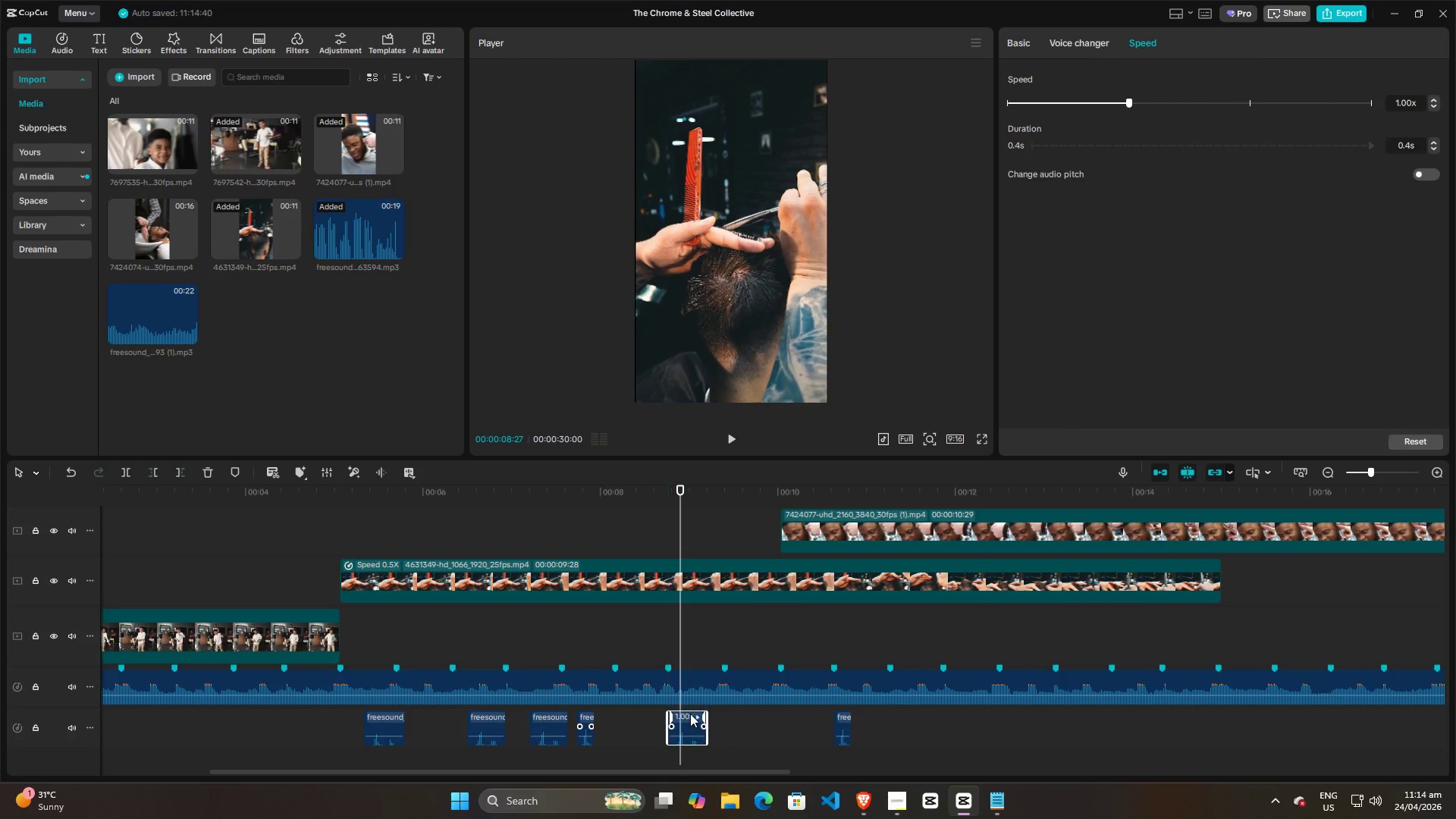 
key(Space)
 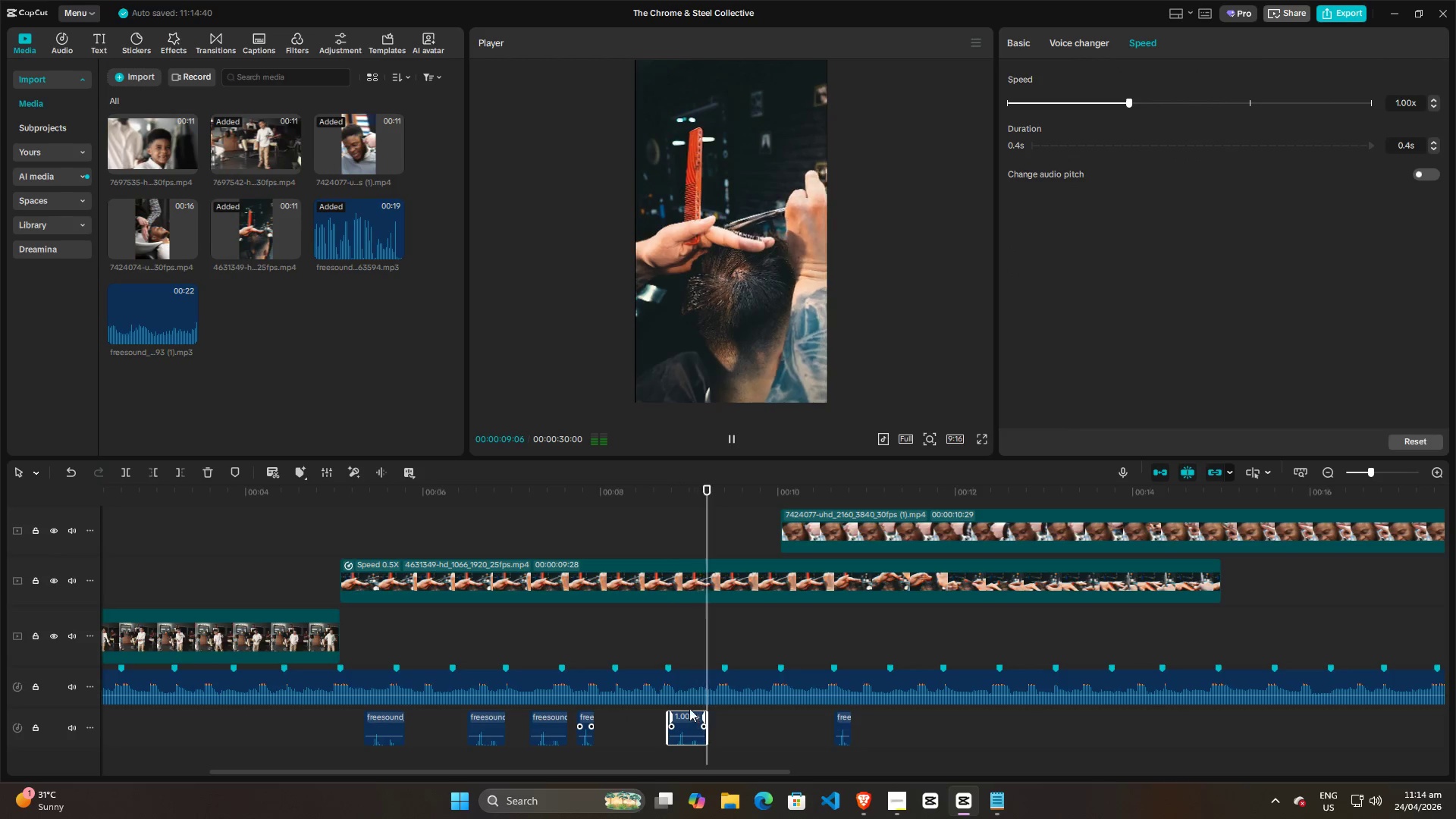 
key(Space)
 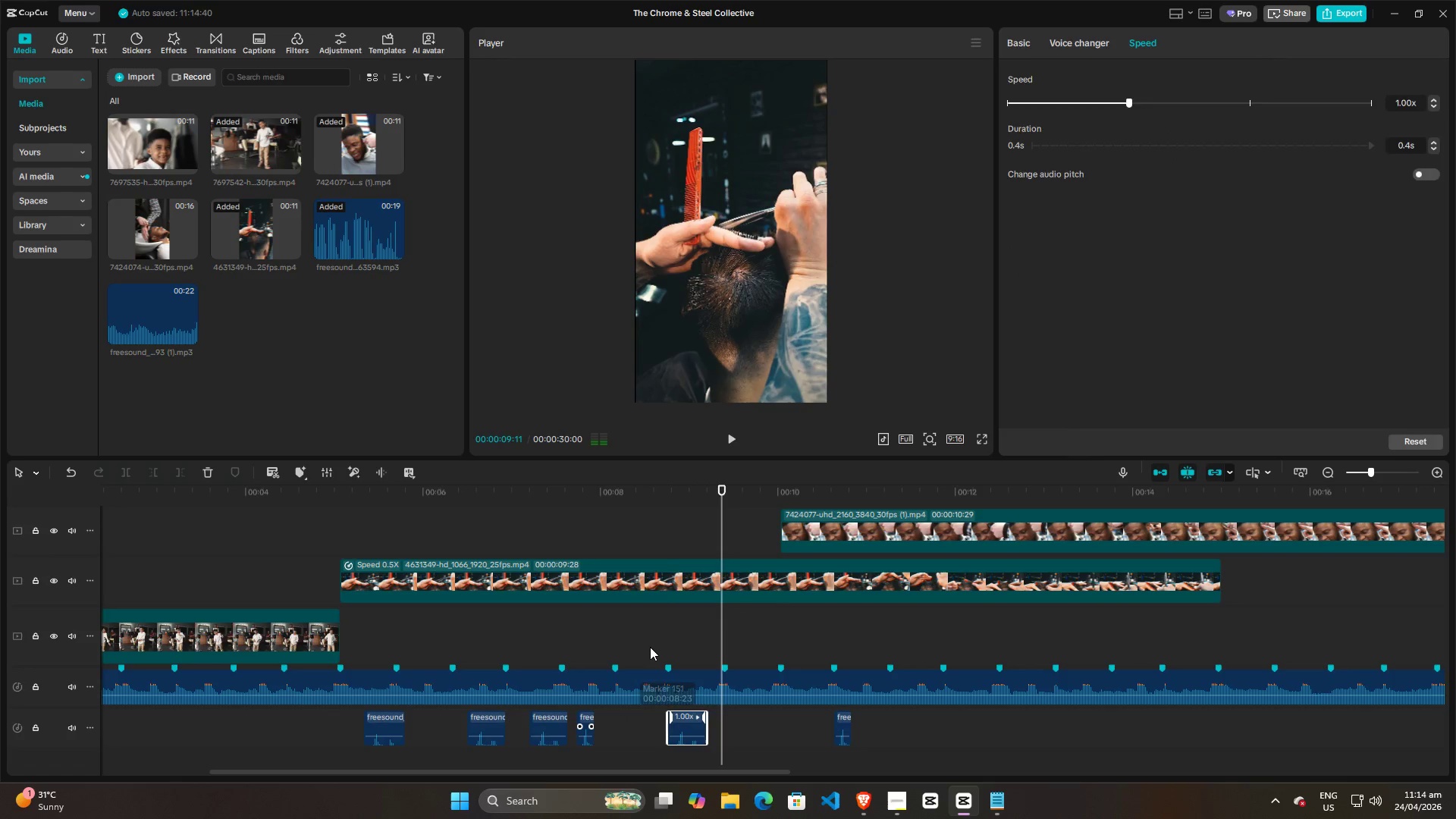 
left_click([649, 647])
 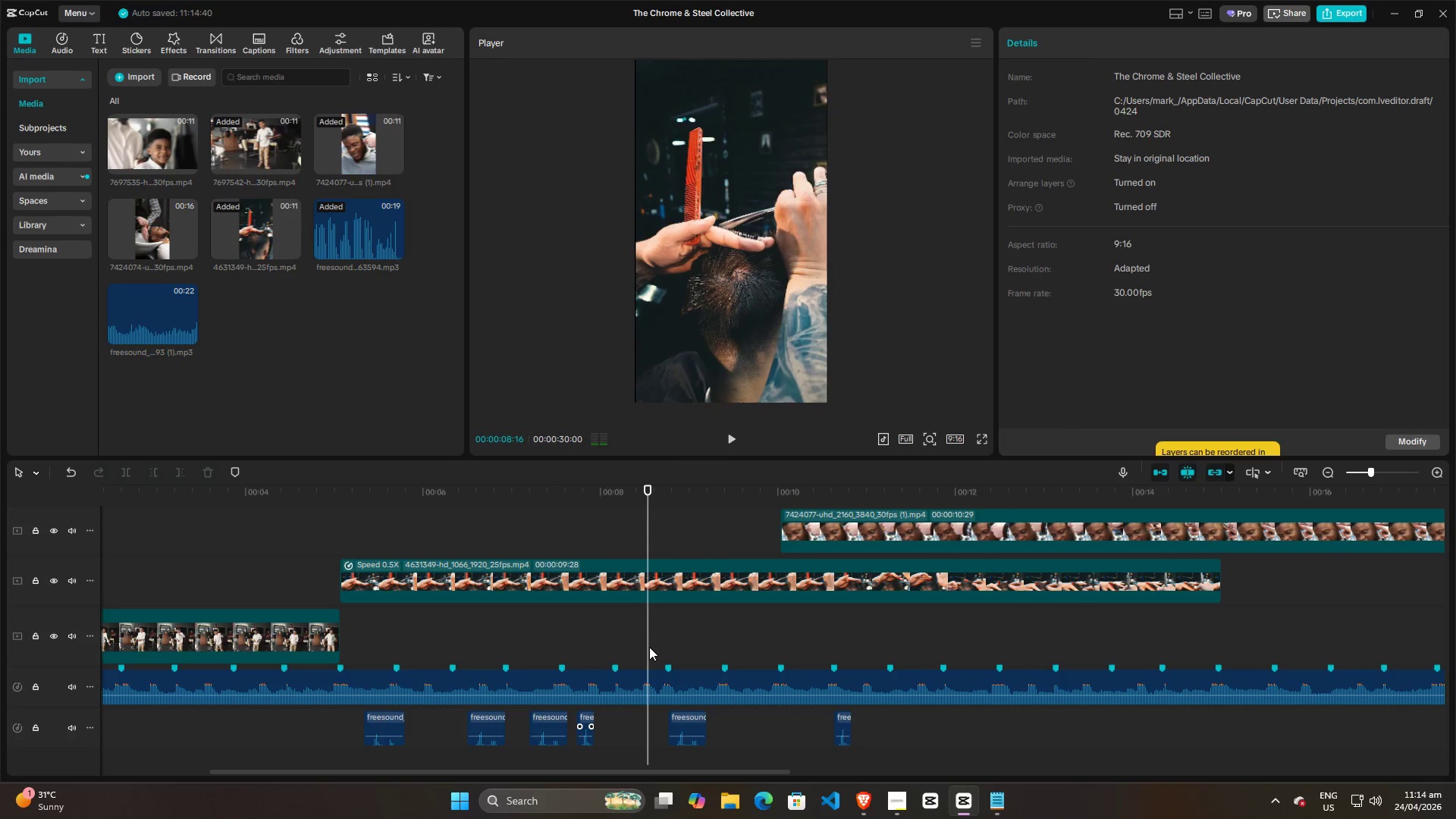 
key(Space)
 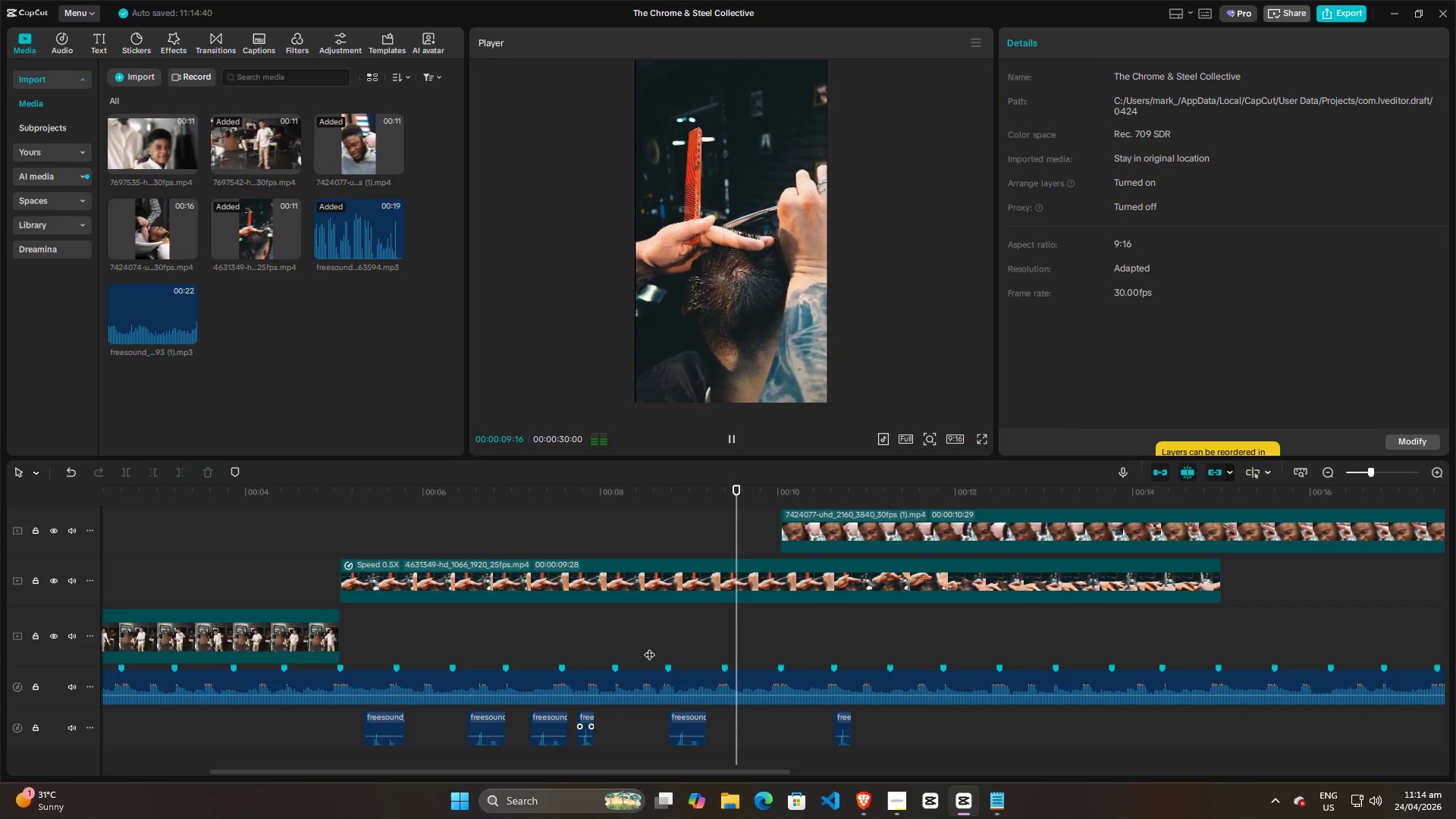 
key(Space)
 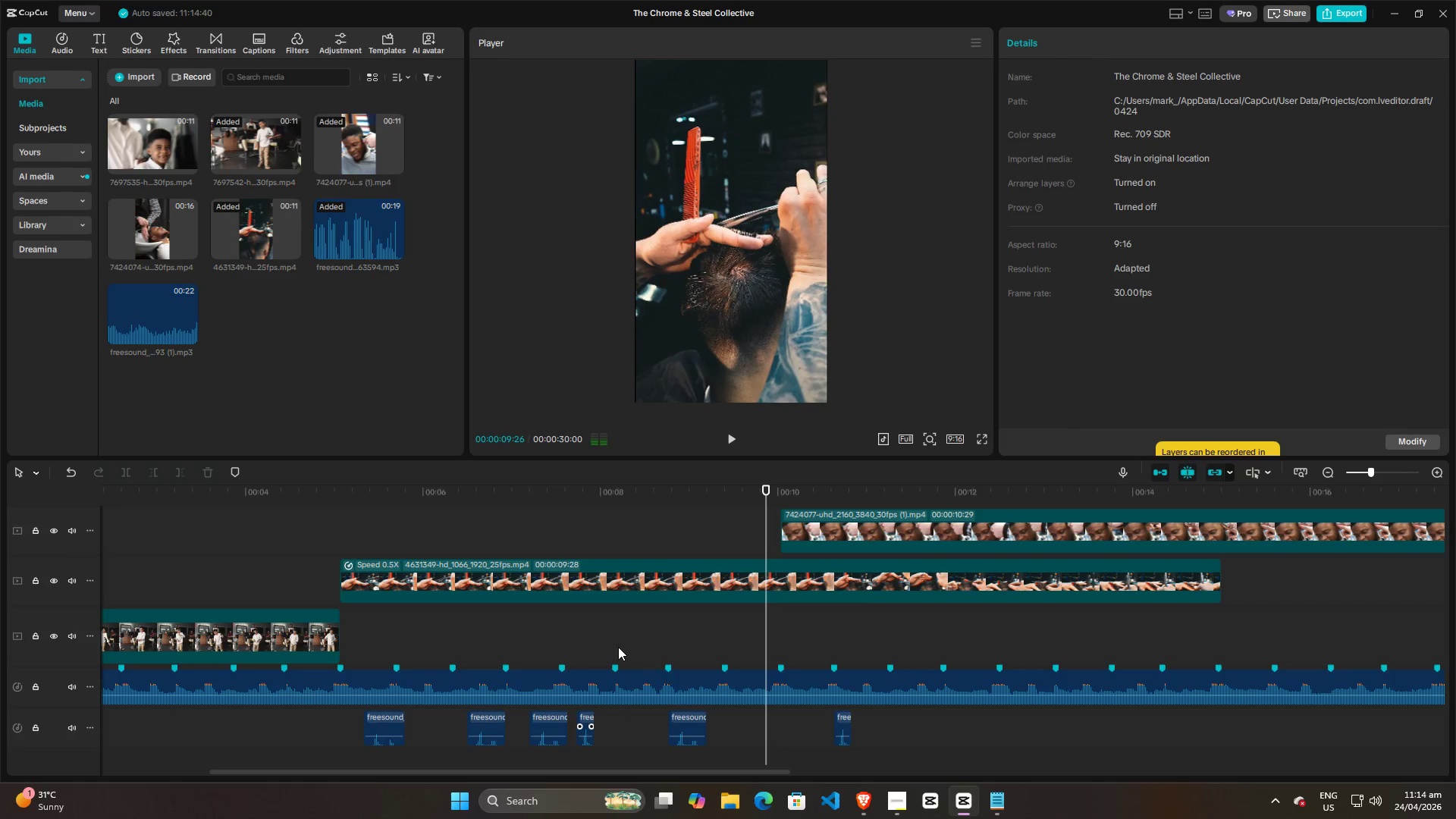 
left_click([617, 647])
 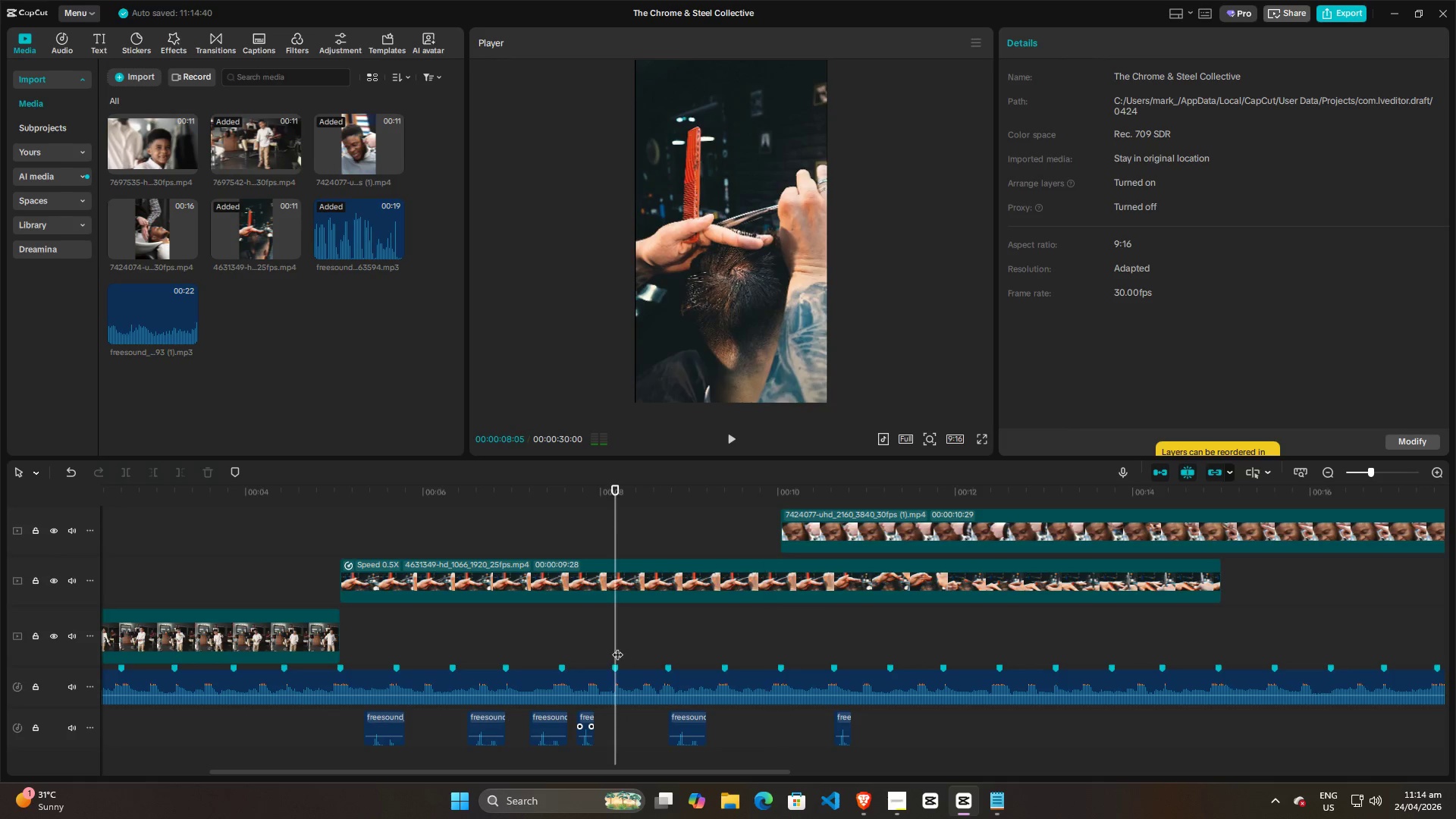 
key(Space)
 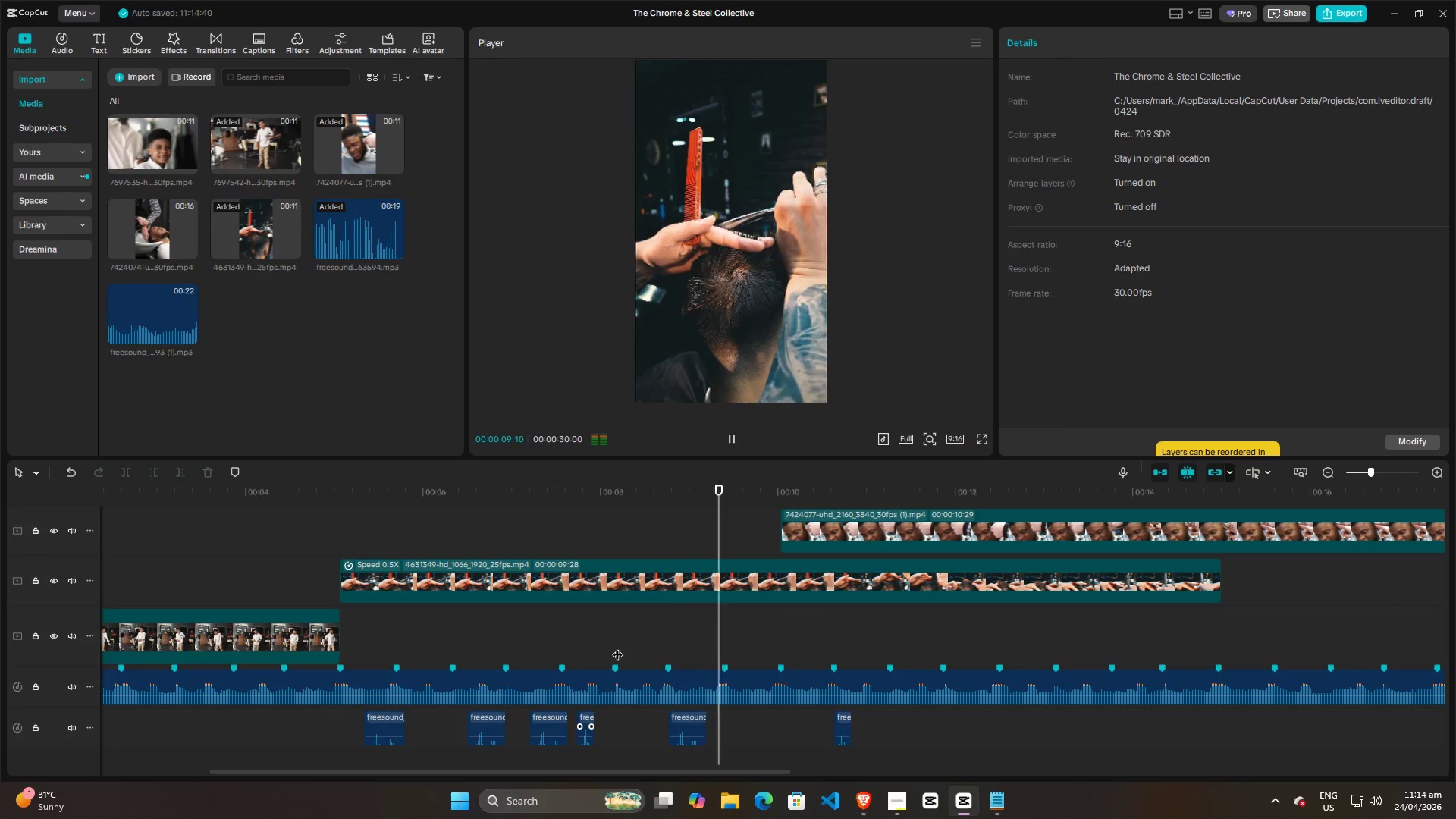 
key(Space)
 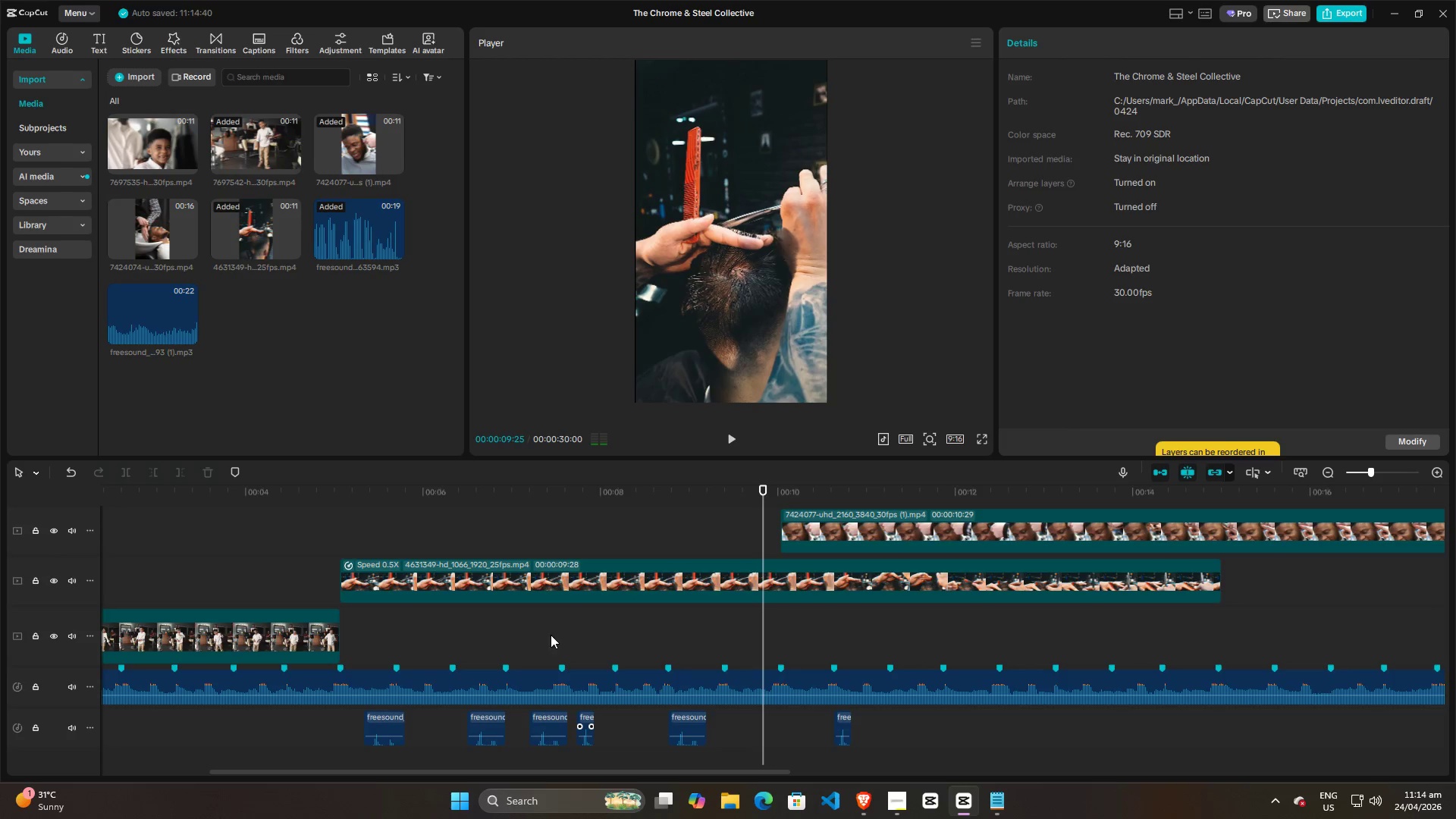 
left_click([522, 636])
 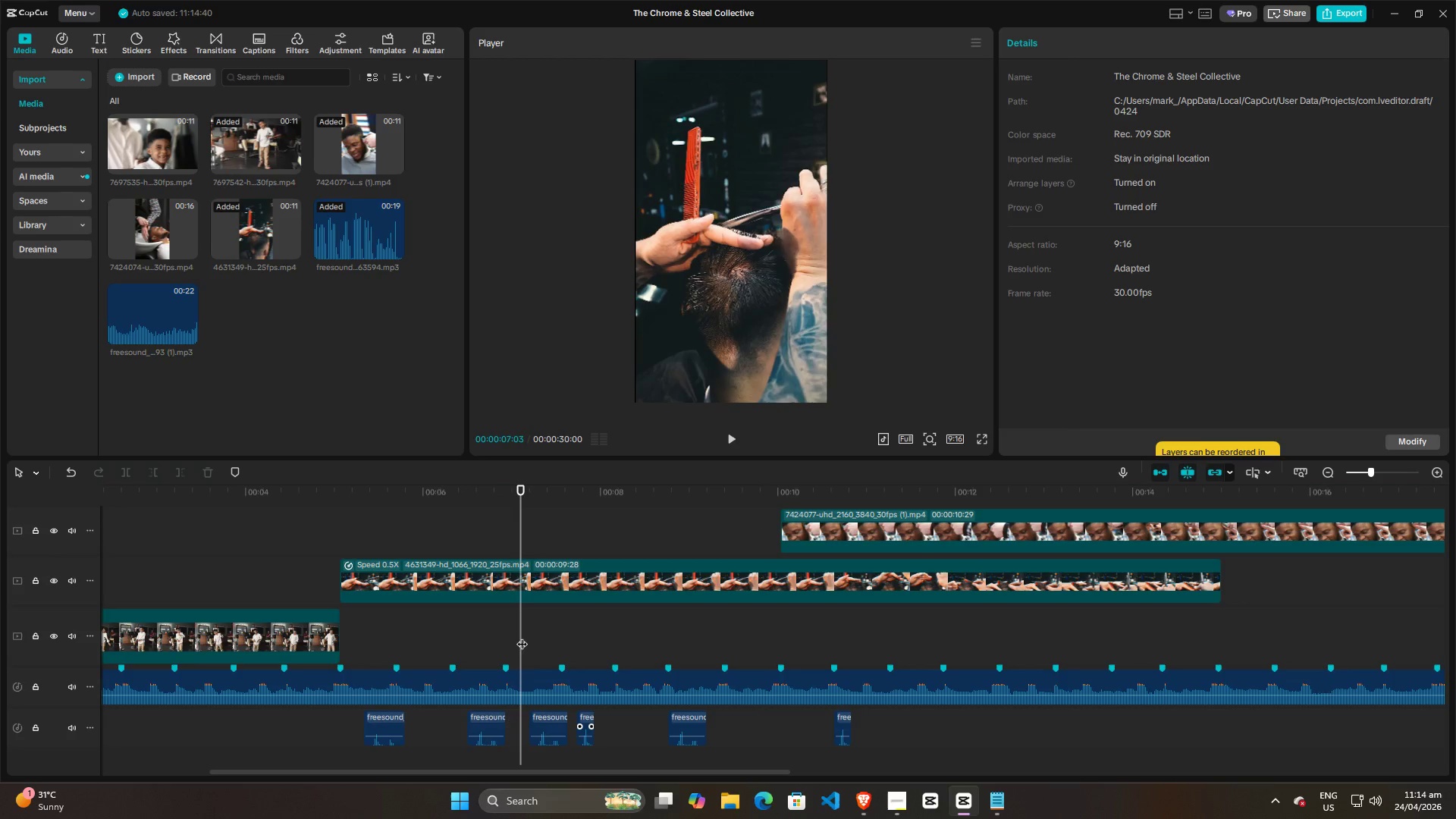 
key(Space)
 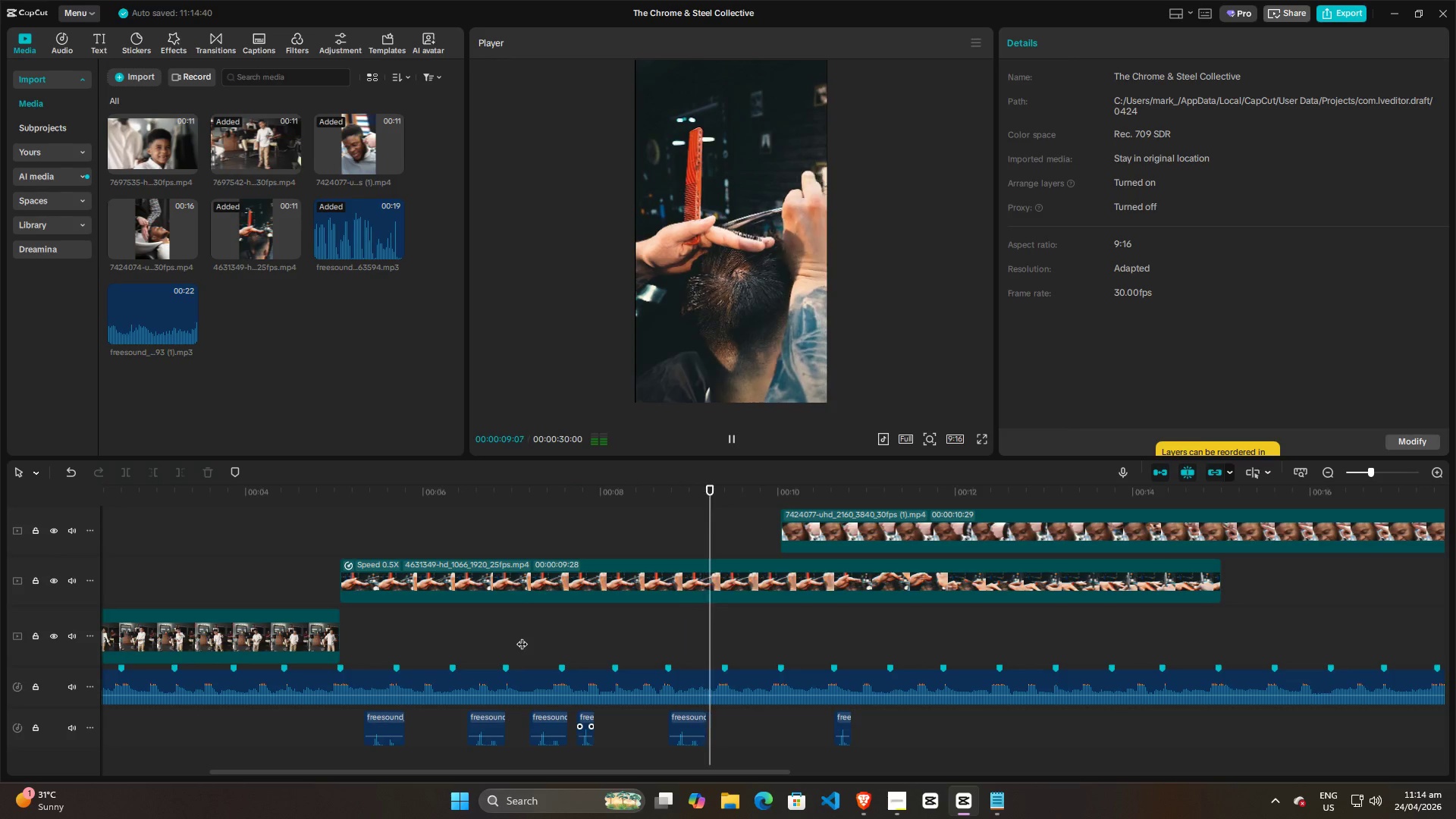 
key(Space)
 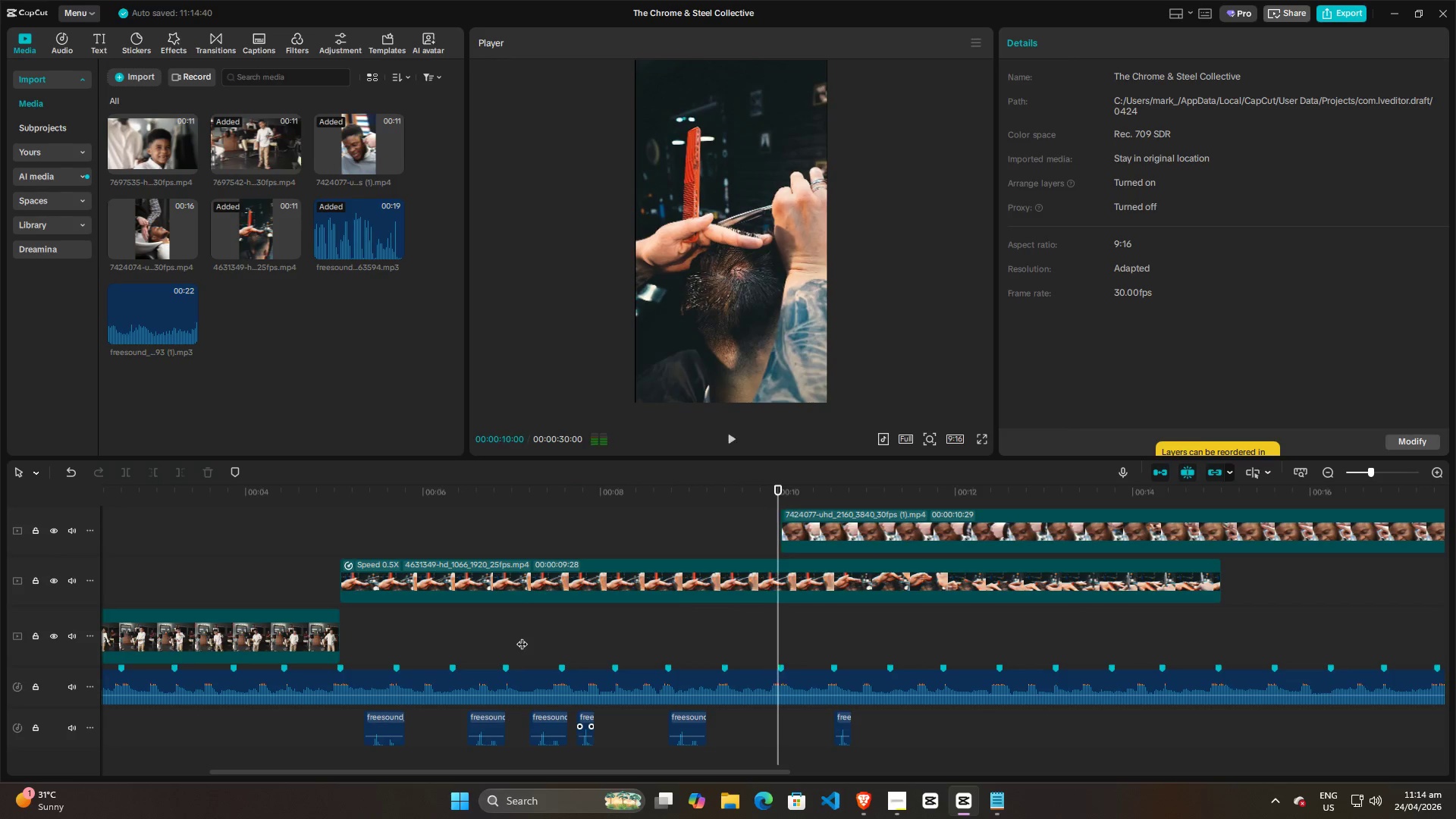 
left_click([522, 636])
 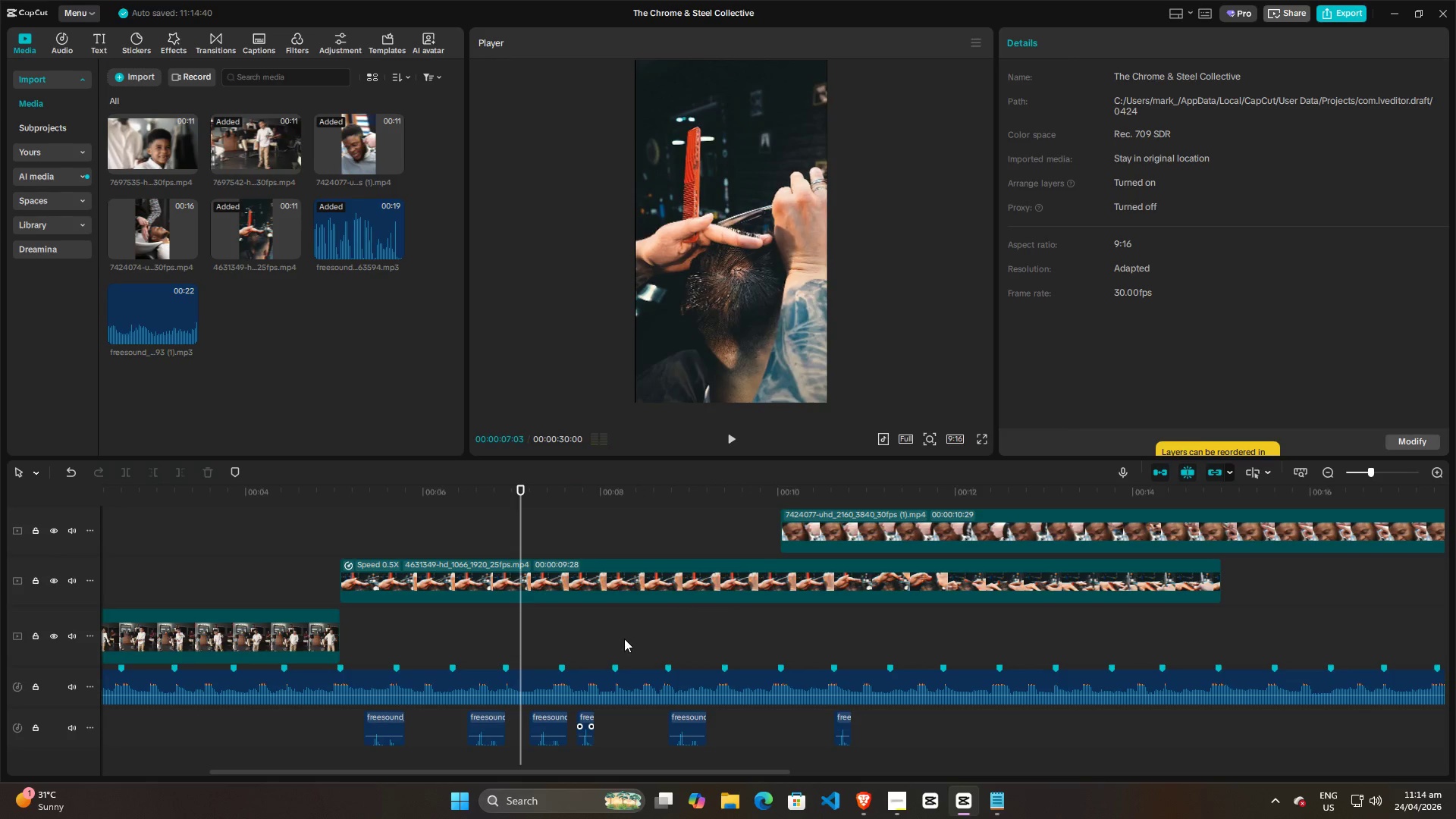 
double_click([626, 639])
 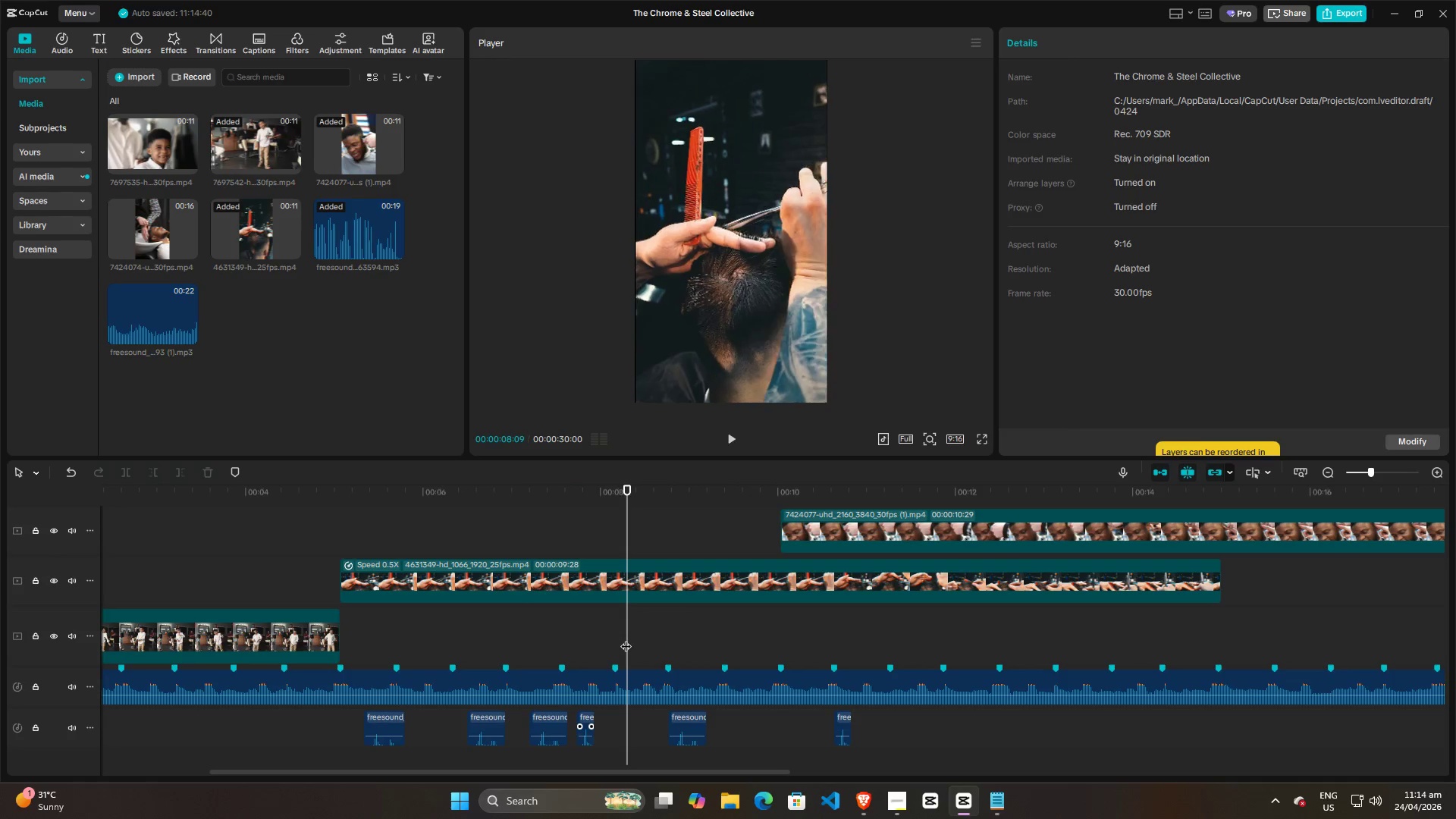 
key(Space)
 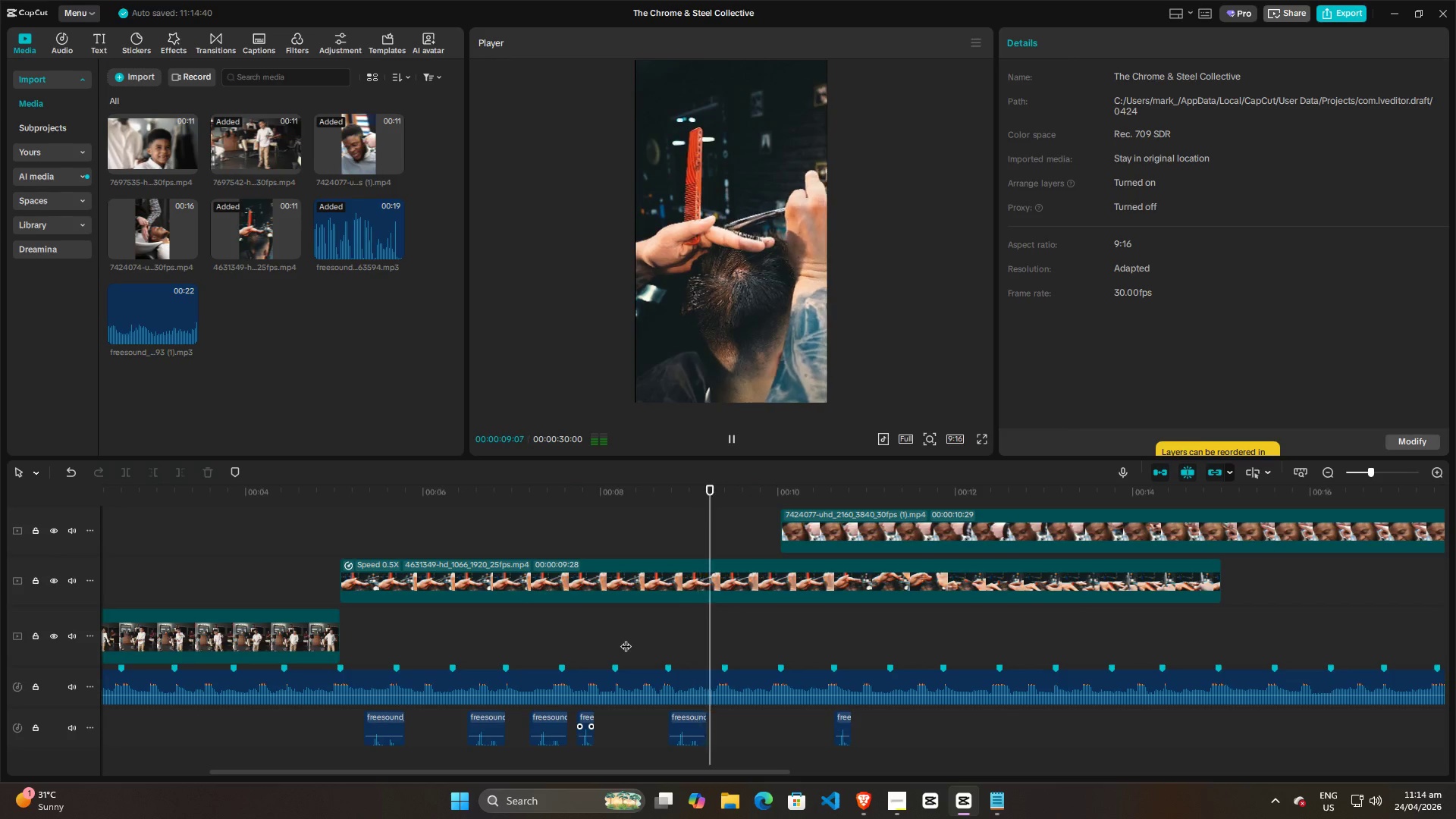 
key(Space)
 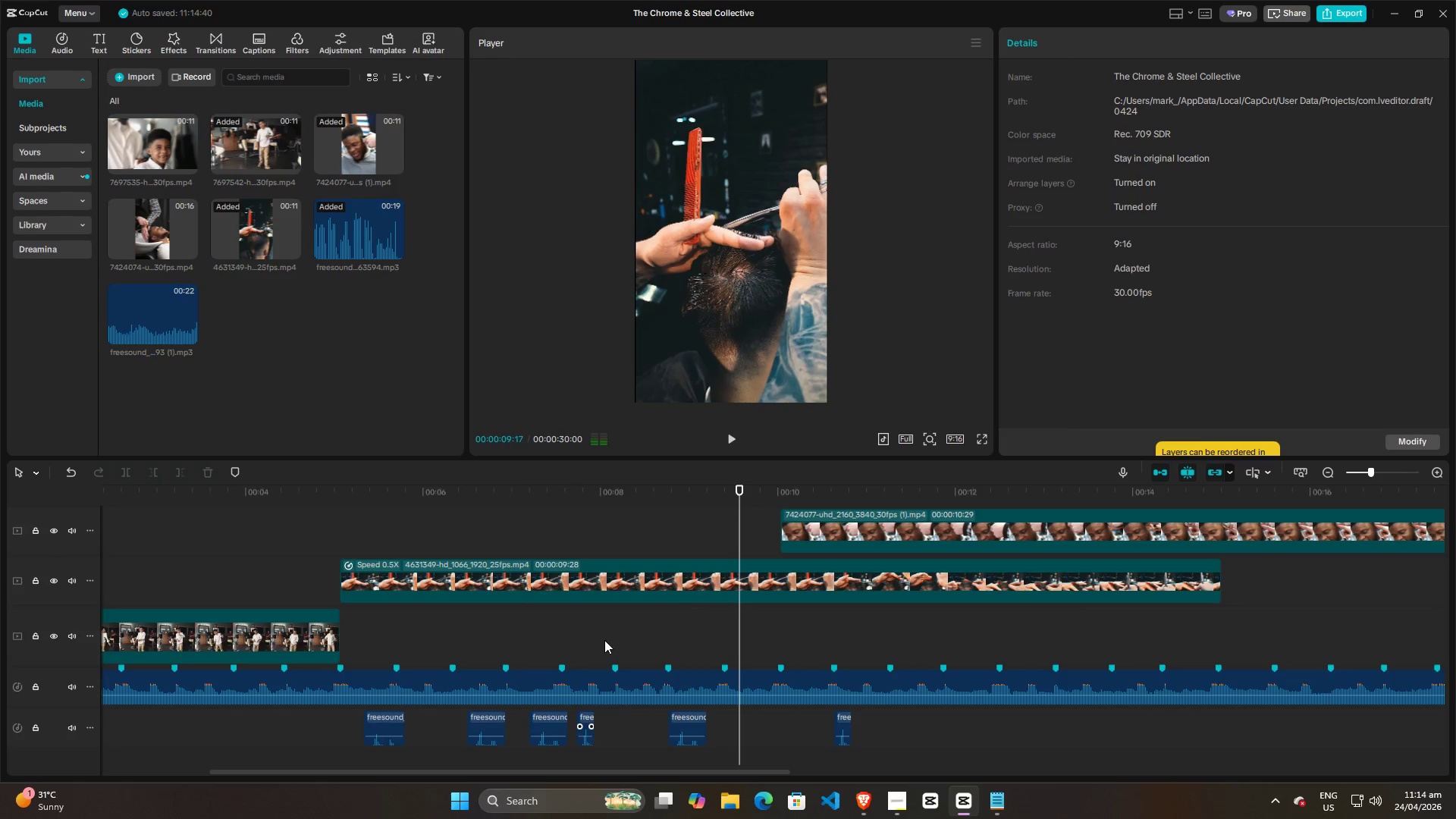 
left_click([604, 640])
 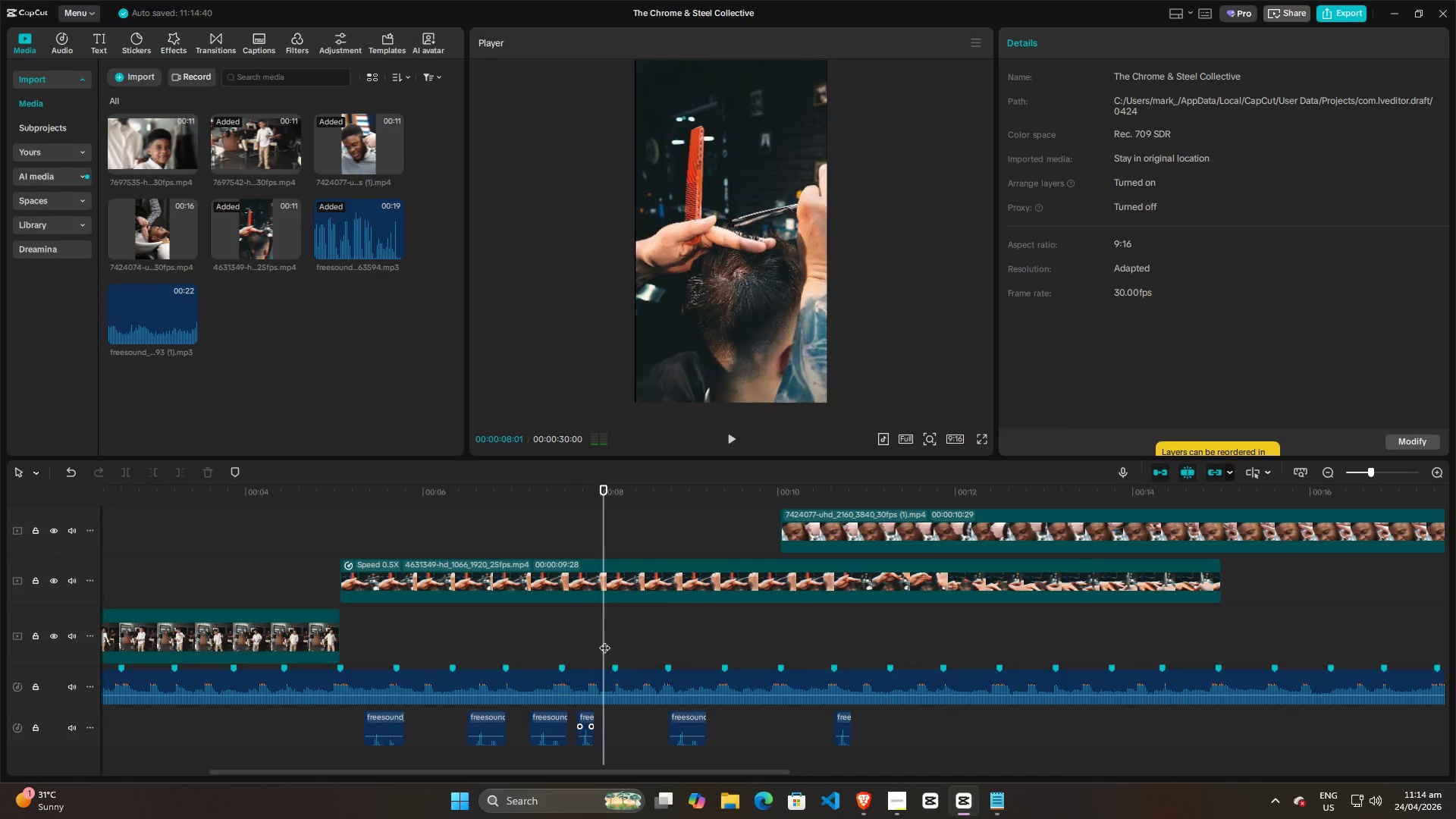 
key(Space)
 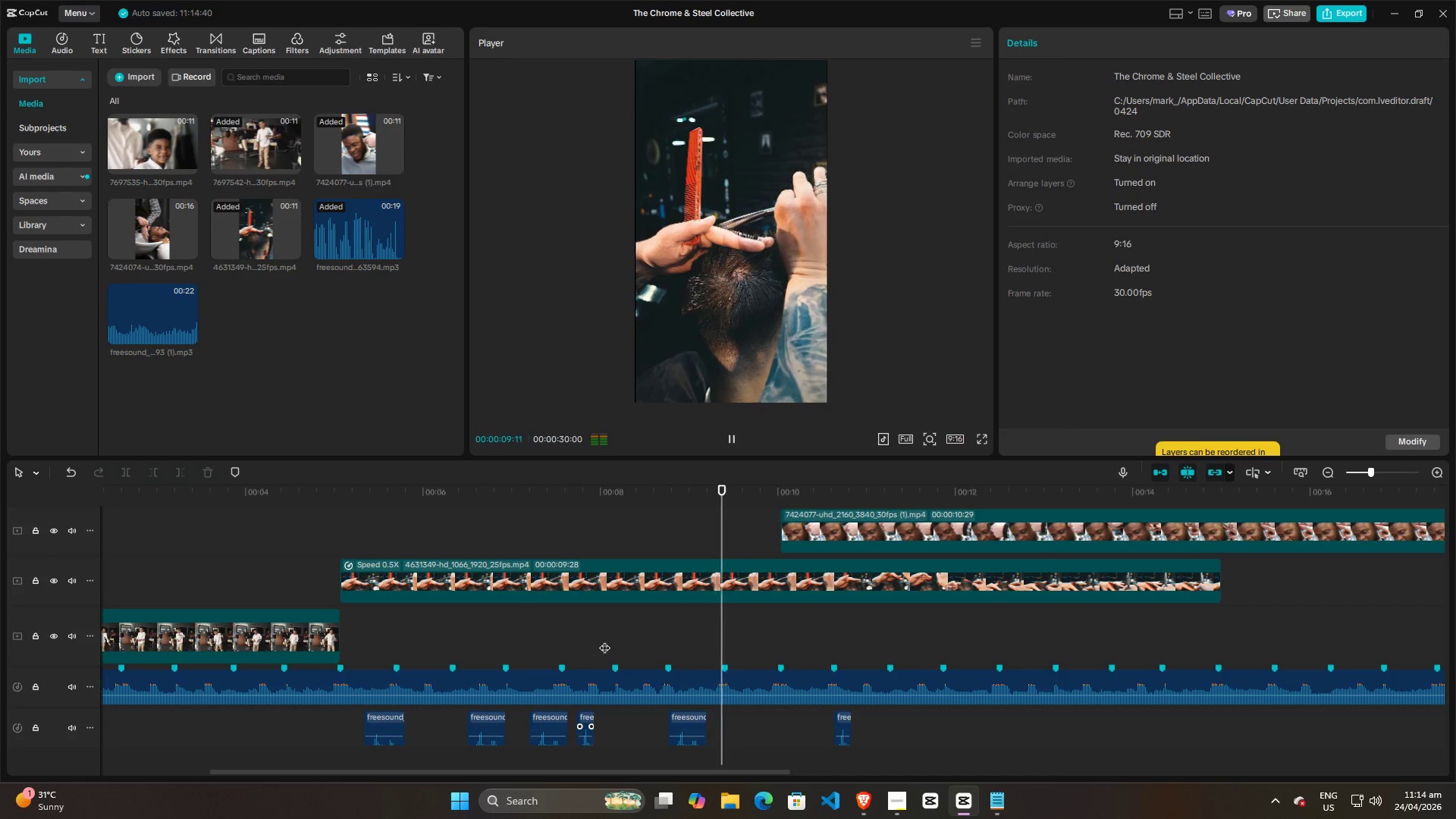 
key(Space)
 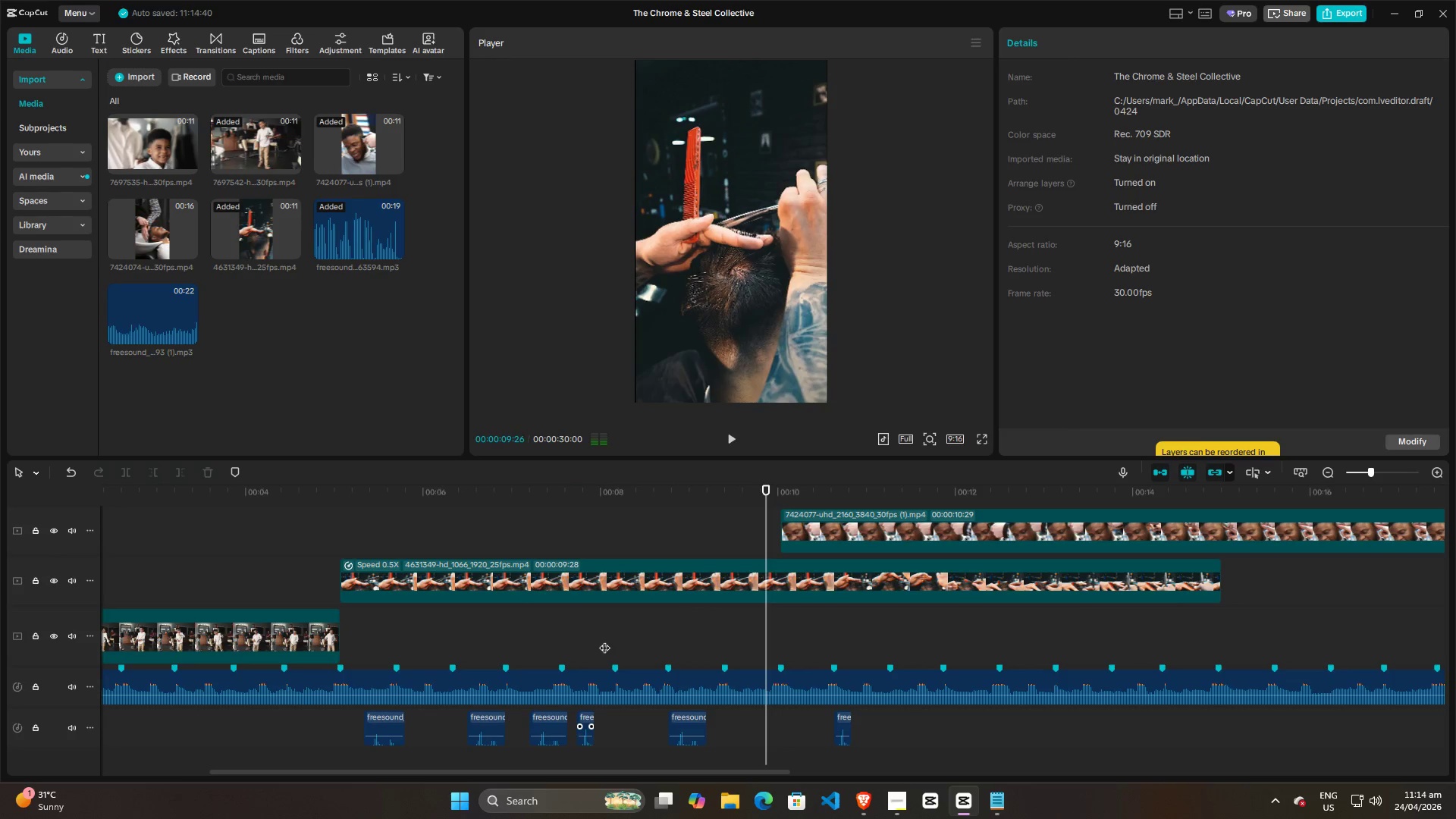 
left_click([604, 640])
 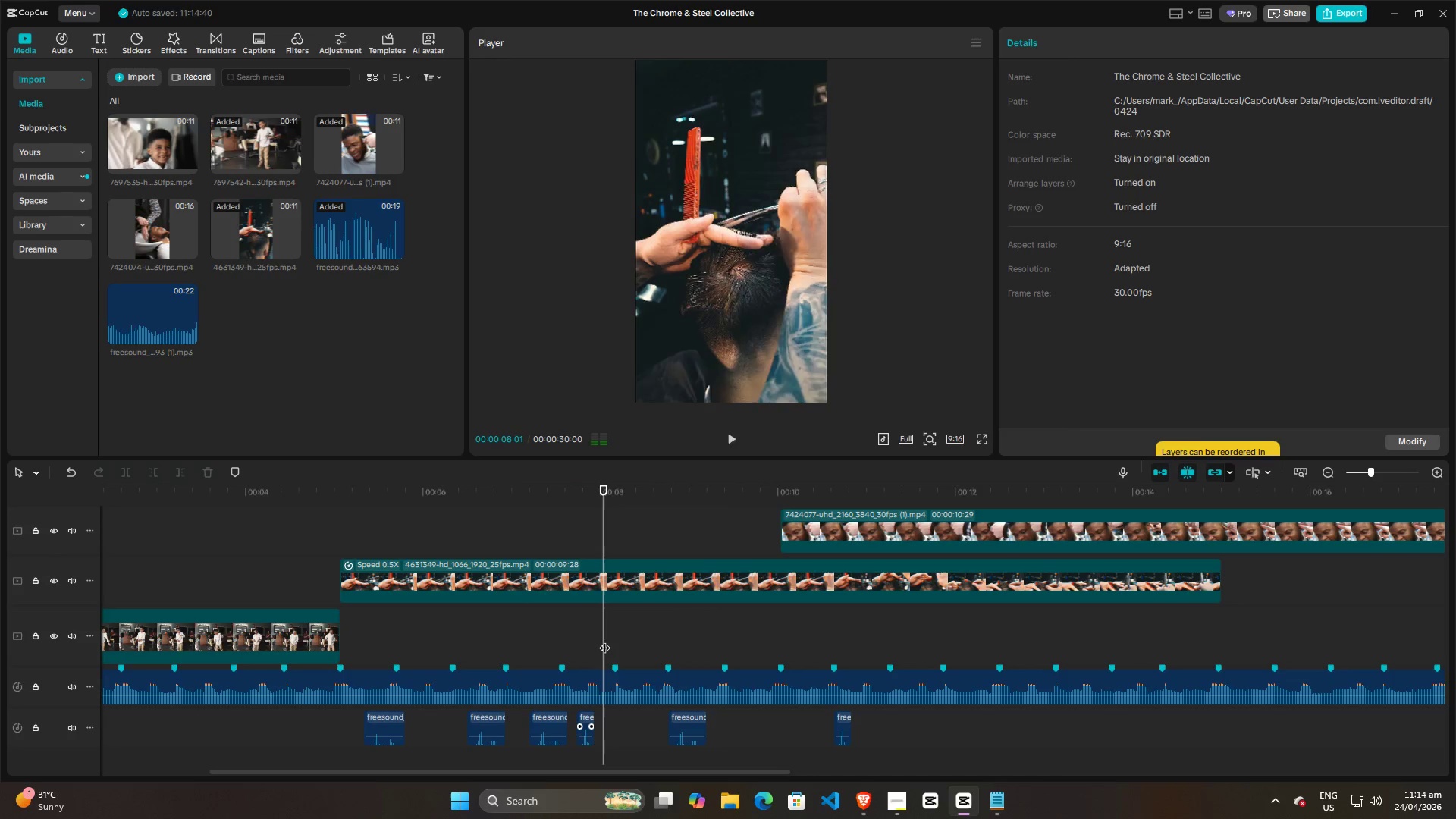 
key(Space)
 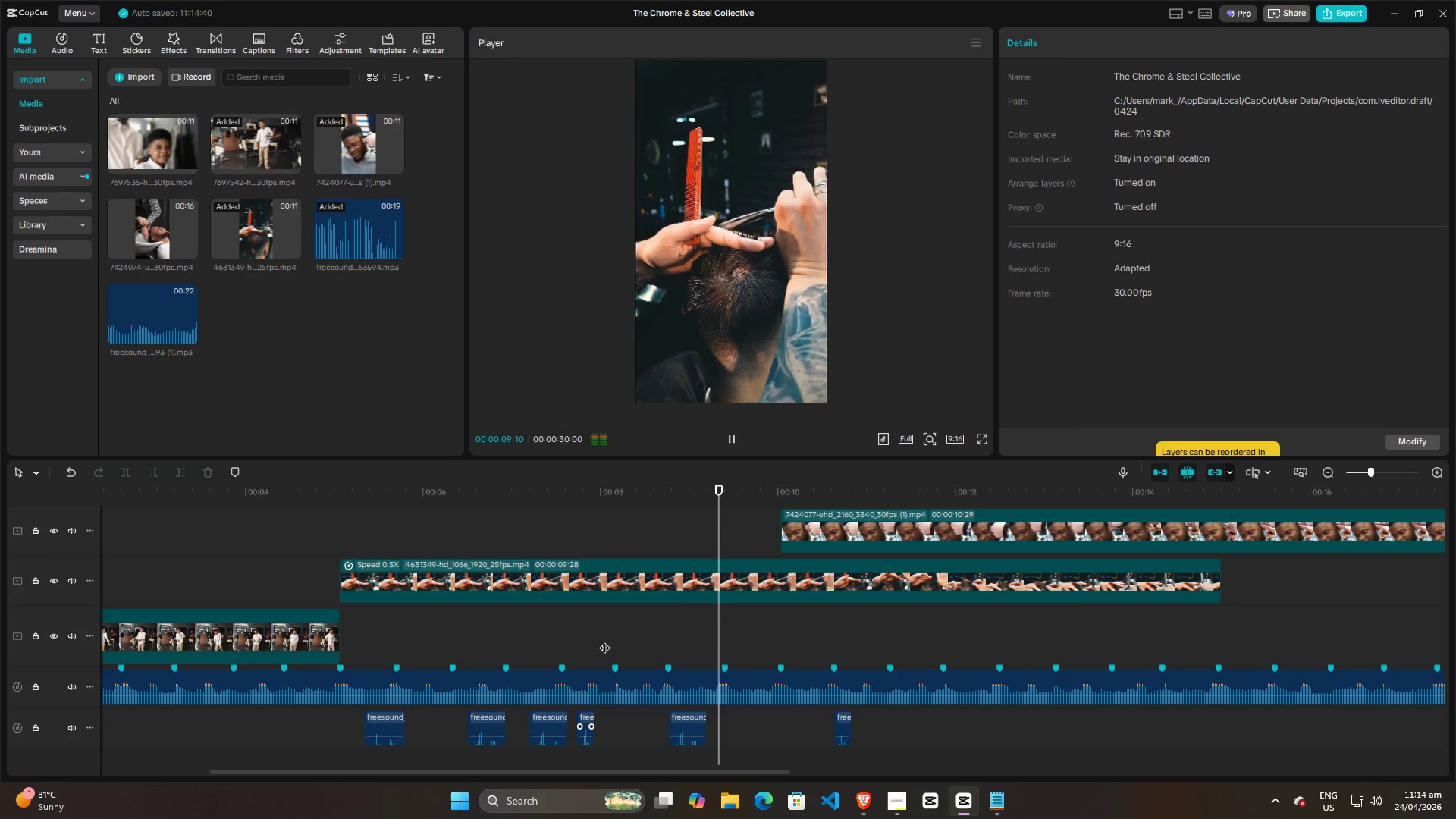 
key(Space)
 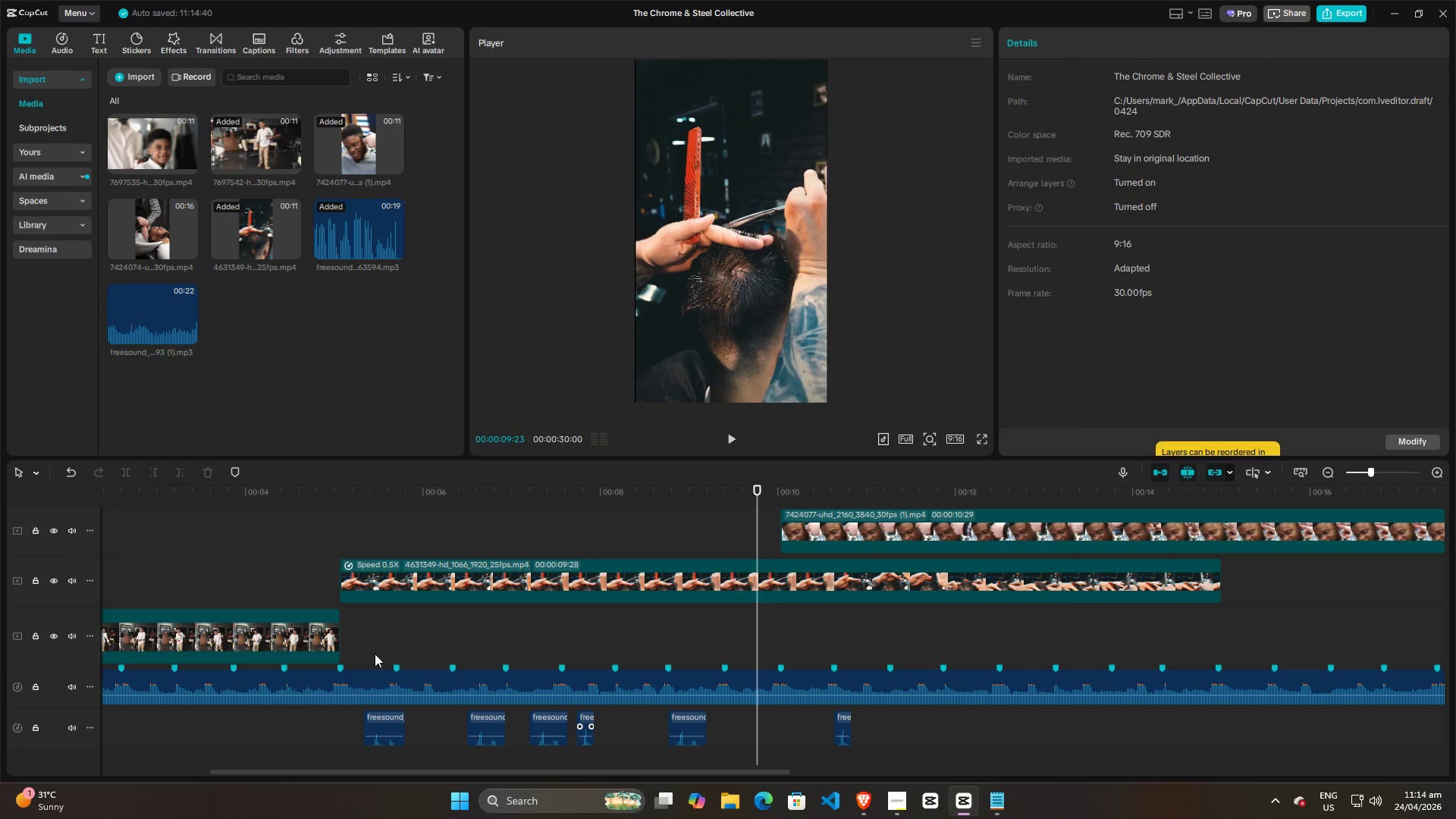 
double_click([364, 651])
 